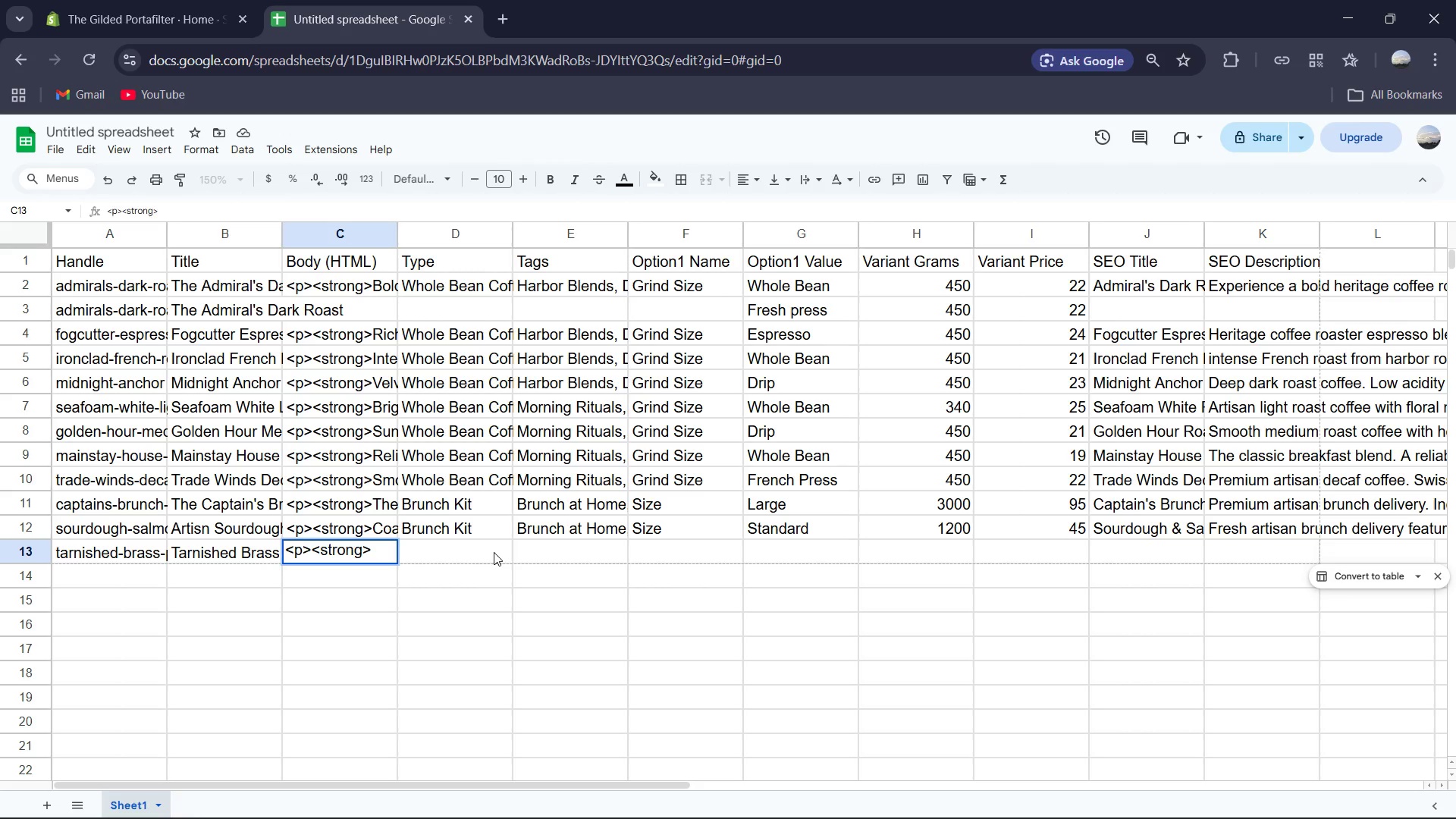 
wait(5.33)
 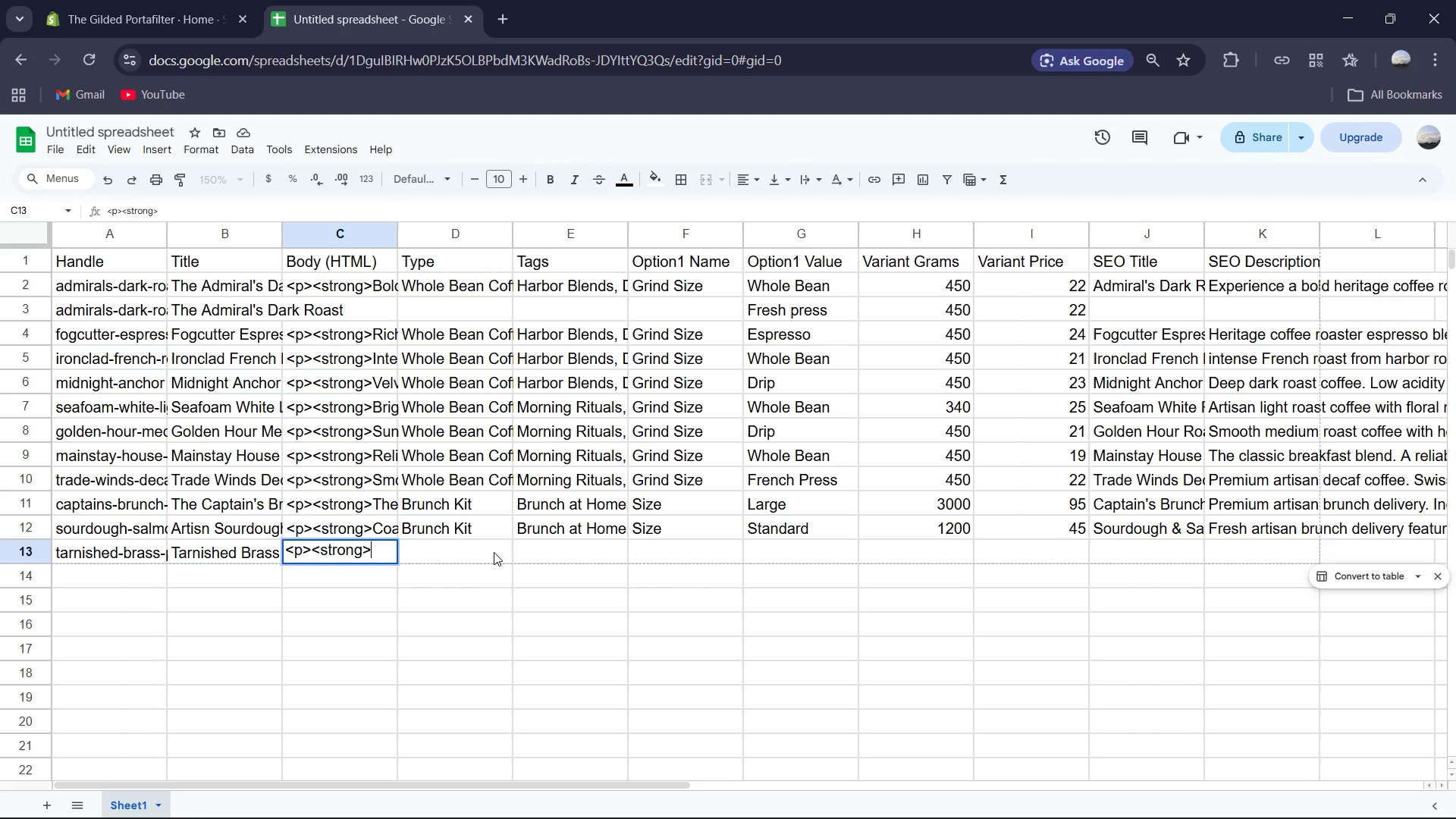 
type(Flaky & Golden</strong> Six assorted seasonal pastries inspired by industra)
key(Backspace)
type(ial)
 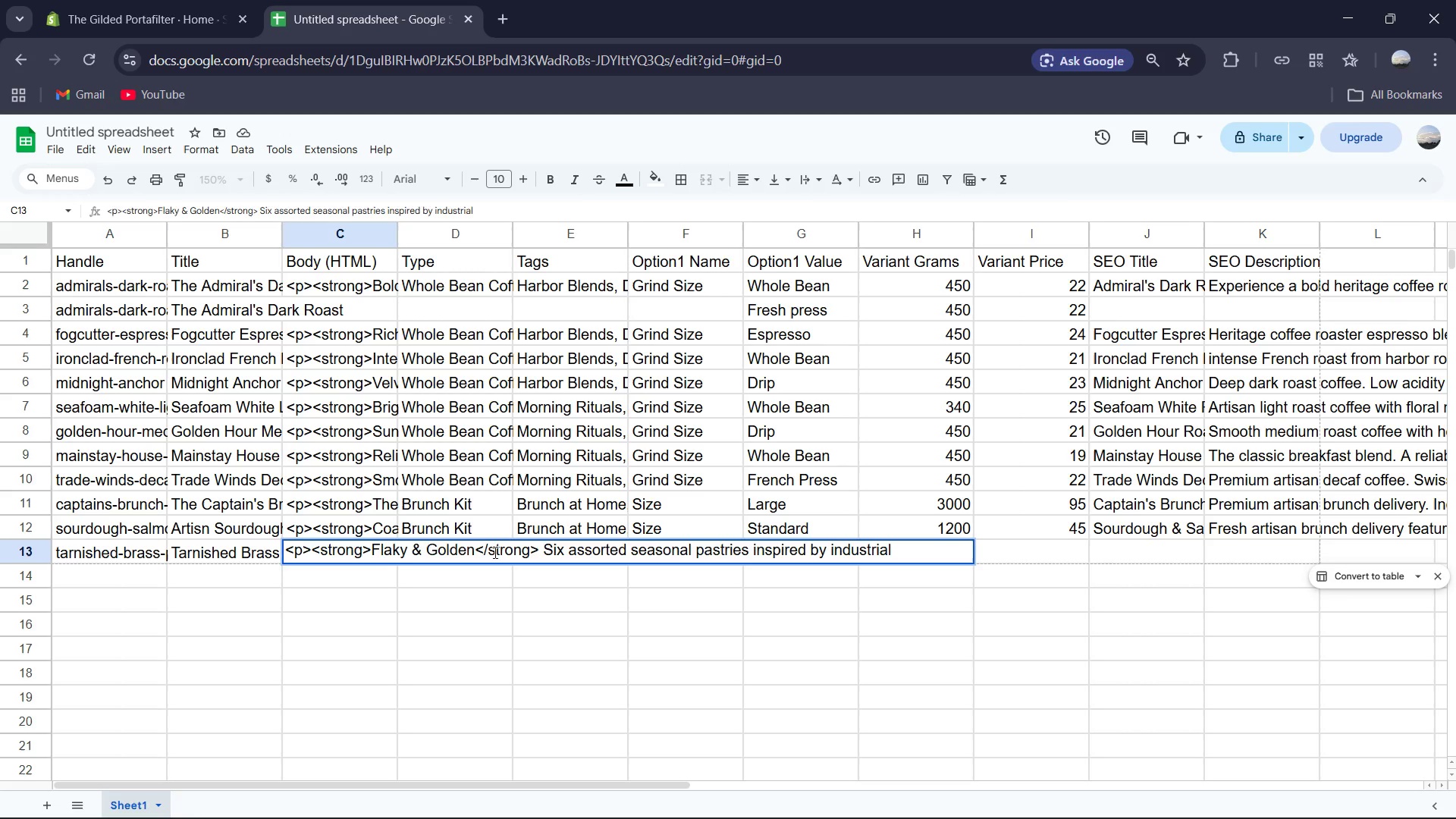 
type( harbor flavors.</p>)
 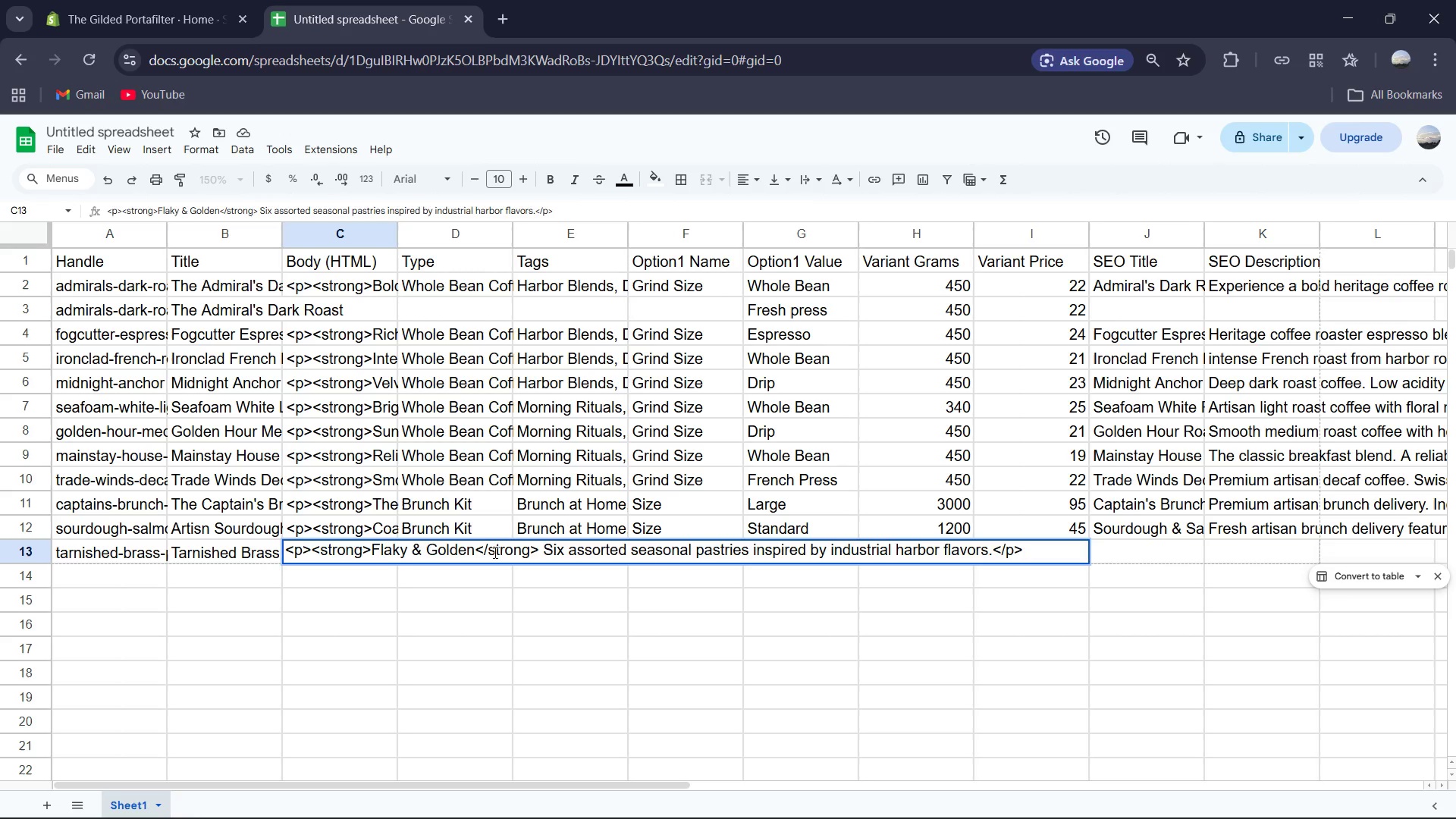 
left_click([435, 575])
 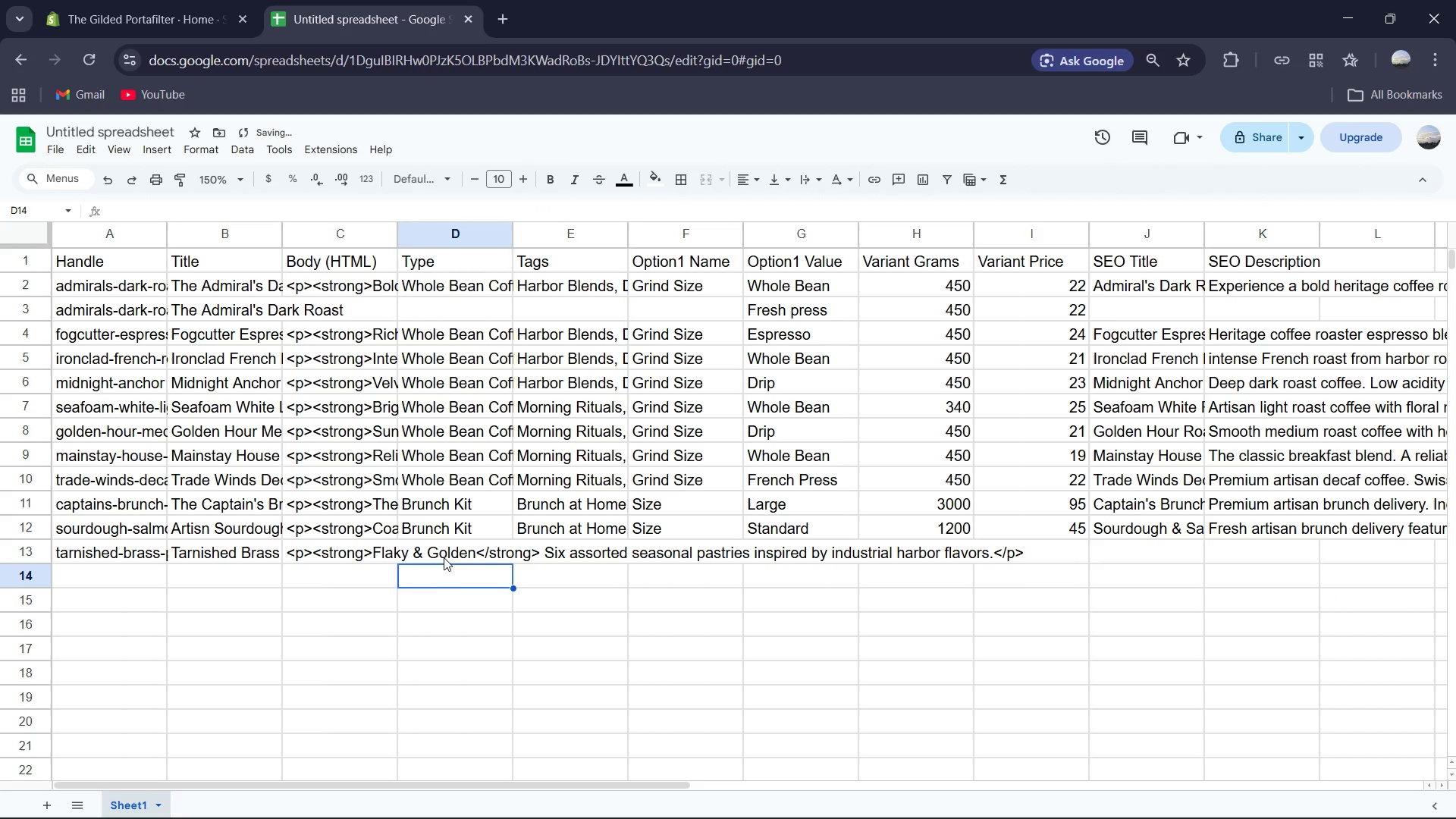 
left_click([444, 557])
 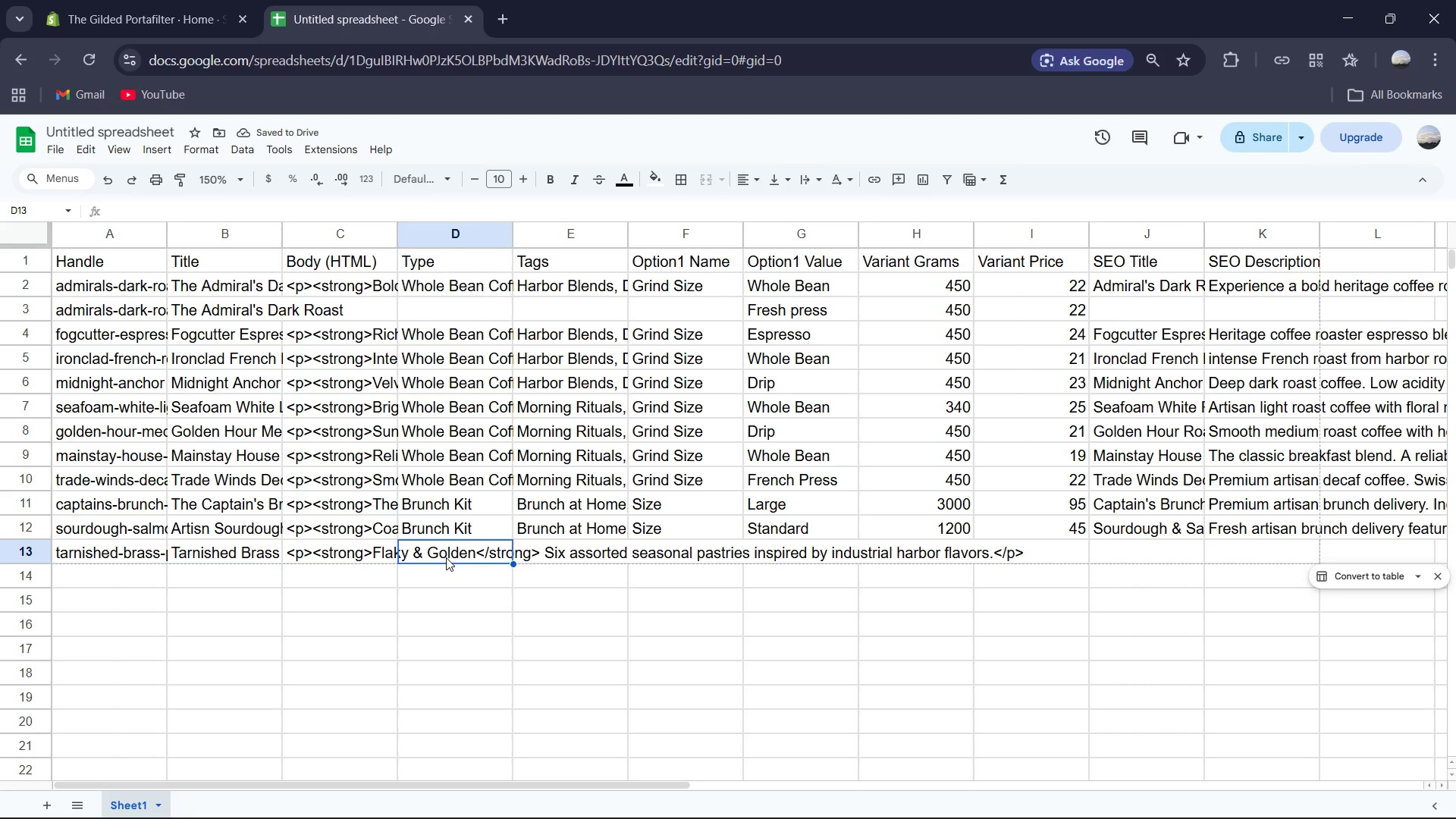 
key(Shift+B)
 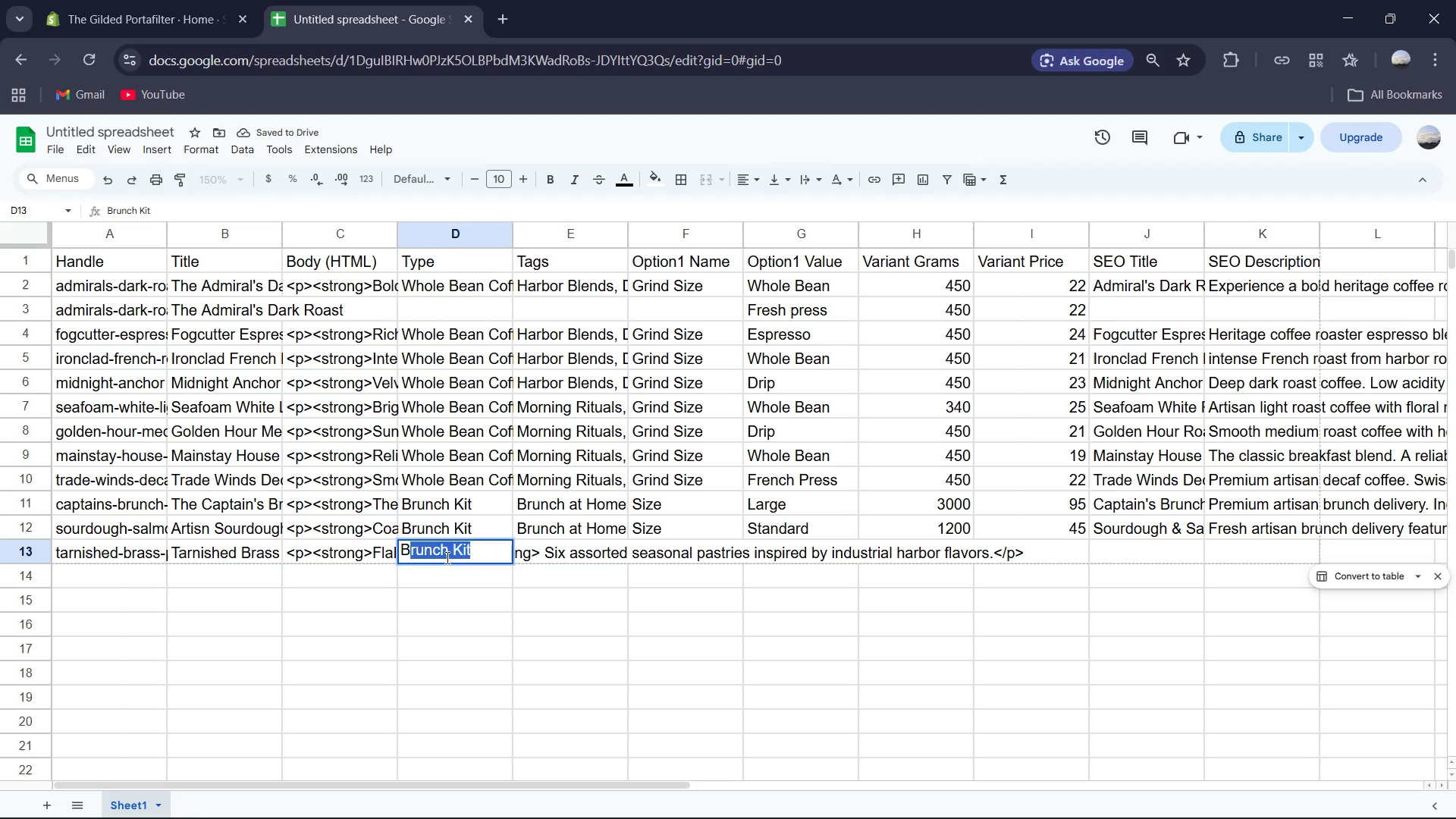 
key(Tab)
 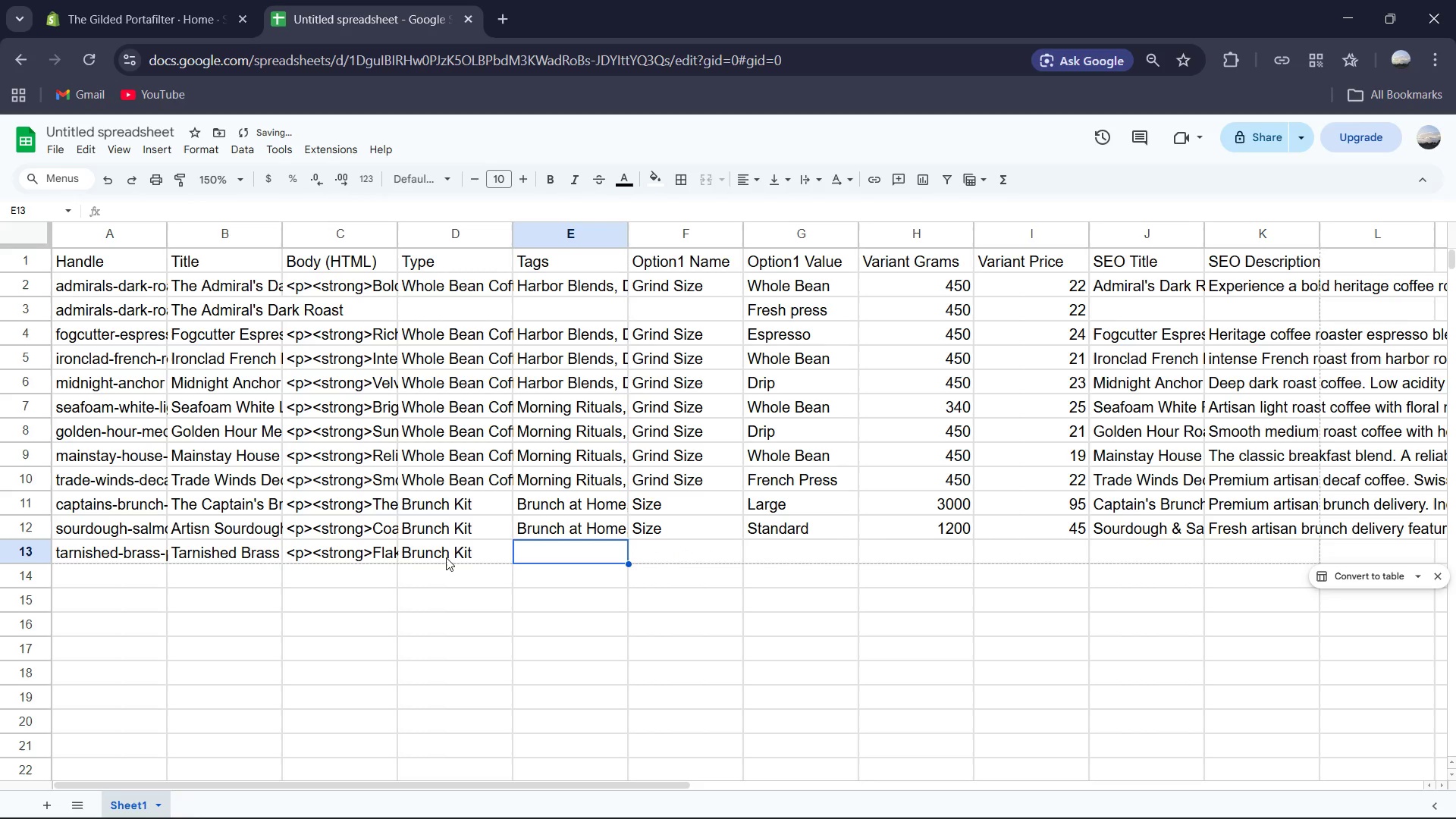 
key(Shift+B)
 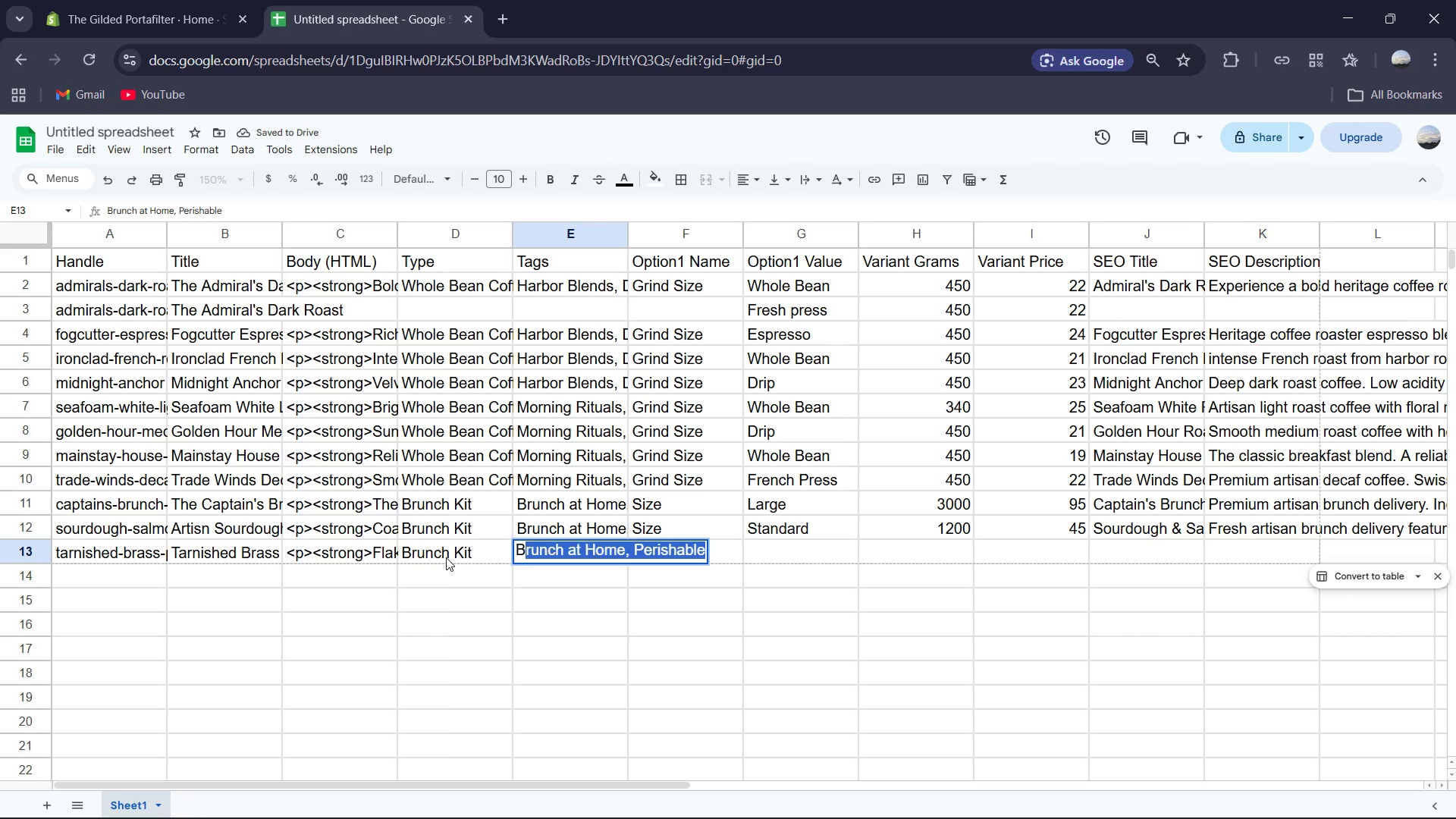 
key(Tab)
 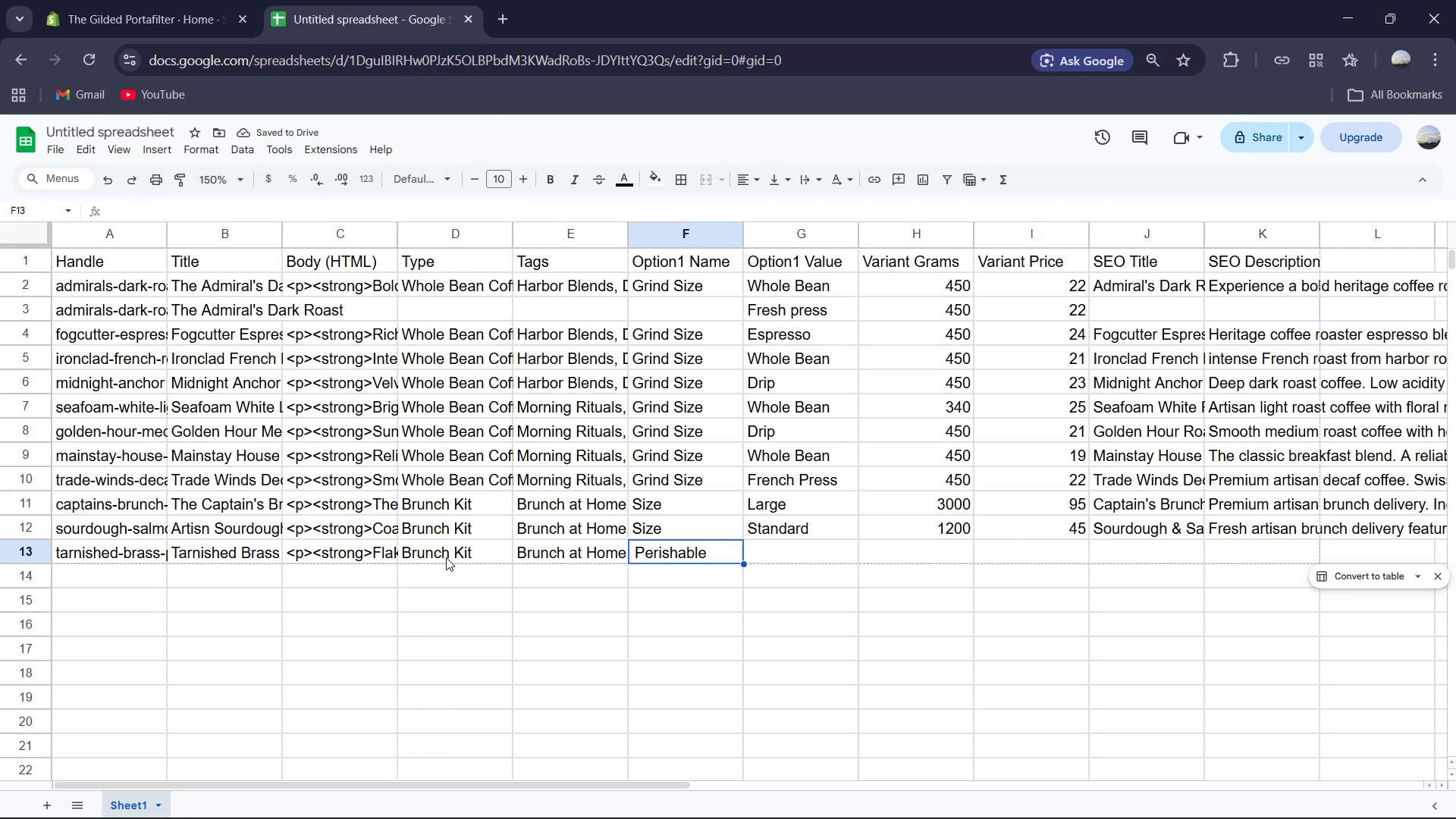 
hold_key(key=ShiftRight, duration=0.31)
 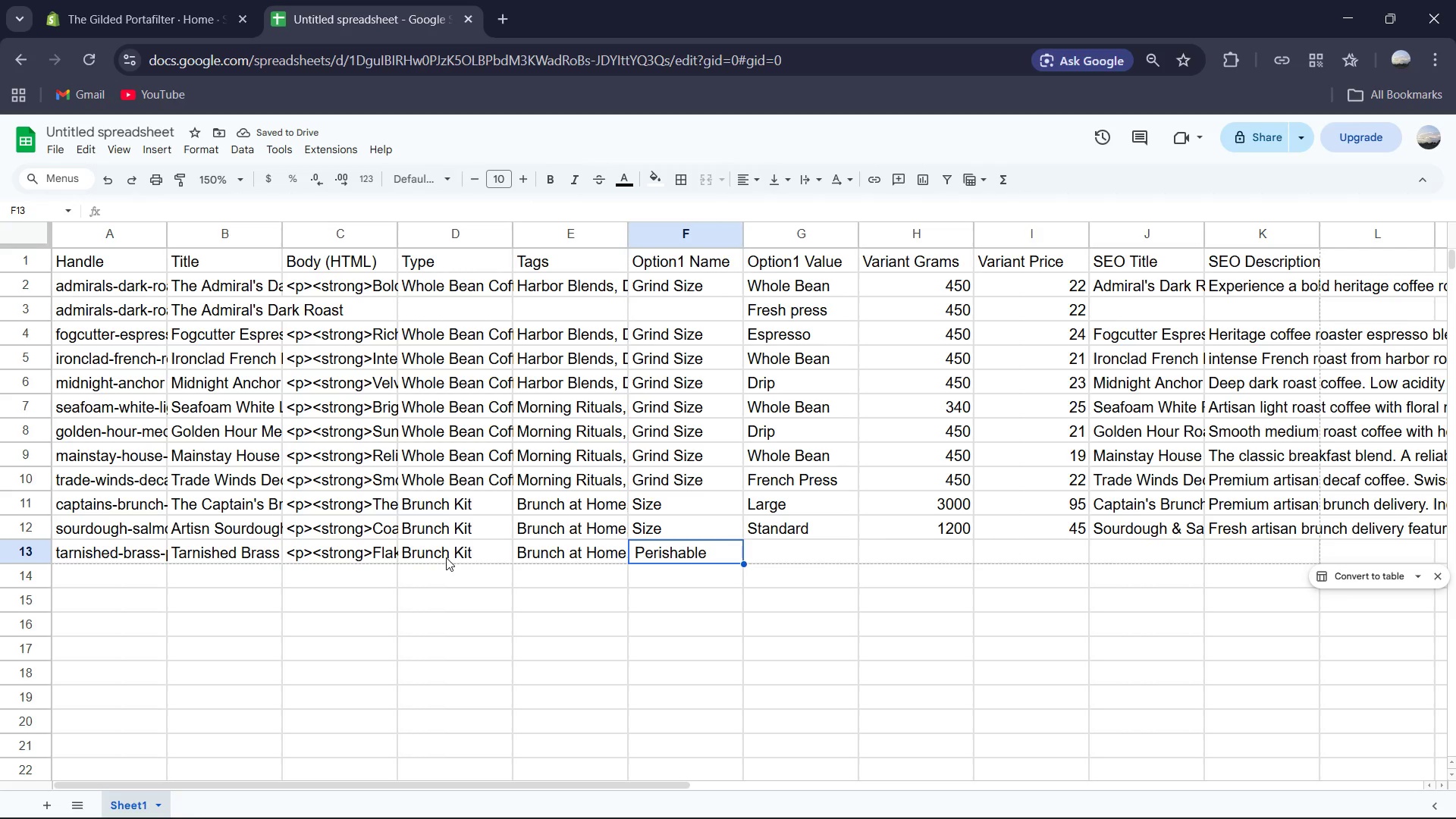 
type(Size)
 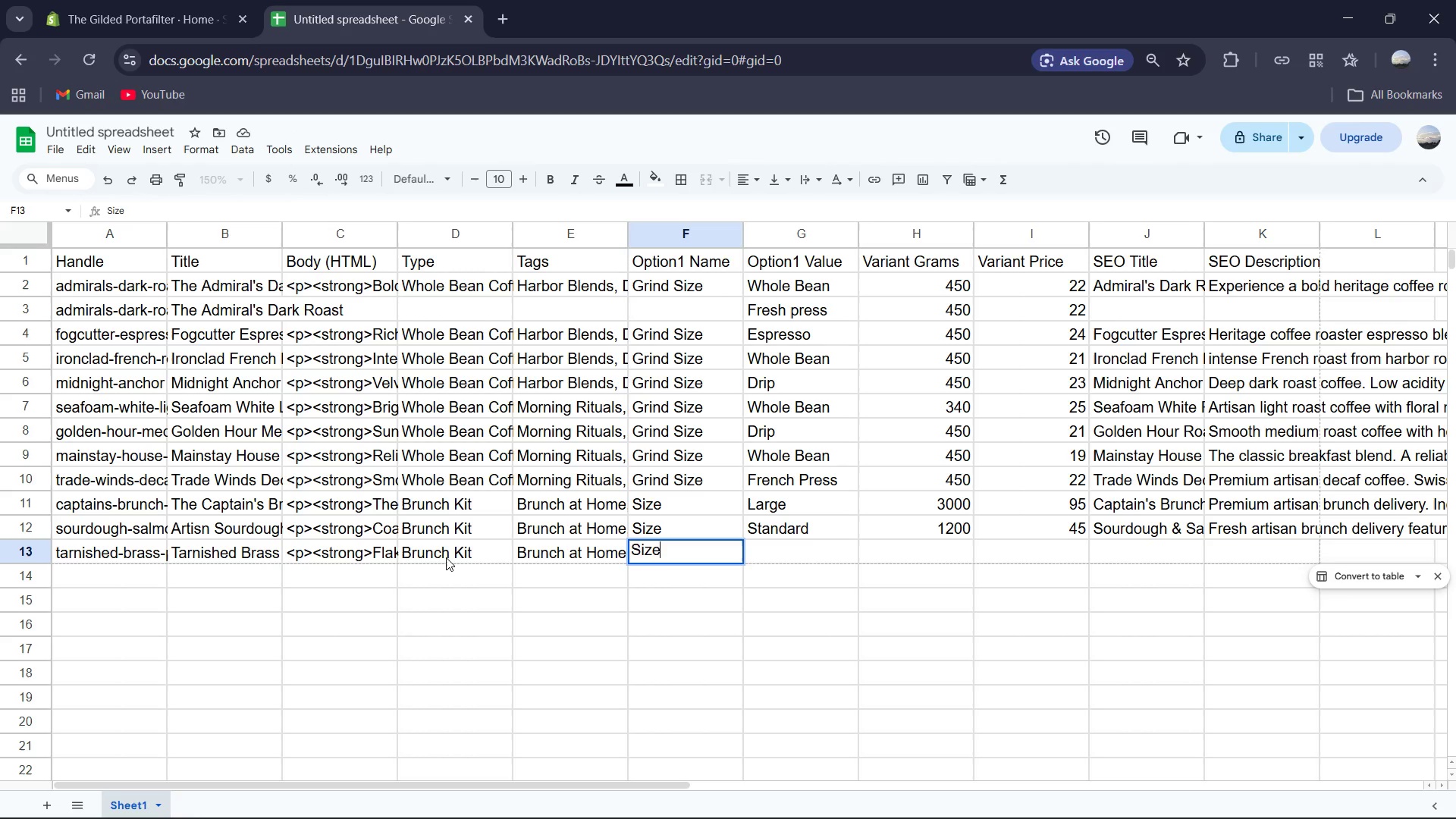 
key(ArrowRight)
 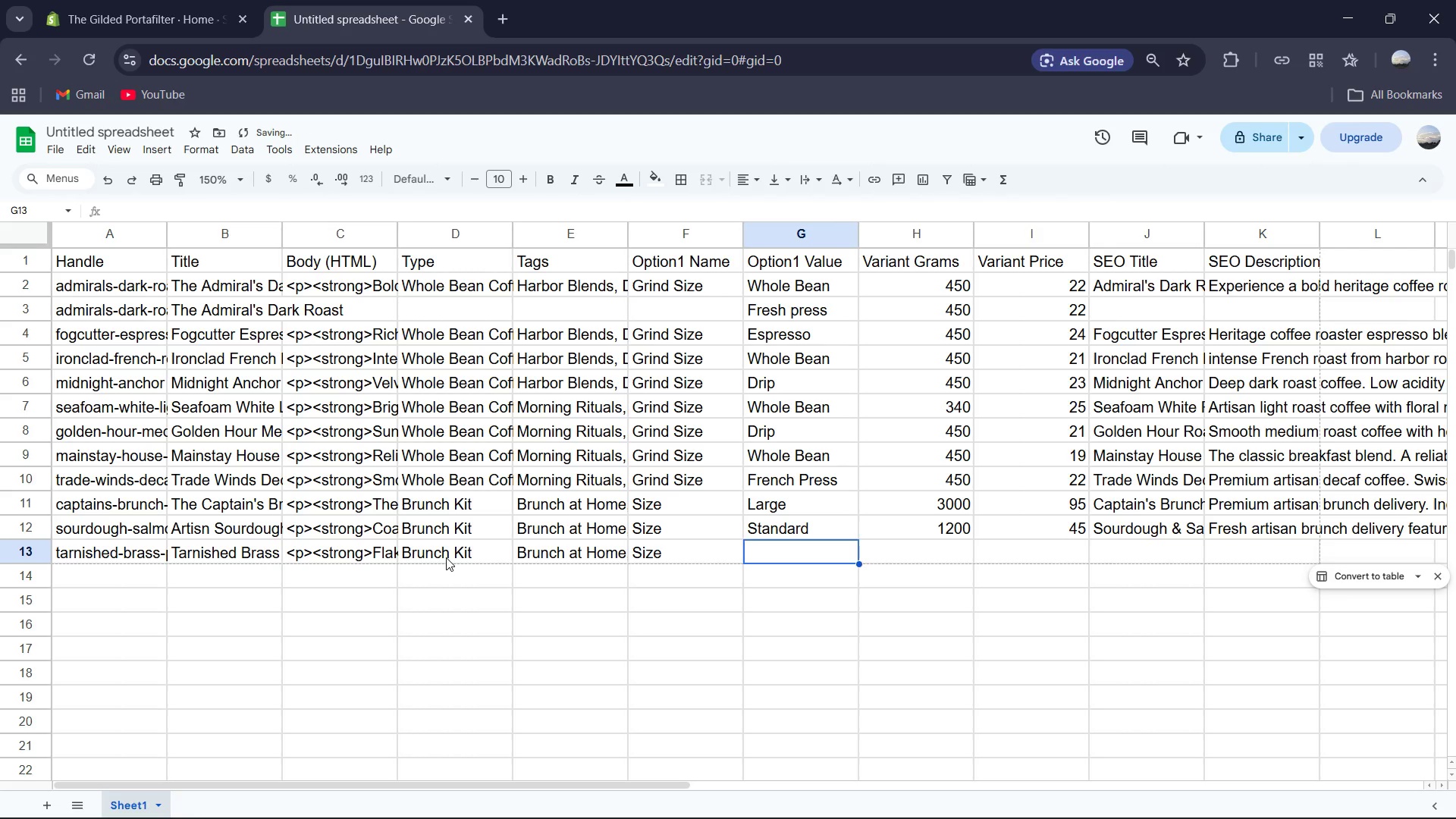 
type(6-Pack)
 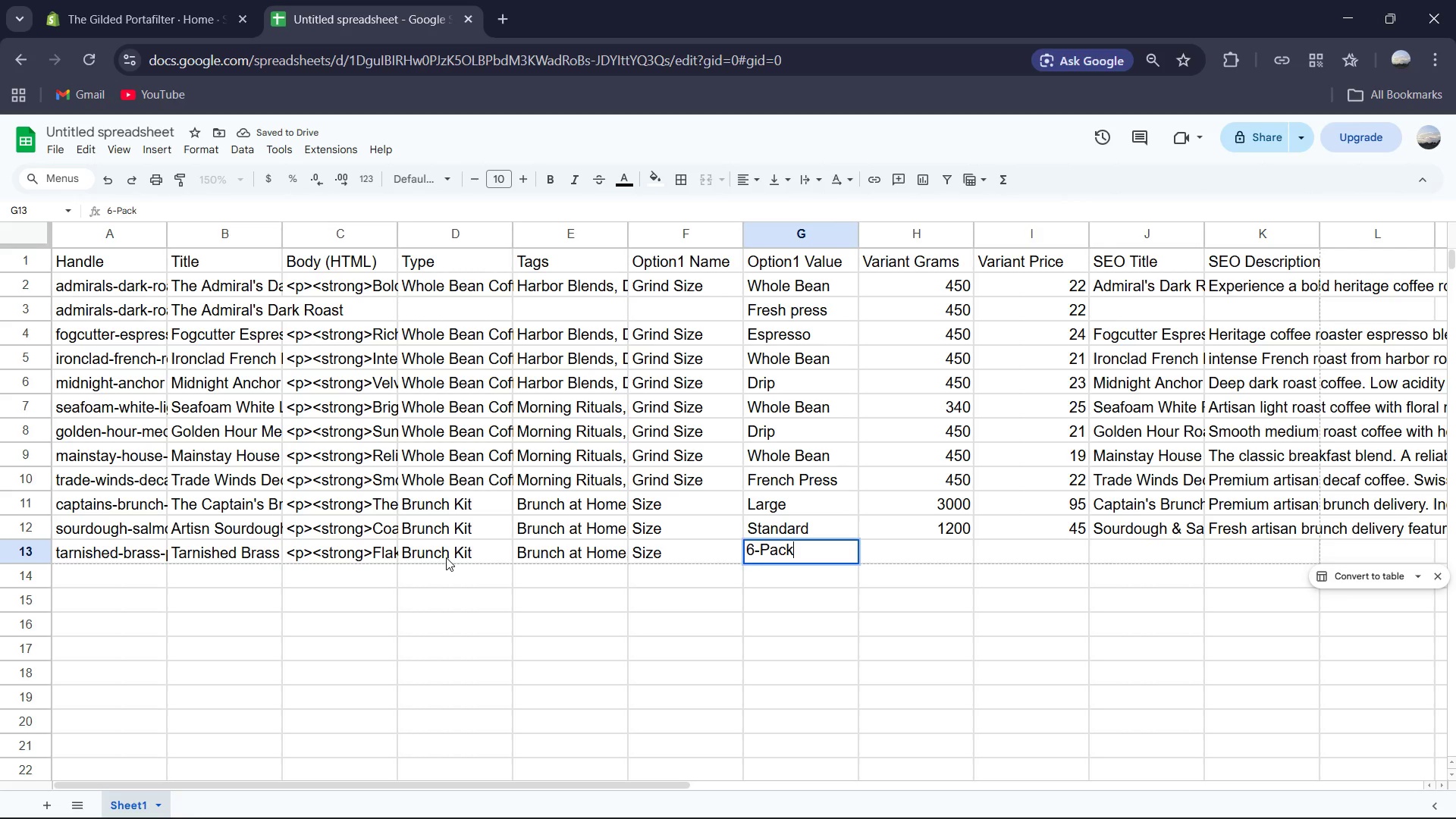 
key(ArrowRight)
 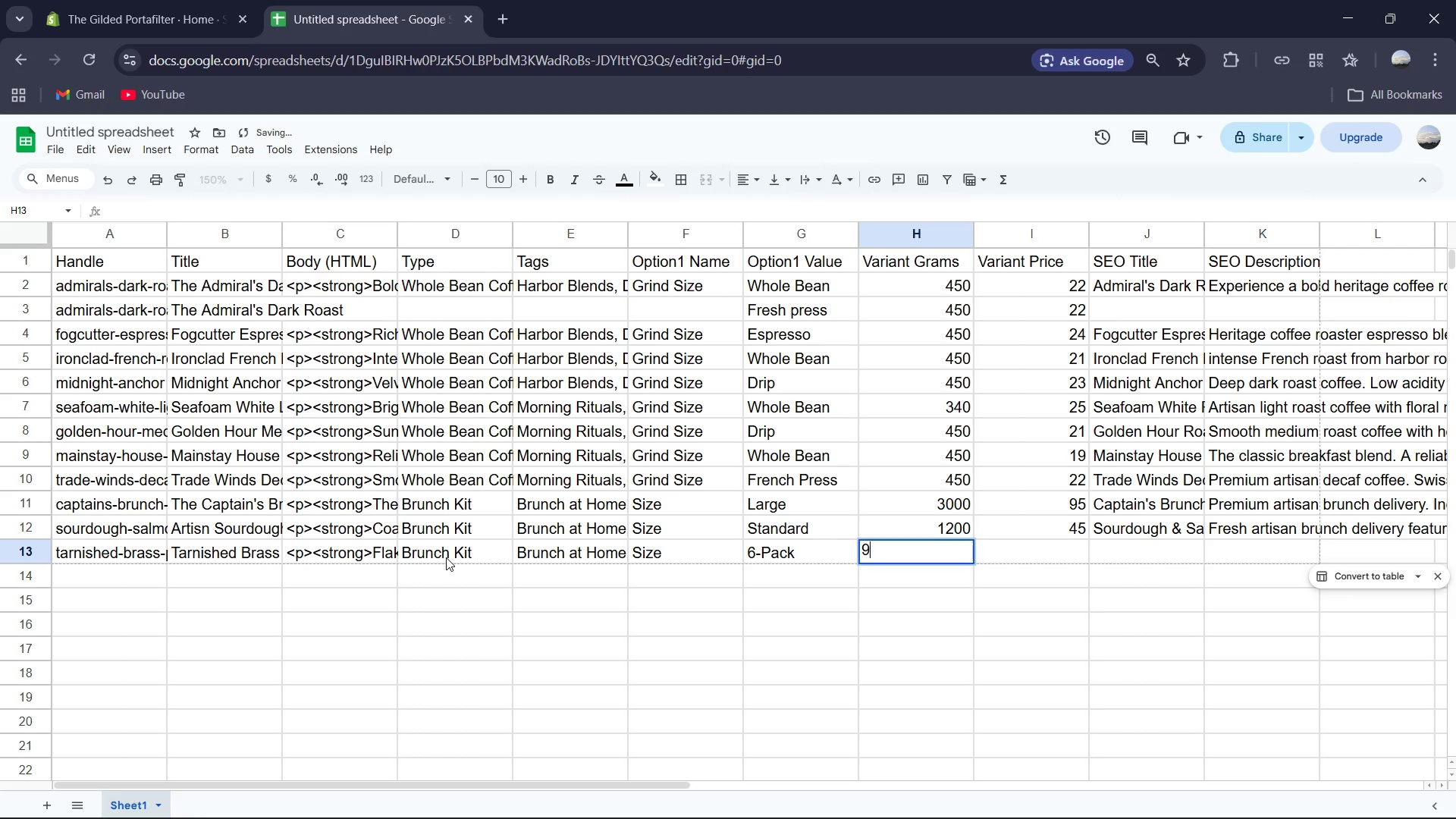 
key(Numpad9)
 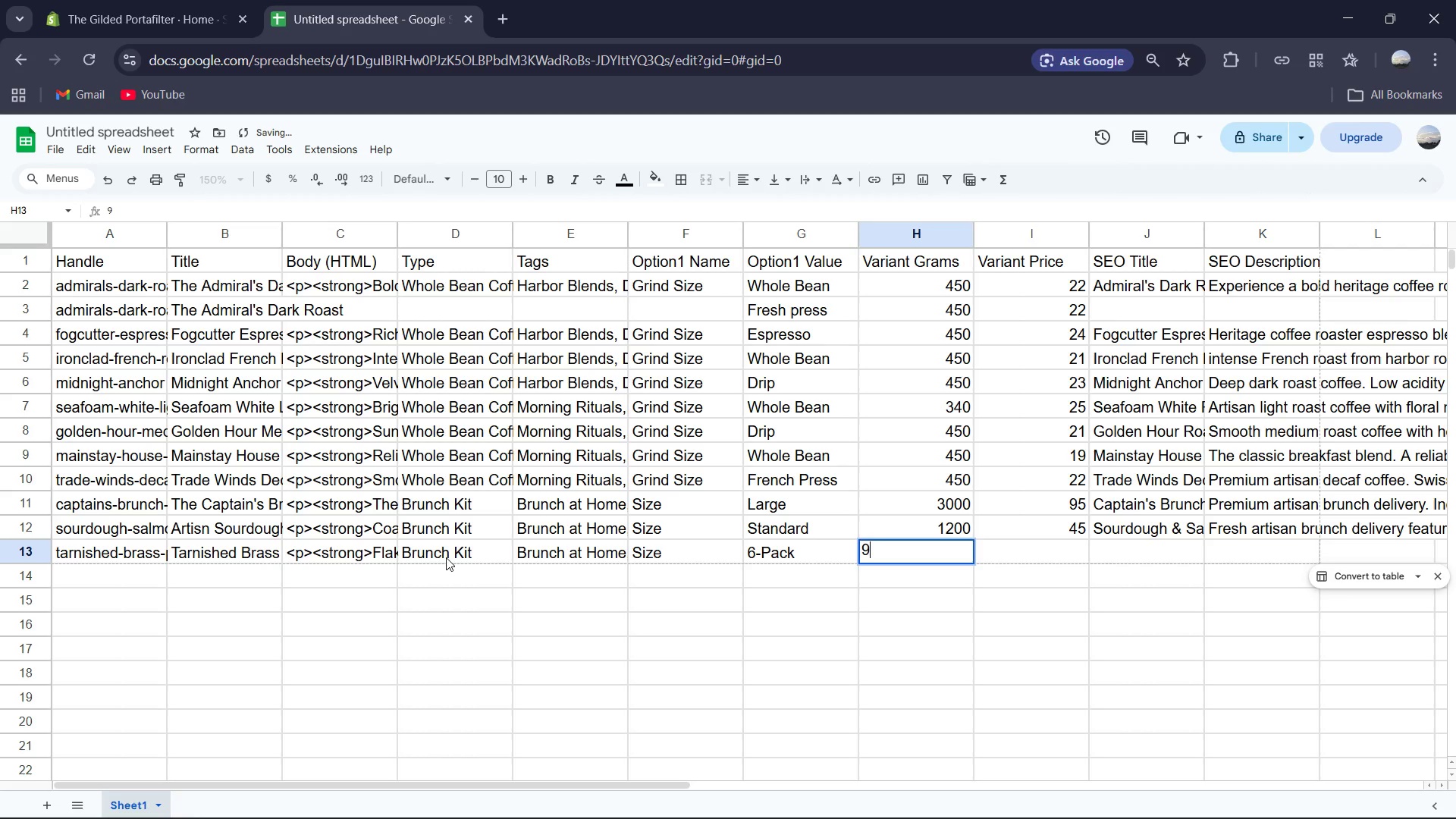 
key(Numpad0)
 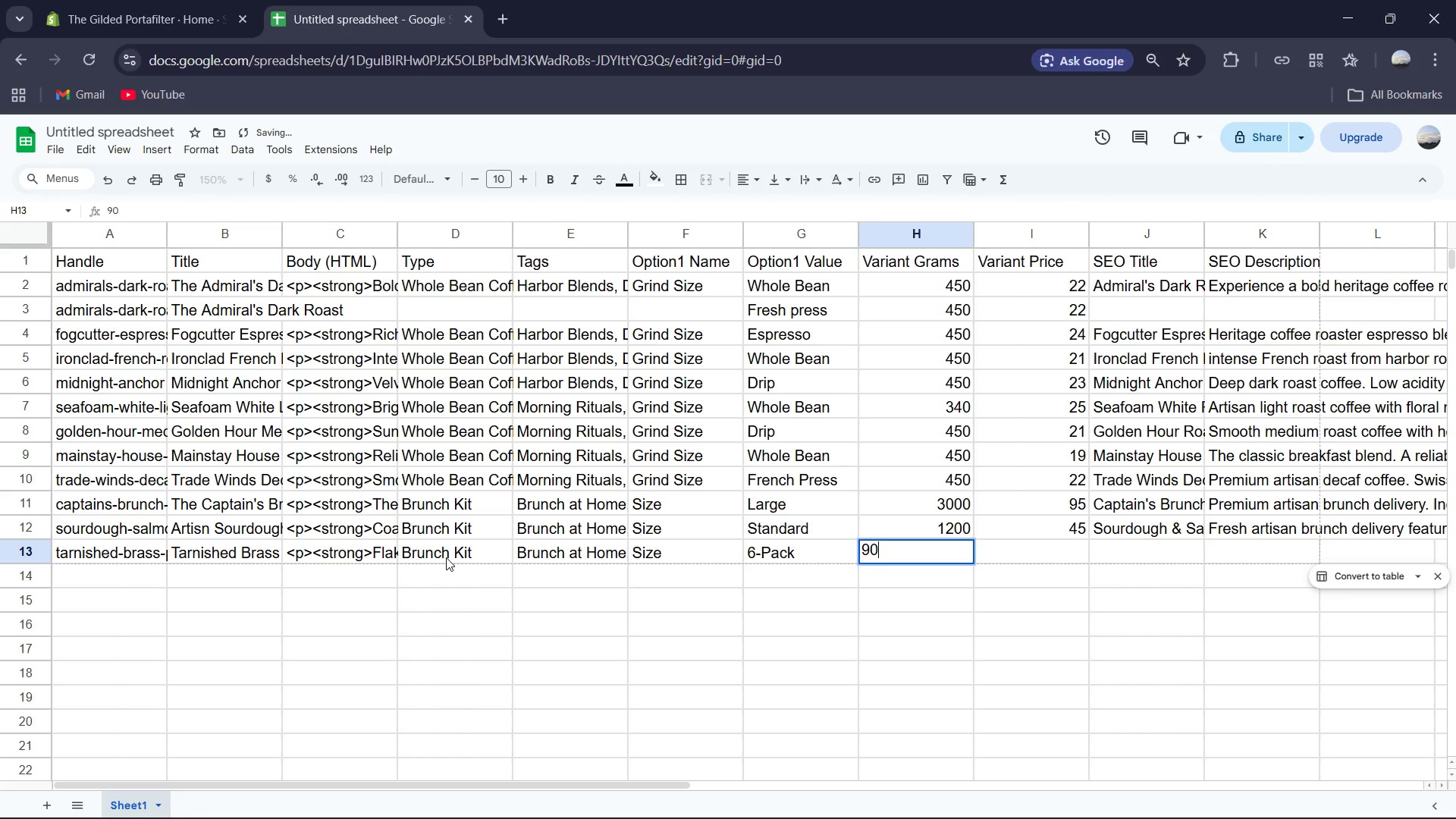 
key(Numpad0)
 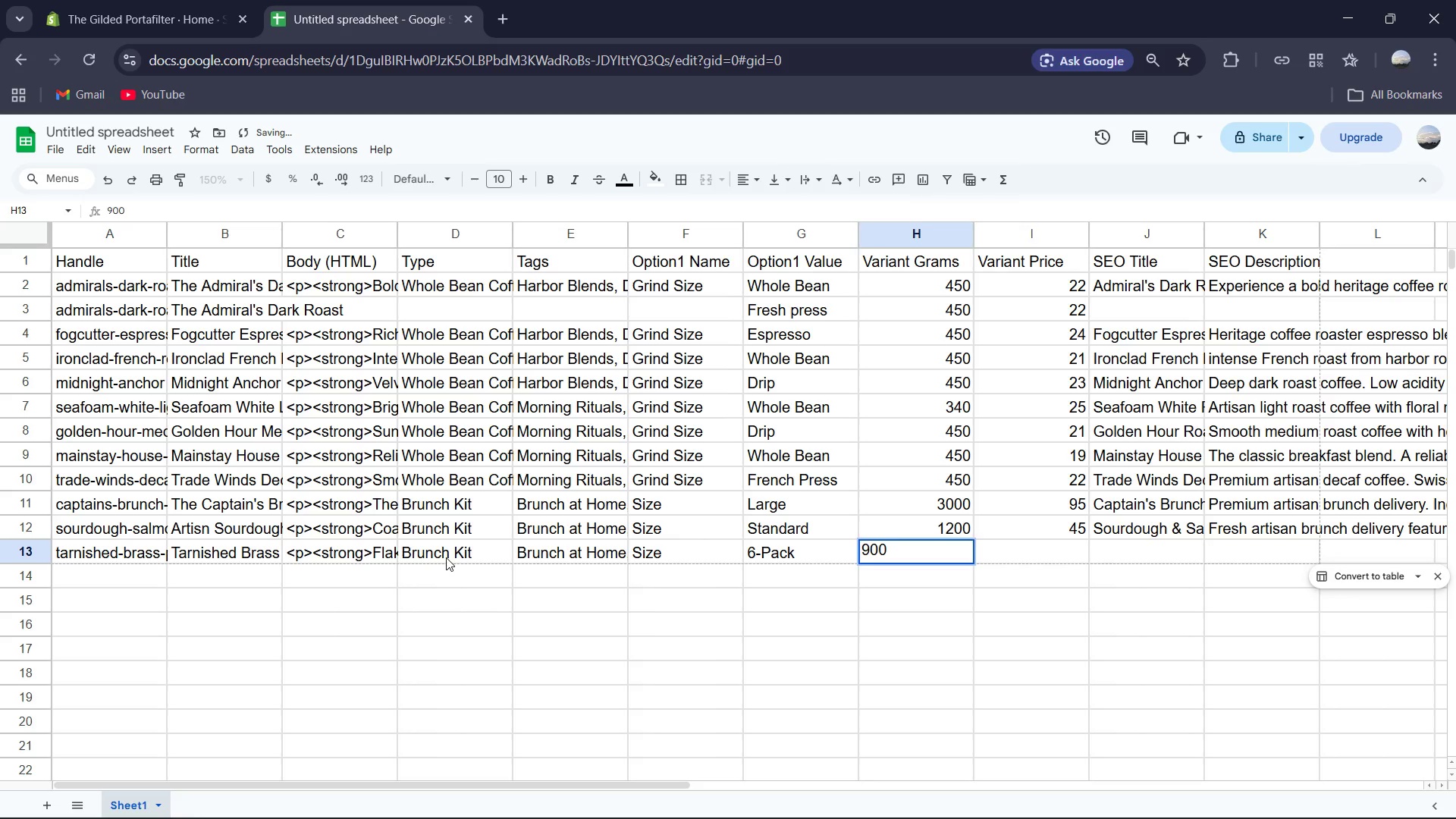 
key(ArrowRight)
 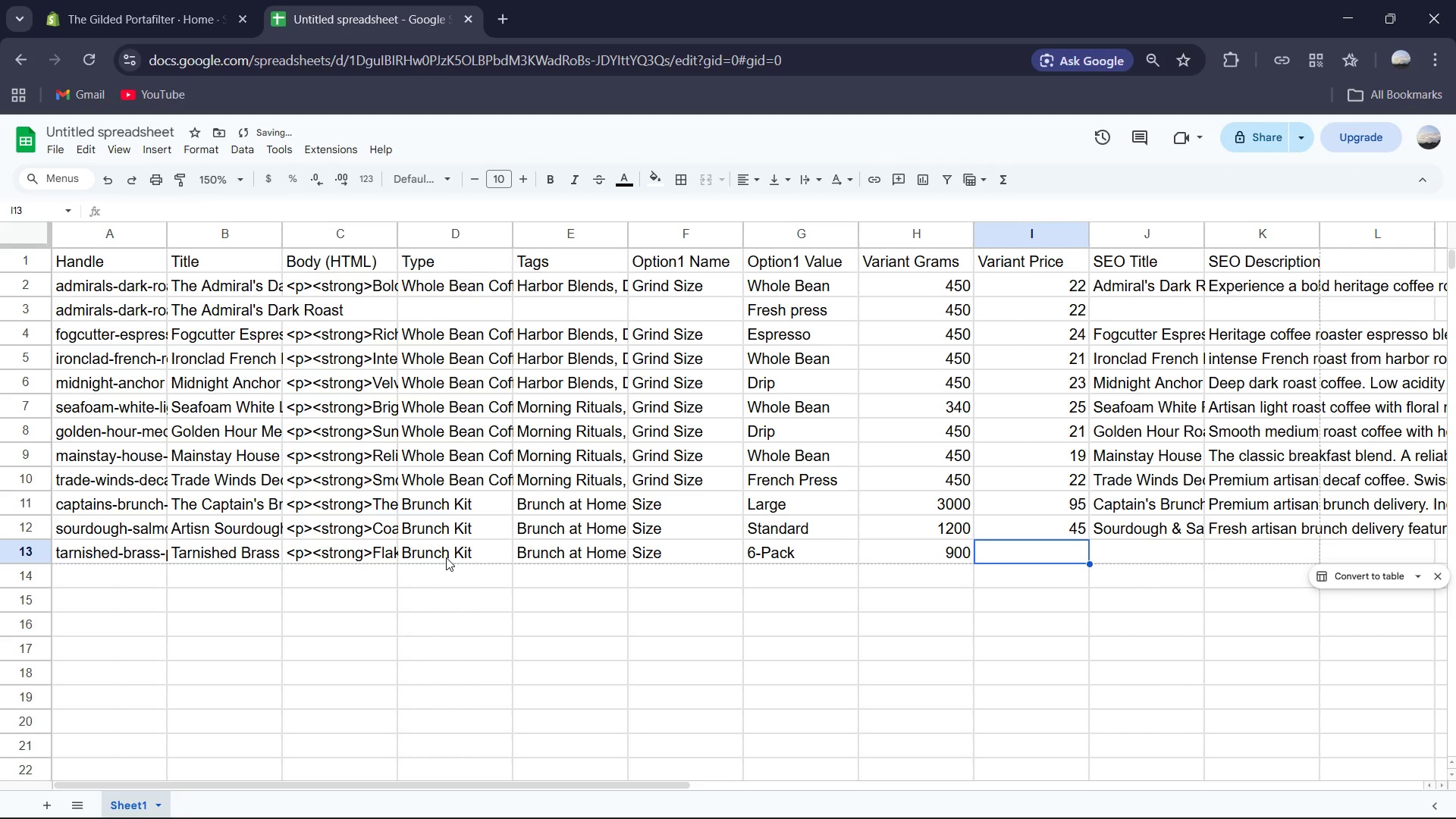 
key(Numpad3)
 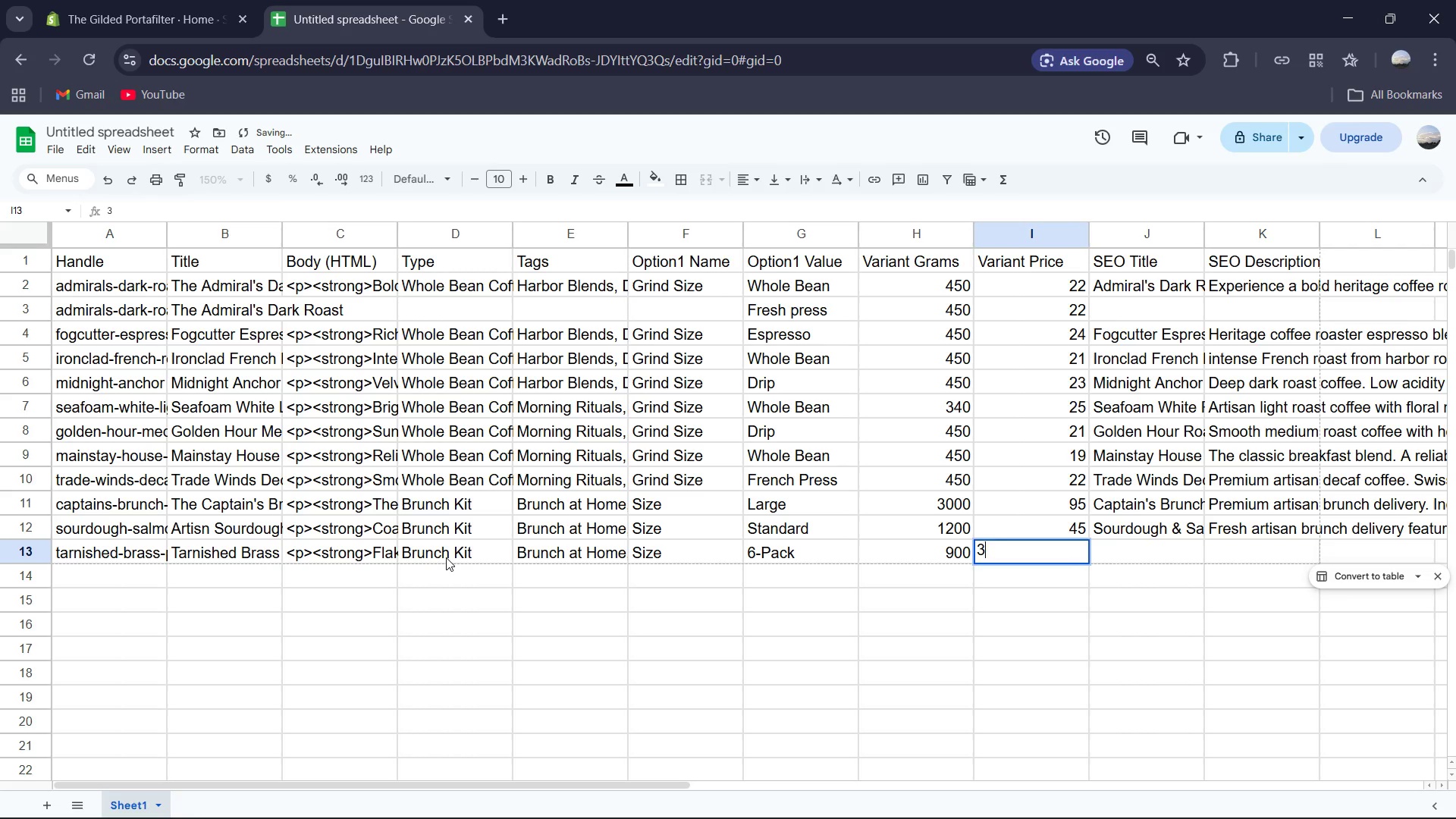 
key(Numpad2)
 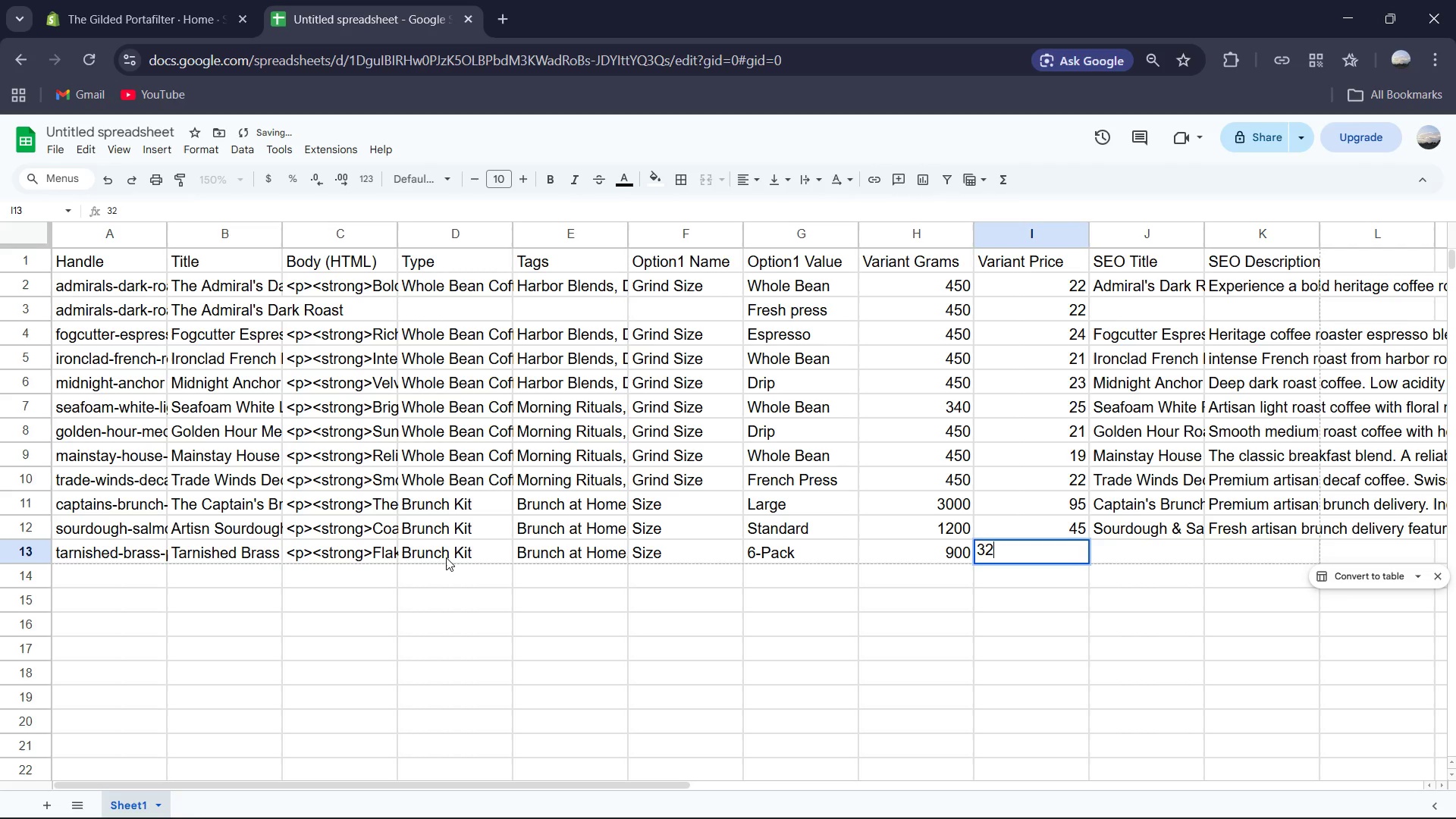 
key(ArrowRight)
 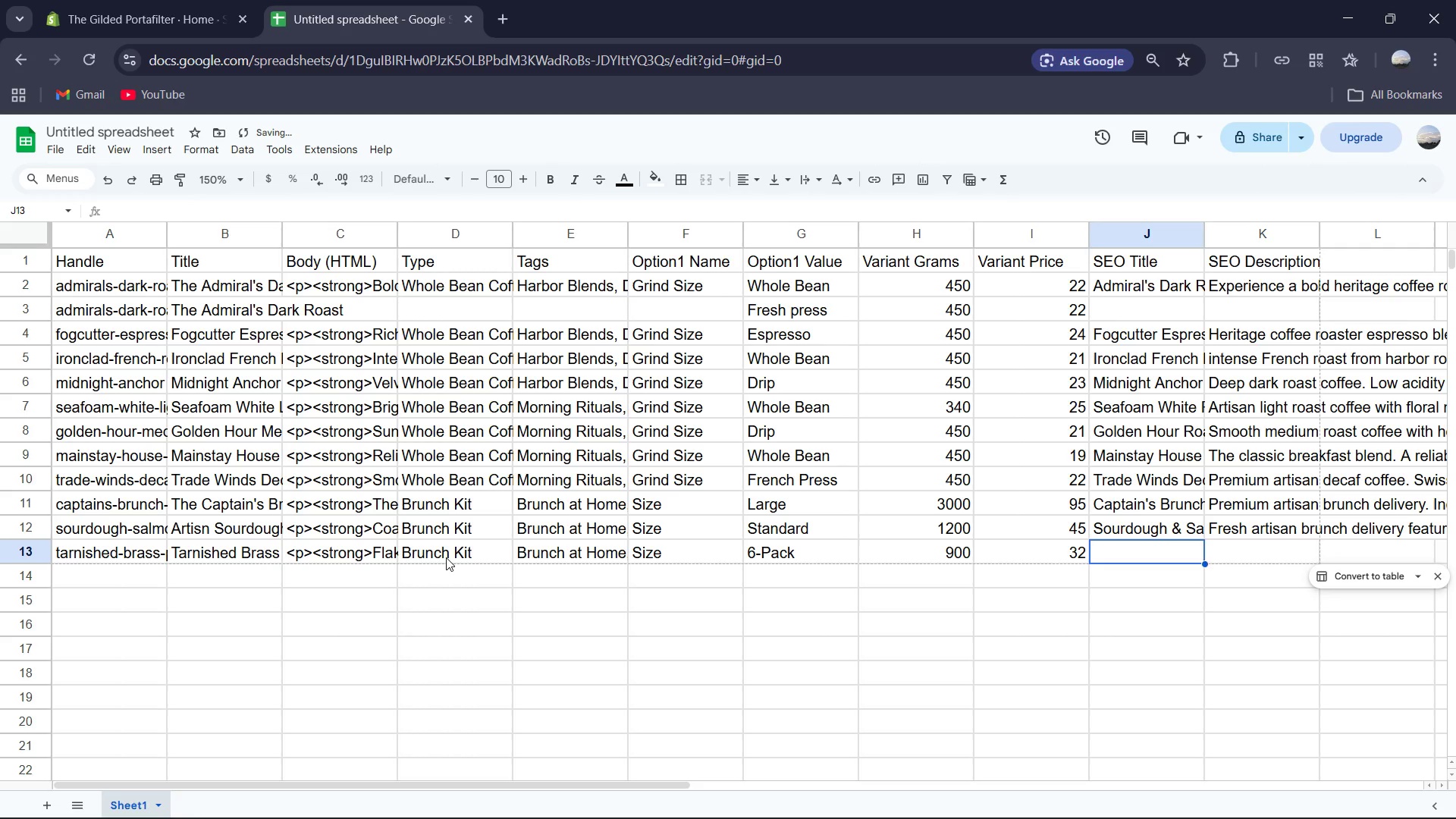 
type(Brass Pastry Box)
 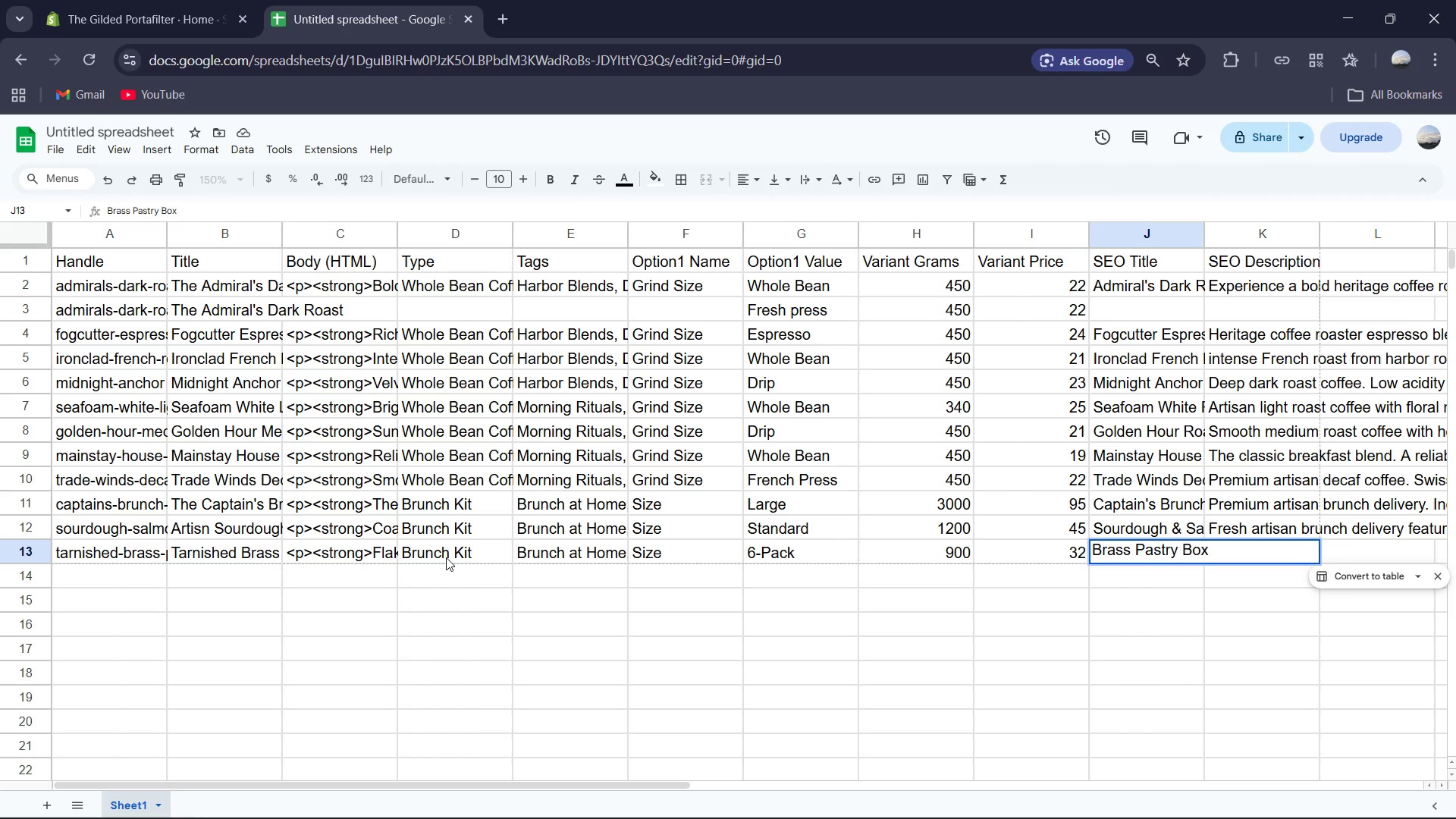 
key(ArrowRight)
 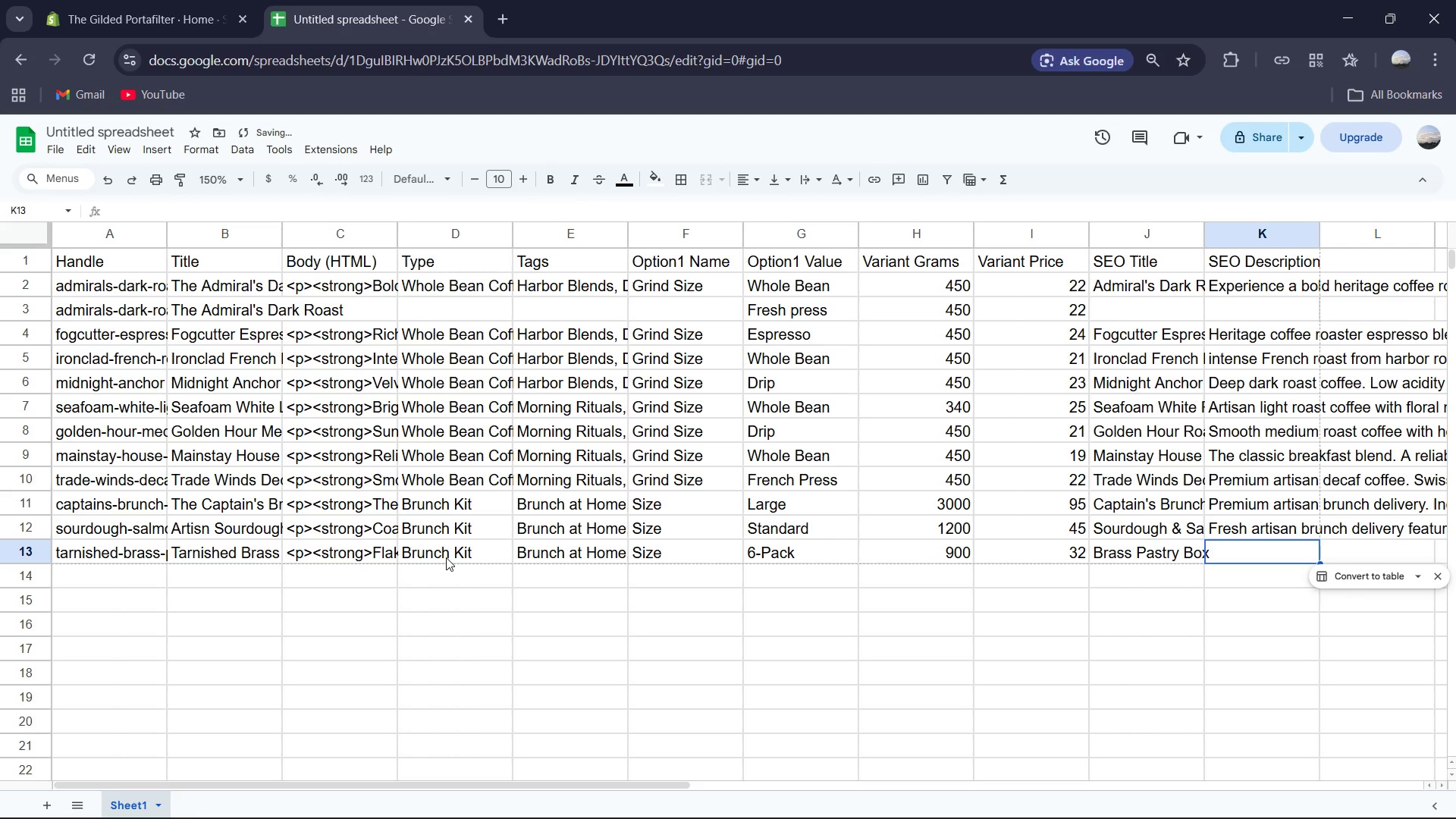 
type(A curated selection of flaky pastries. Perfect for a complete brunch at home experience. )
 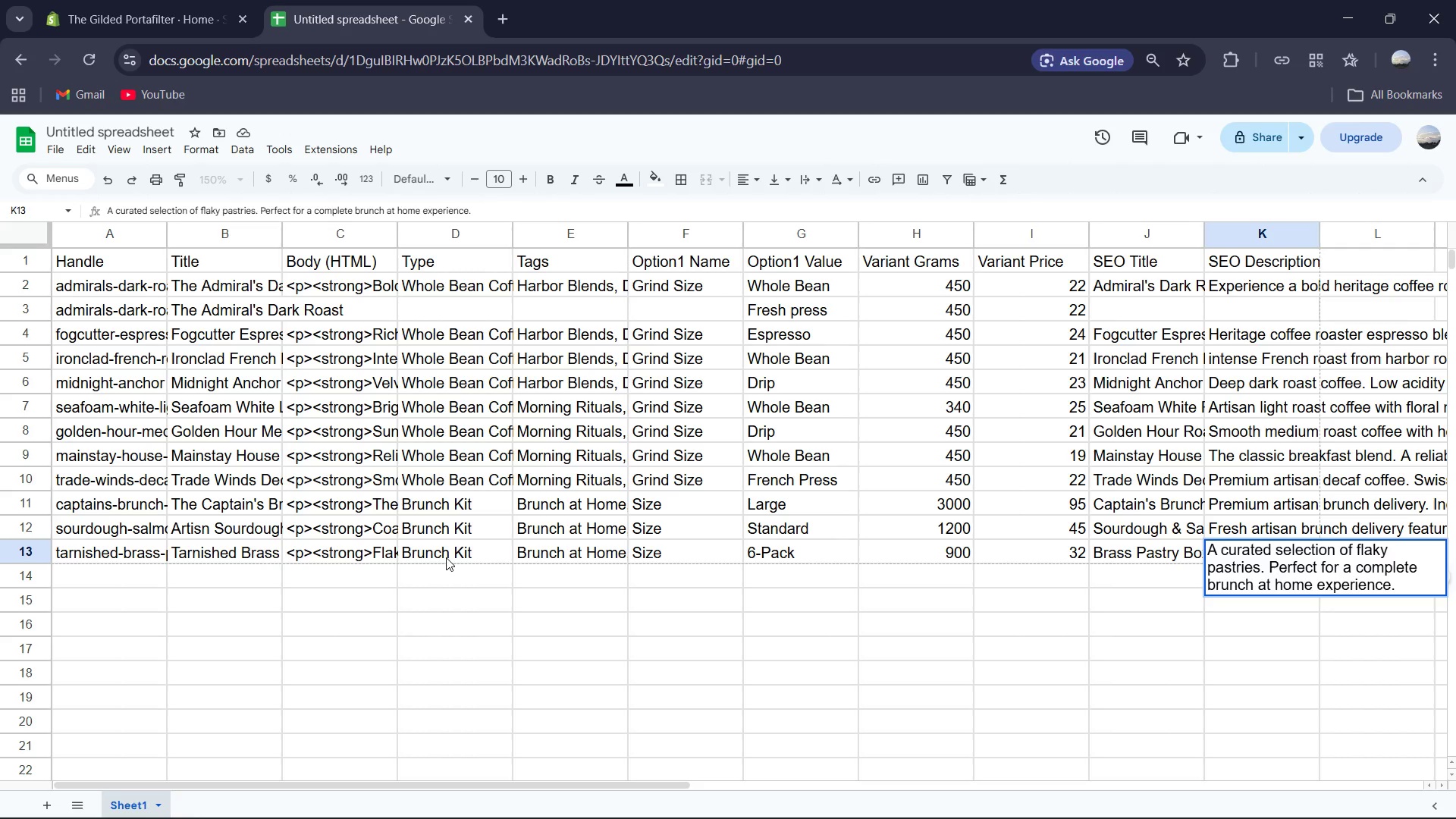 
left_click([96, 576])
 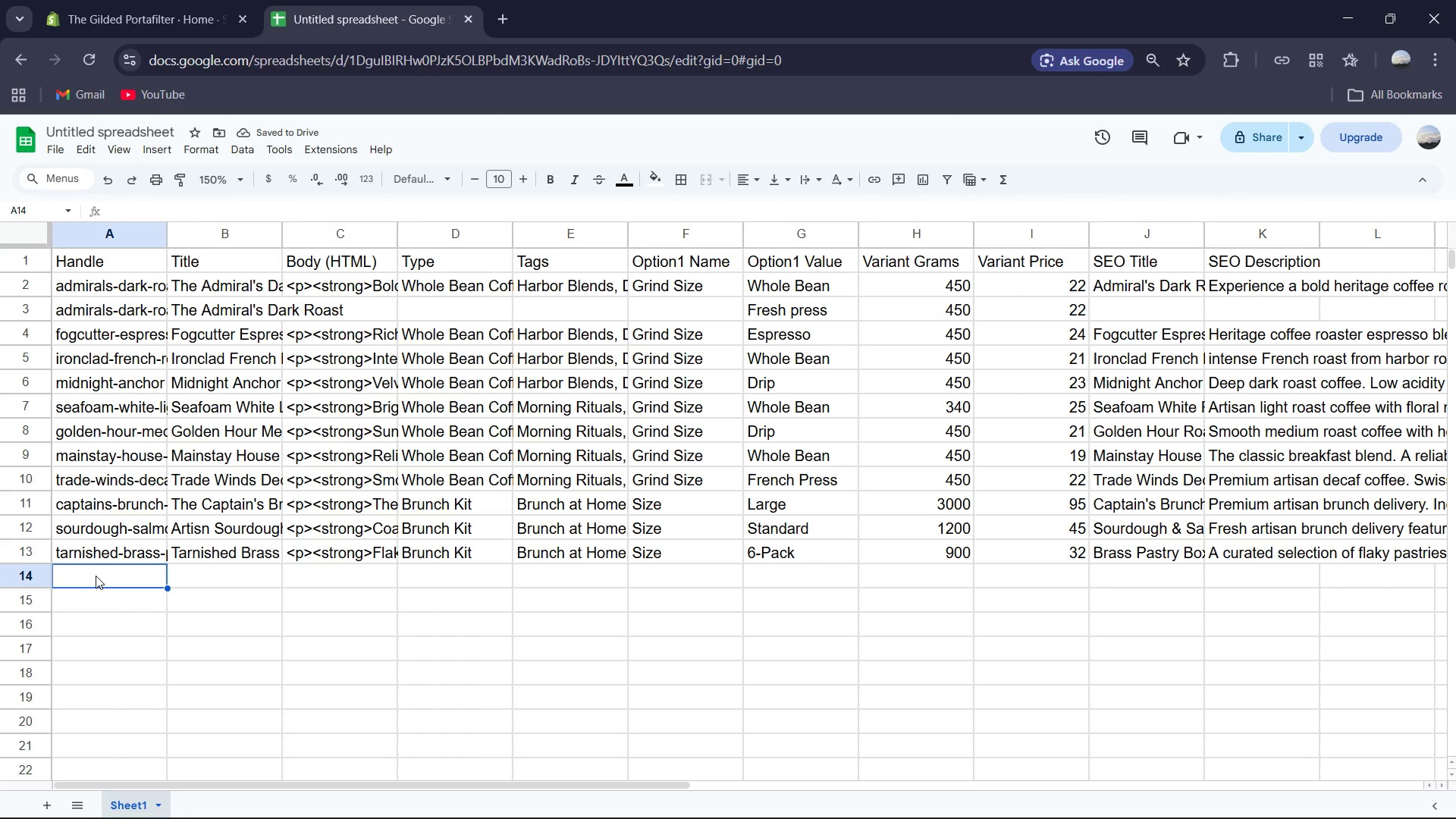 
type(harbor-mimosa-kit)
 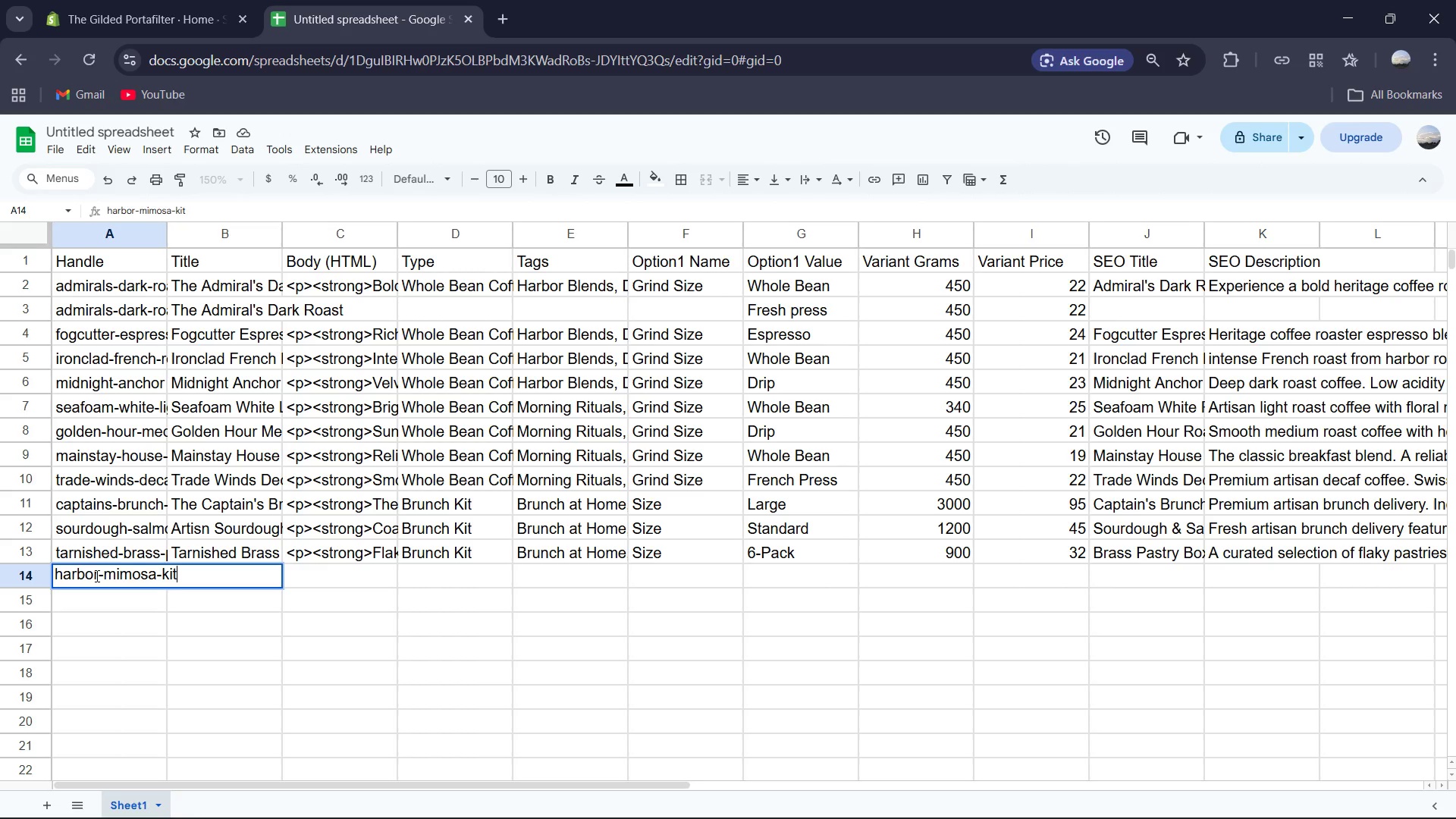 
key(ArrowRight)
 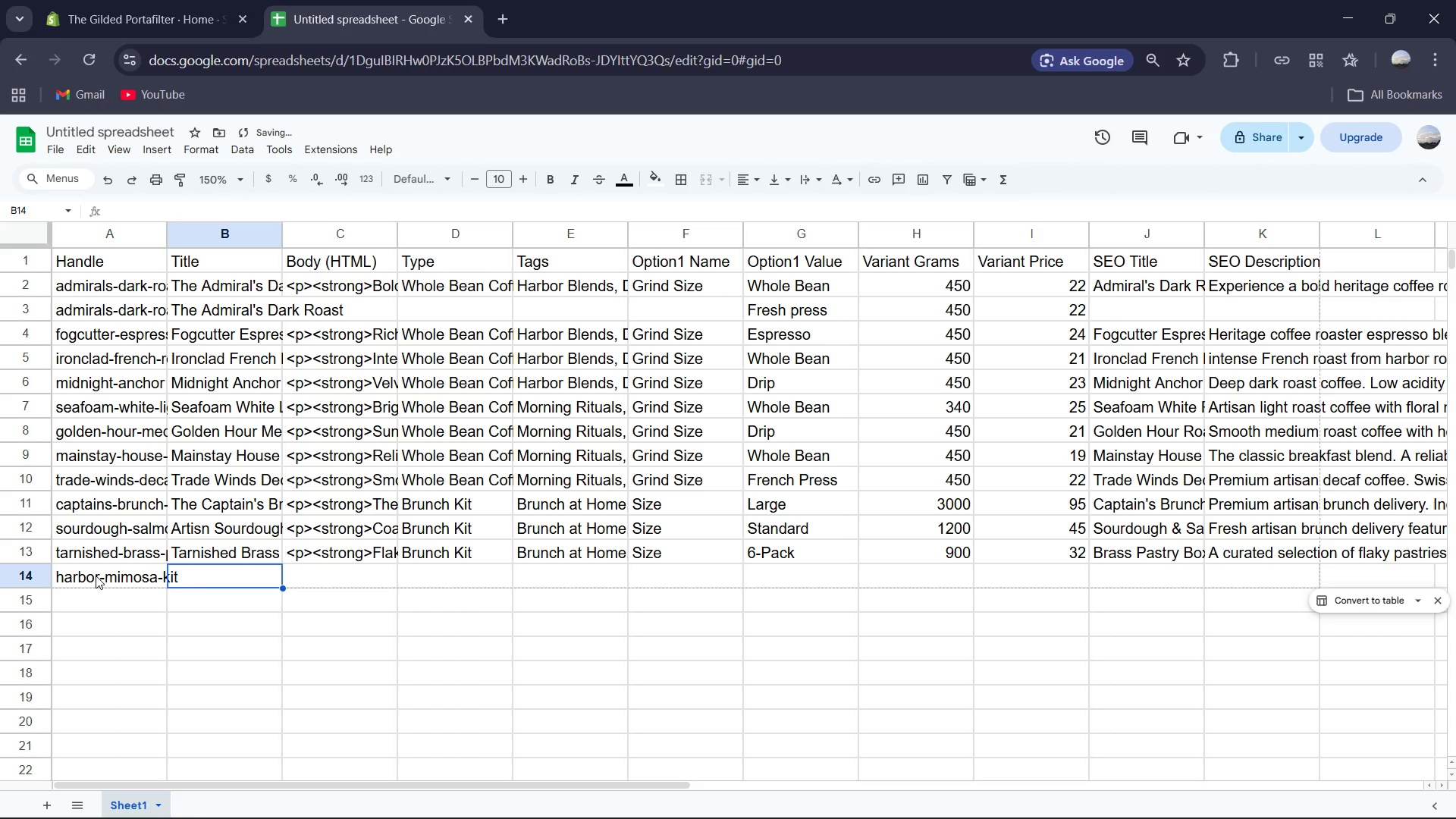 
type(Harbor View Mimi)
key(Backspace)
type(osa Kit)
 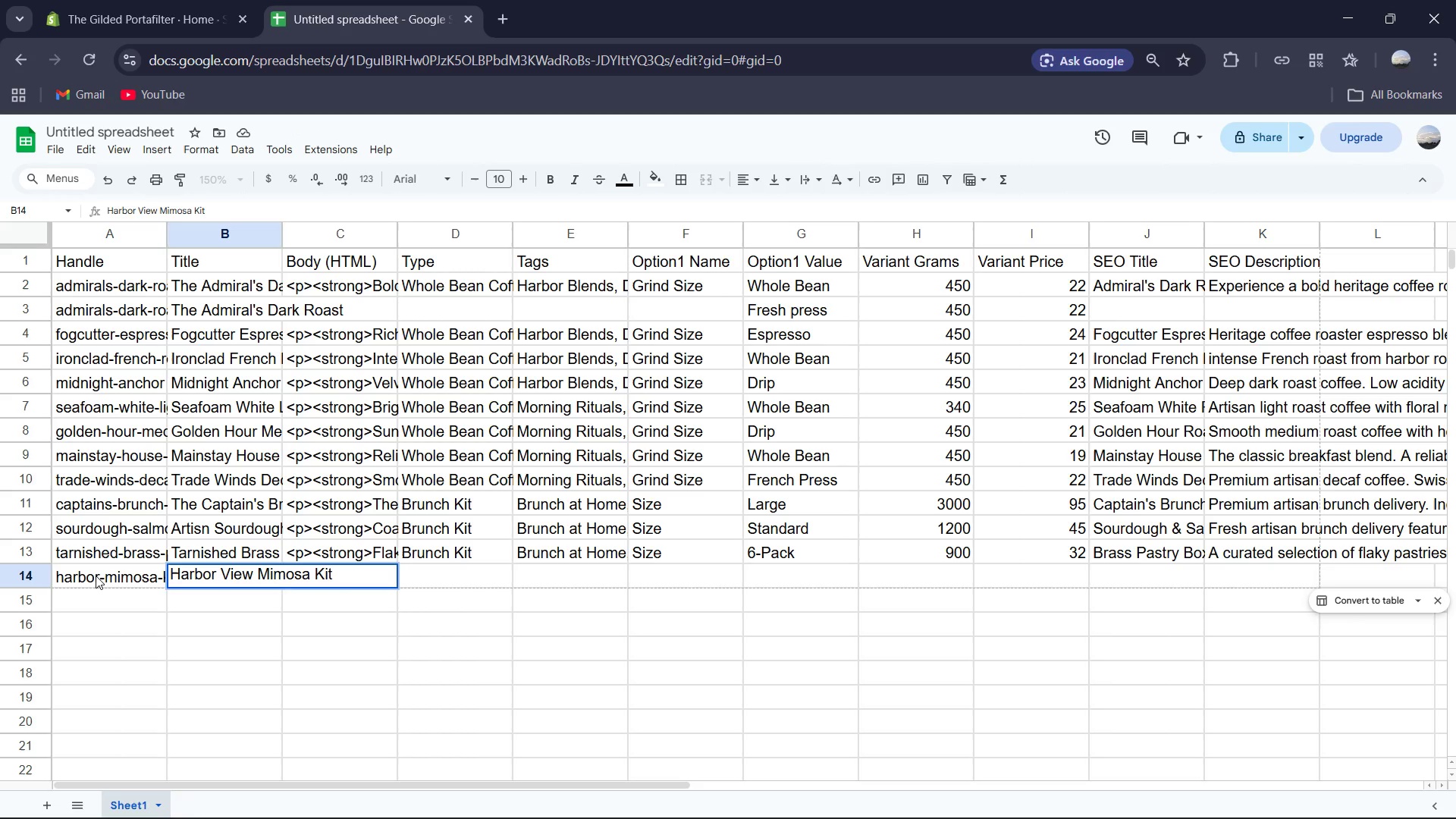 
key(ArrowRight)
 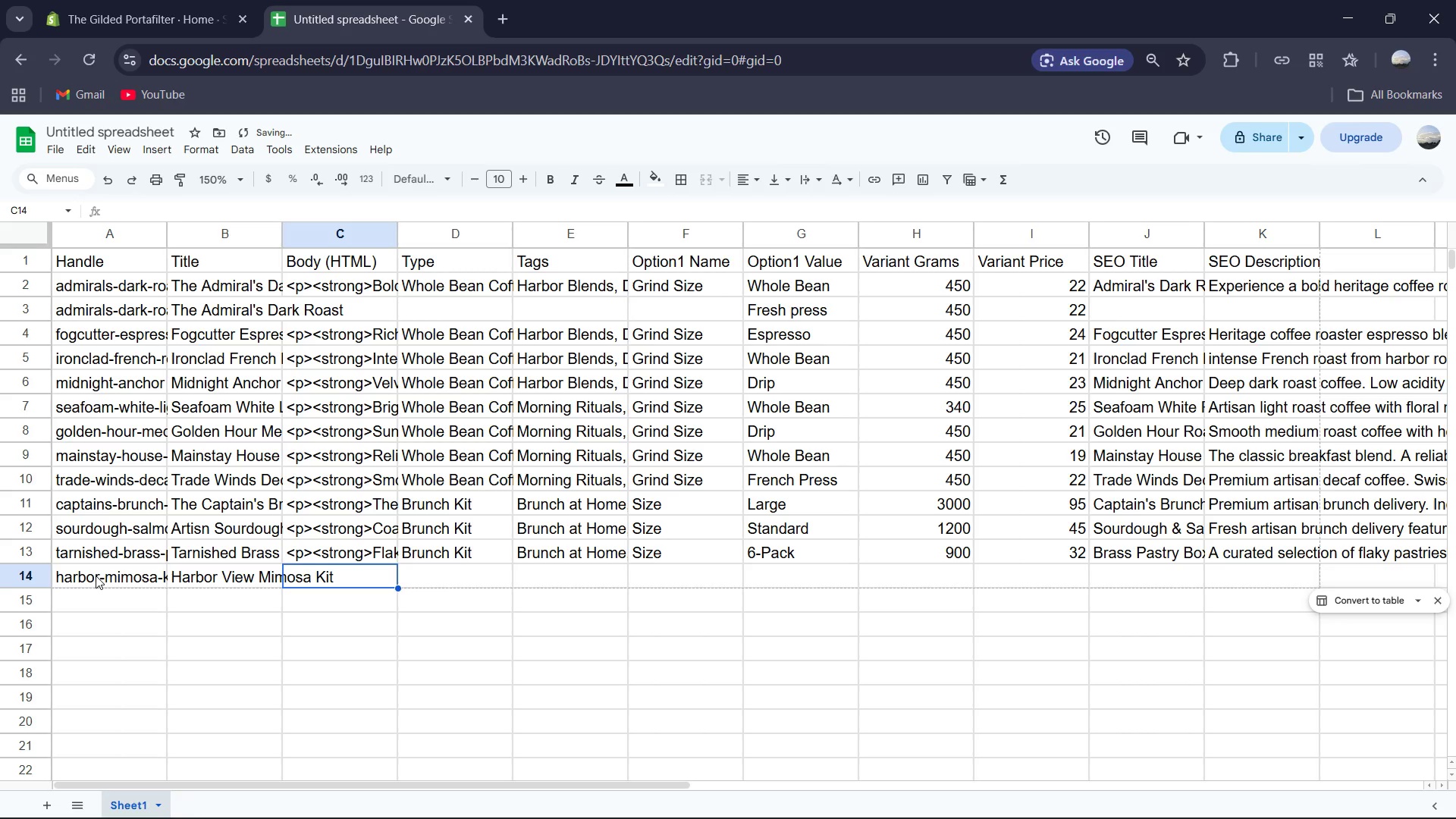 
type(<p><strong>Sparkling & Sharp</strong>Dry Prosecco paired with hand )
key(Backspace)
type(-squeezed blood organge juice and rosemary sprigs.</p>)
 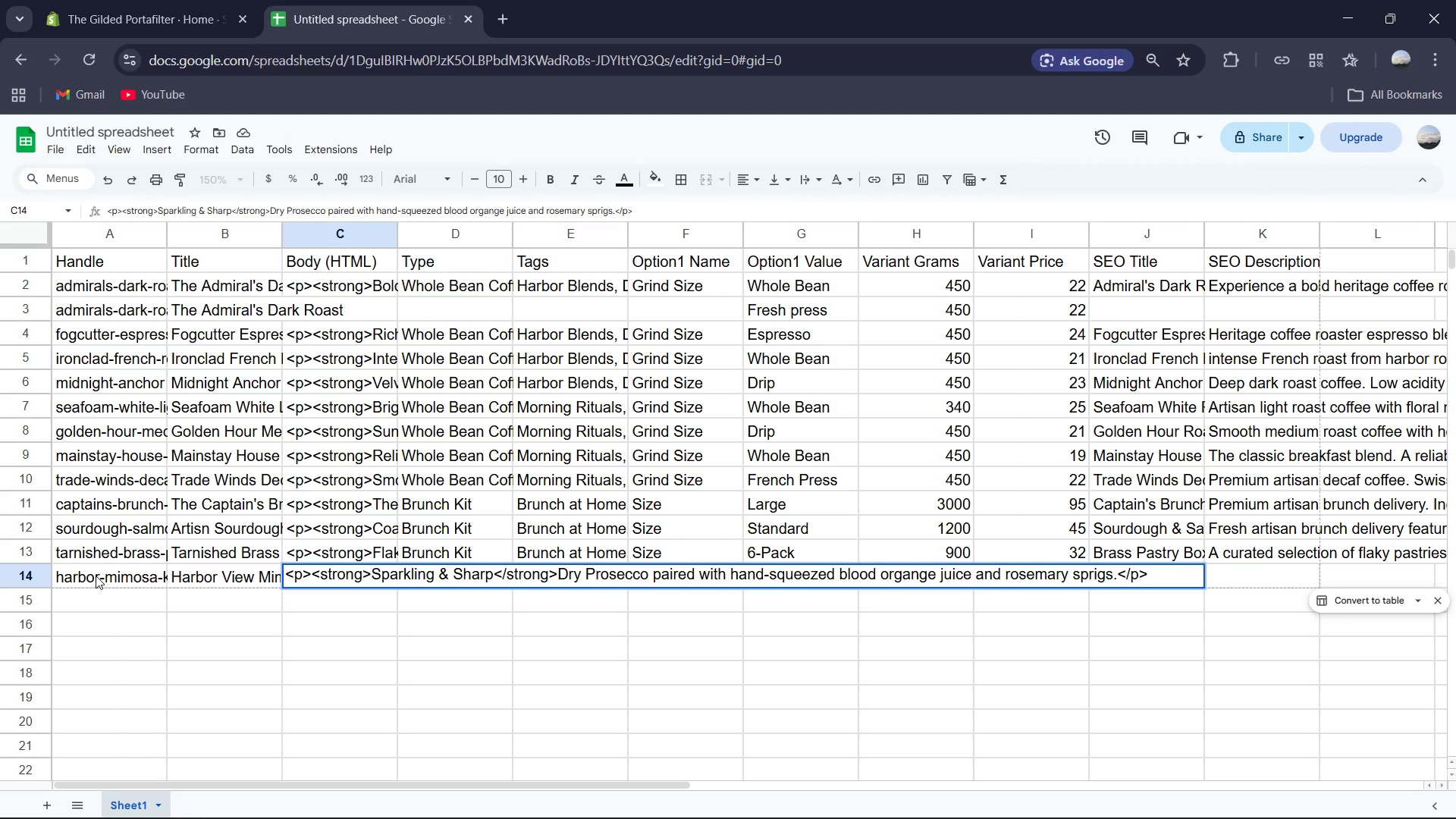 
wait(5.86)
 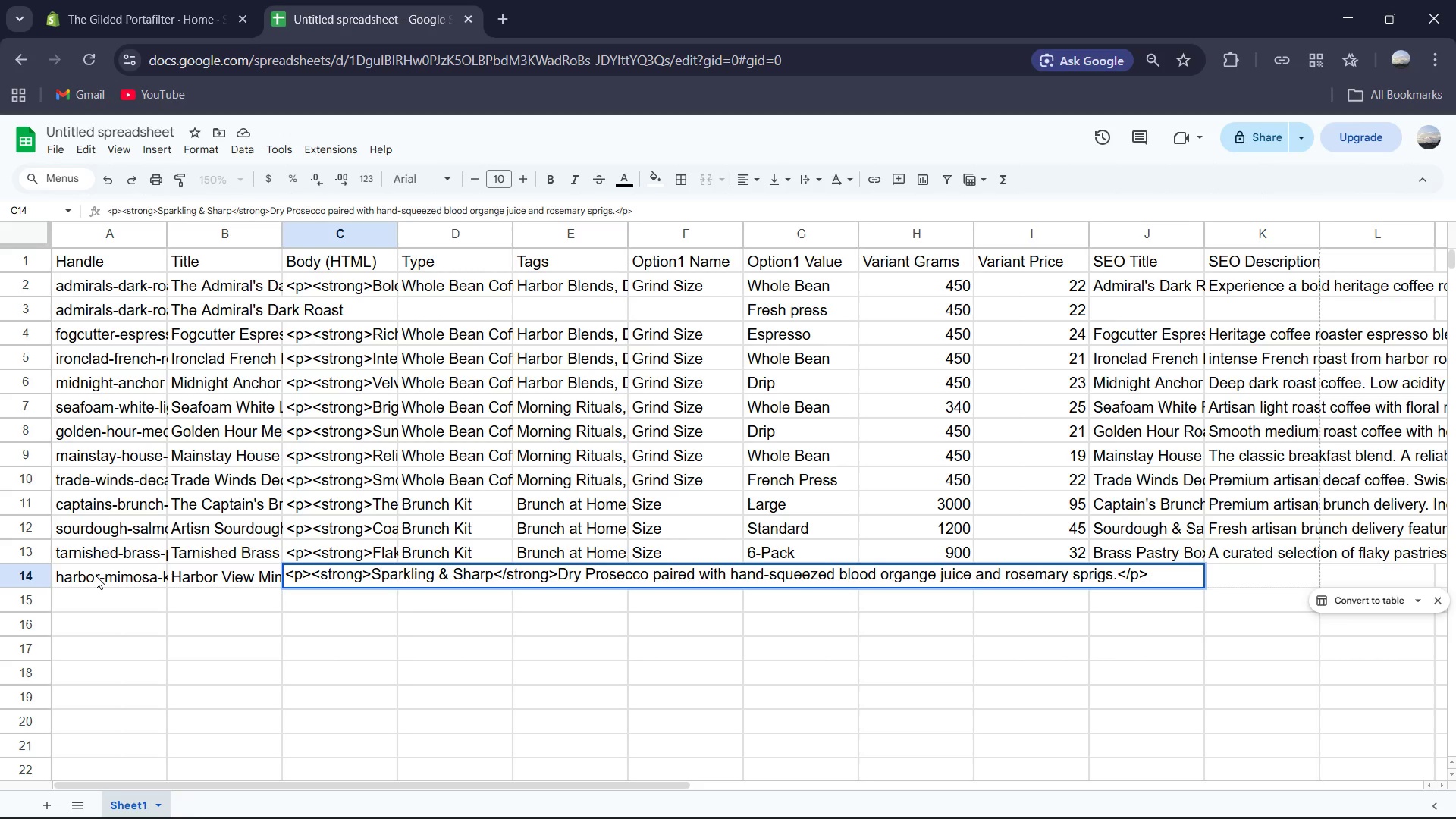 
key(ArrowRight)
 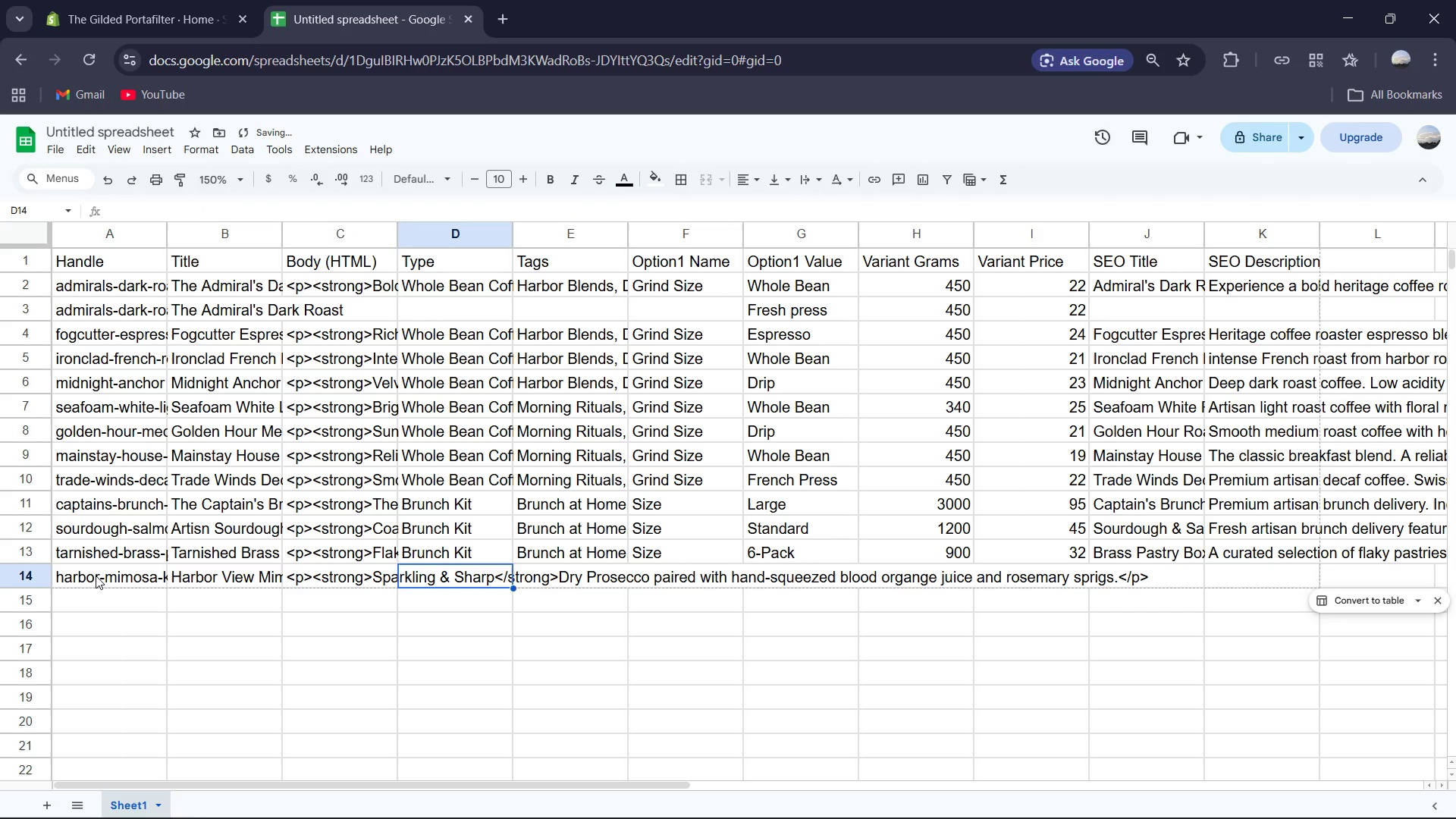 
key(Shift+B)
 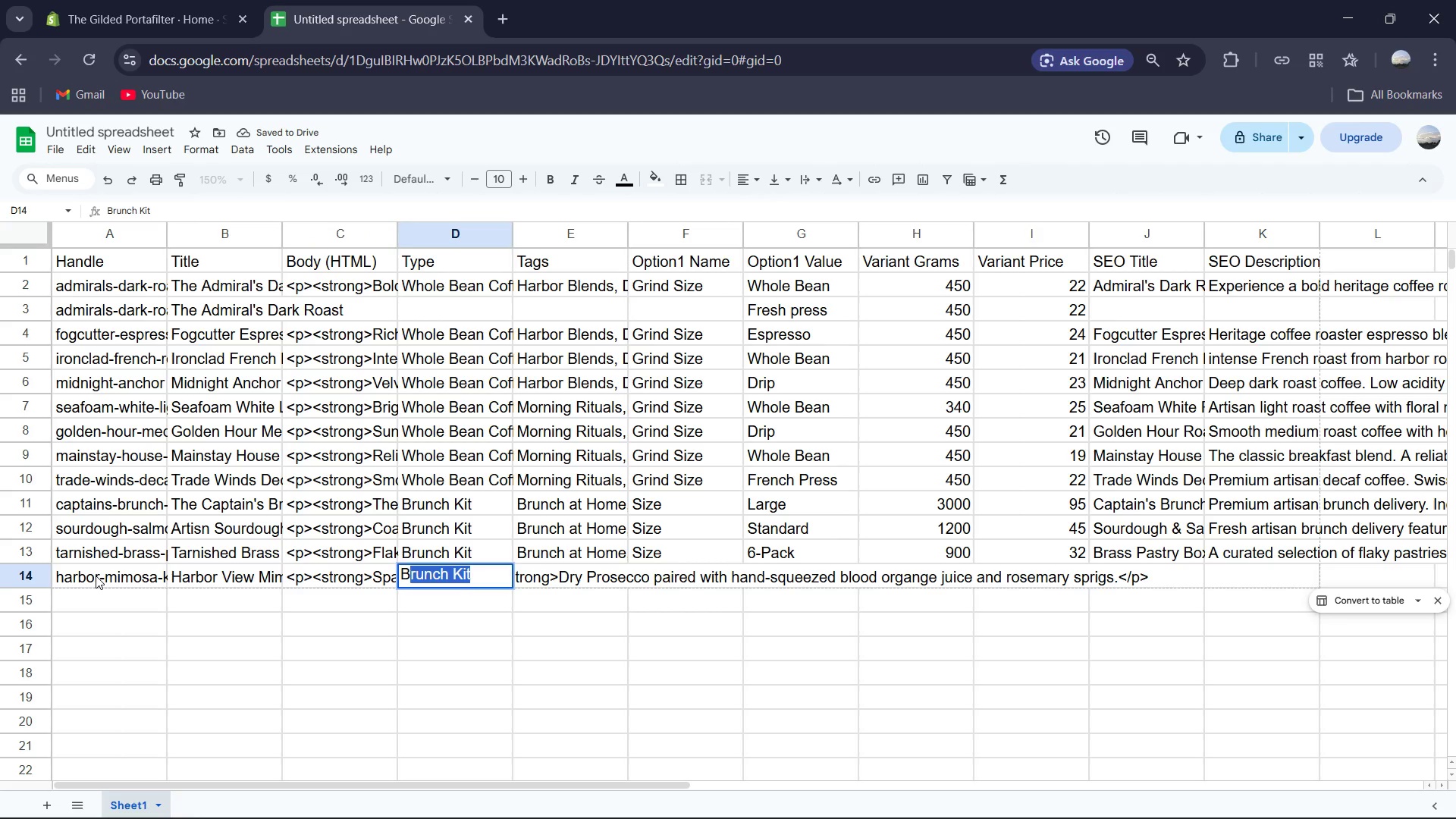 
key(Tab)
 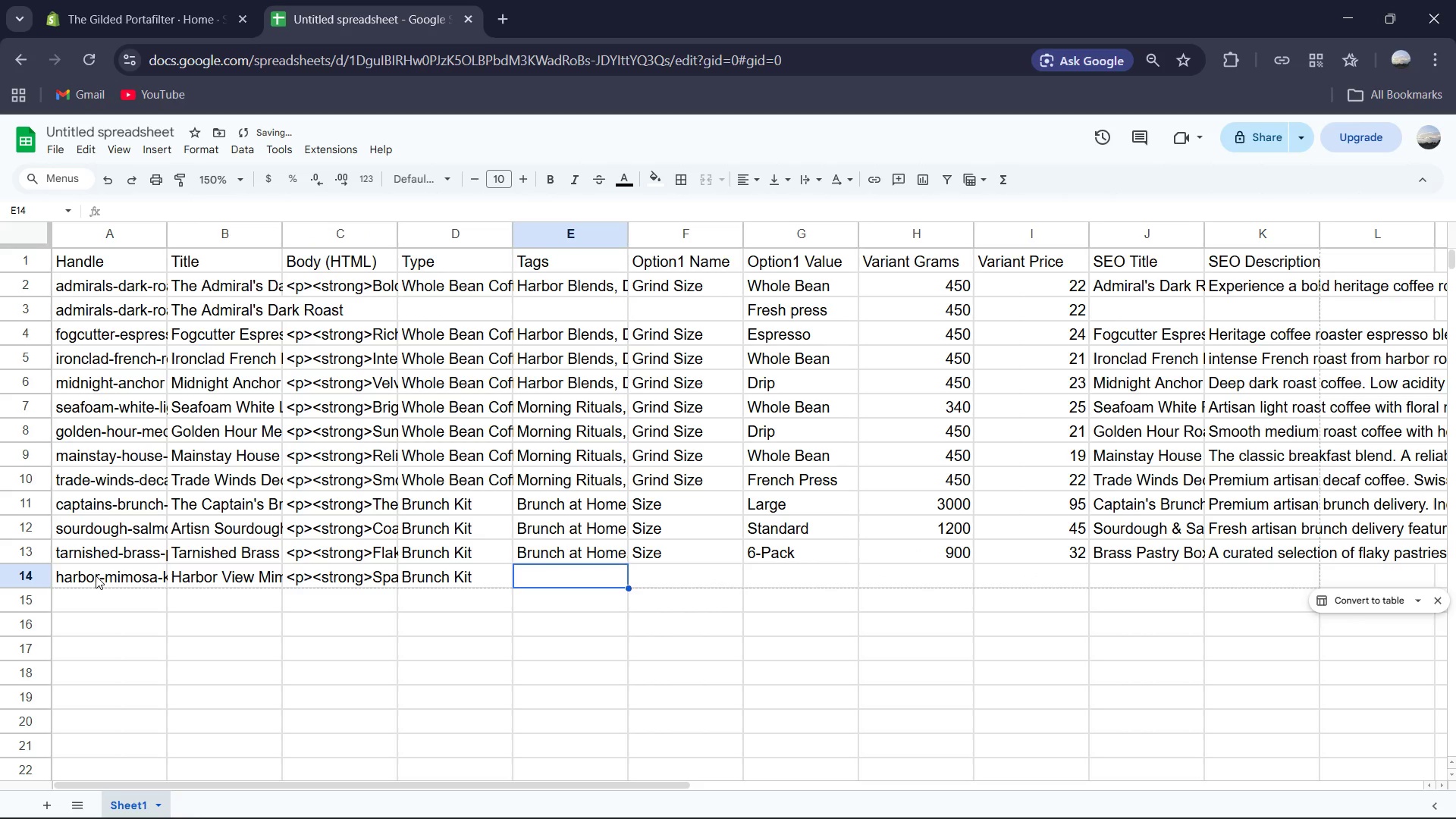 
hold_key(key=ArrowRight, duration=0.38)
 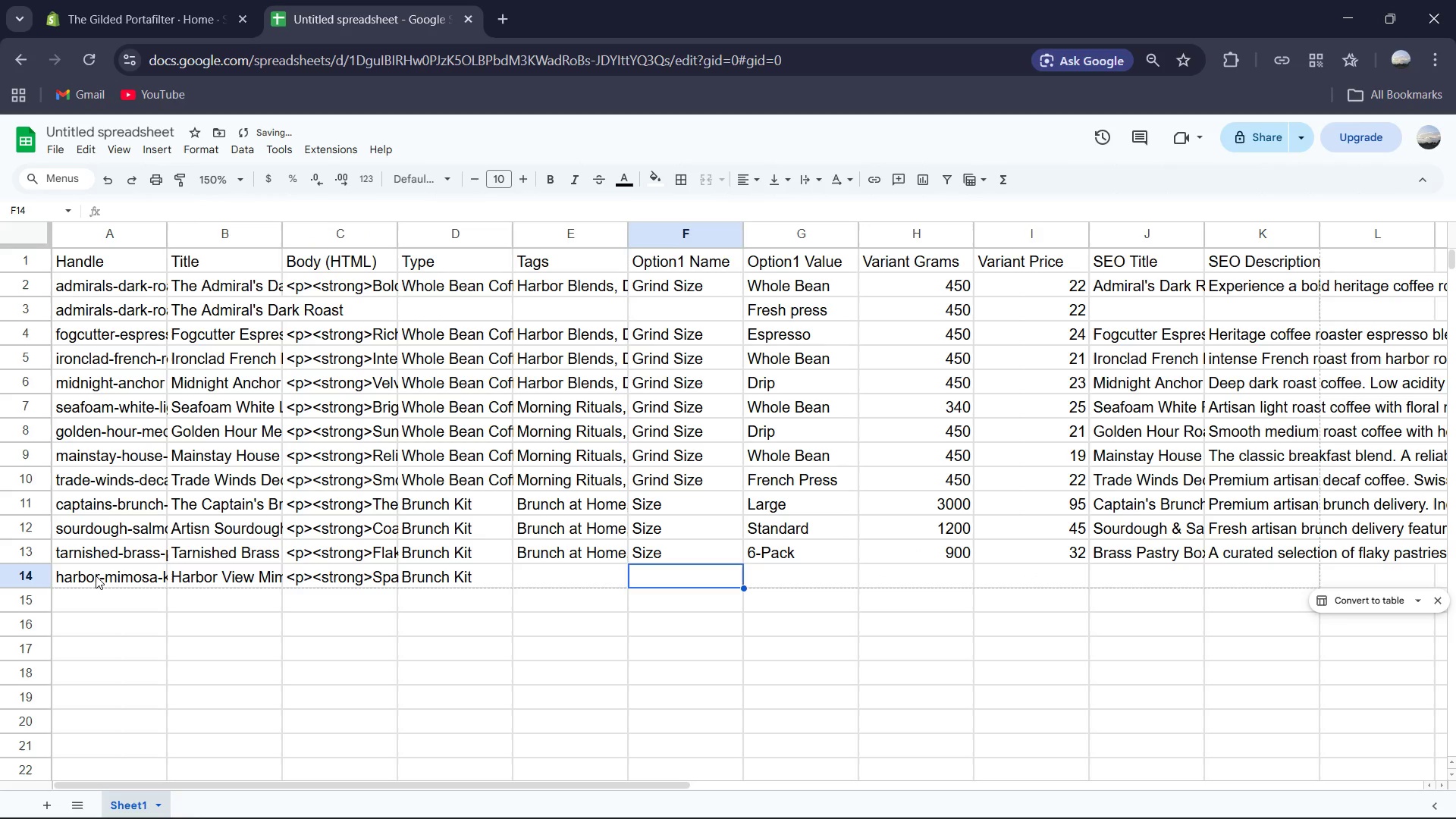 
key(ArrowLeft)
 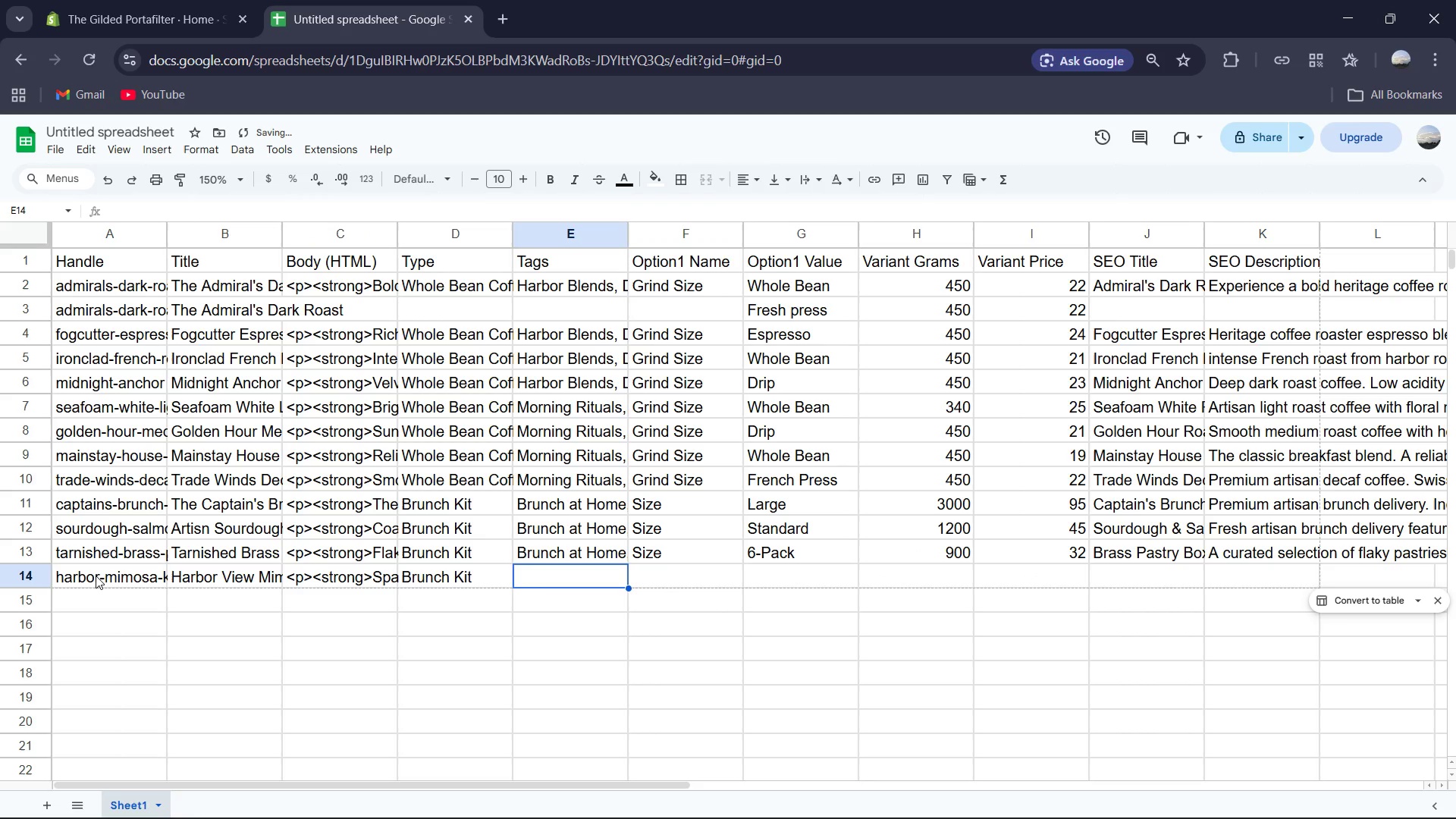 
key(Shift+B)
 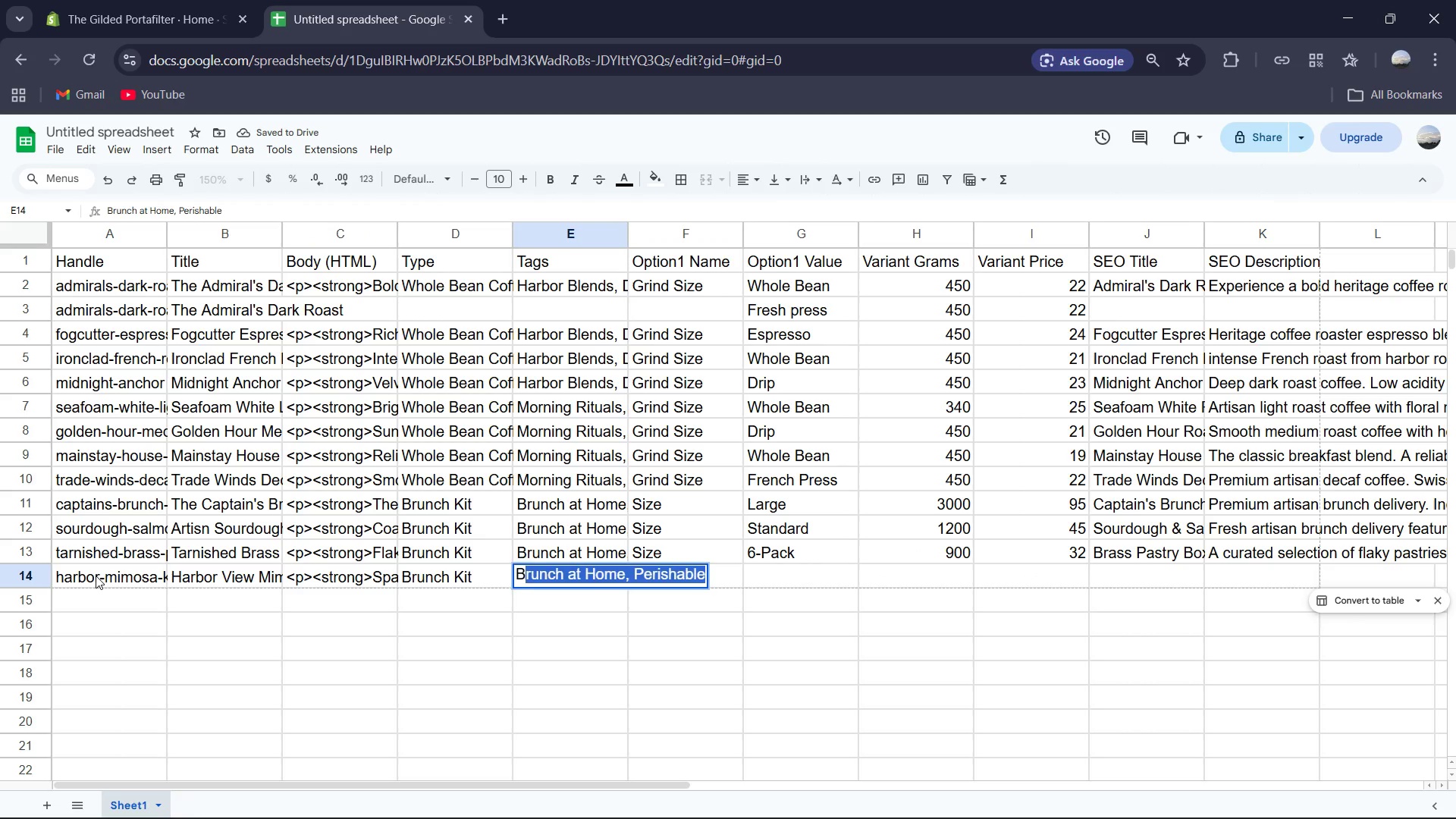 
key(Tab)
 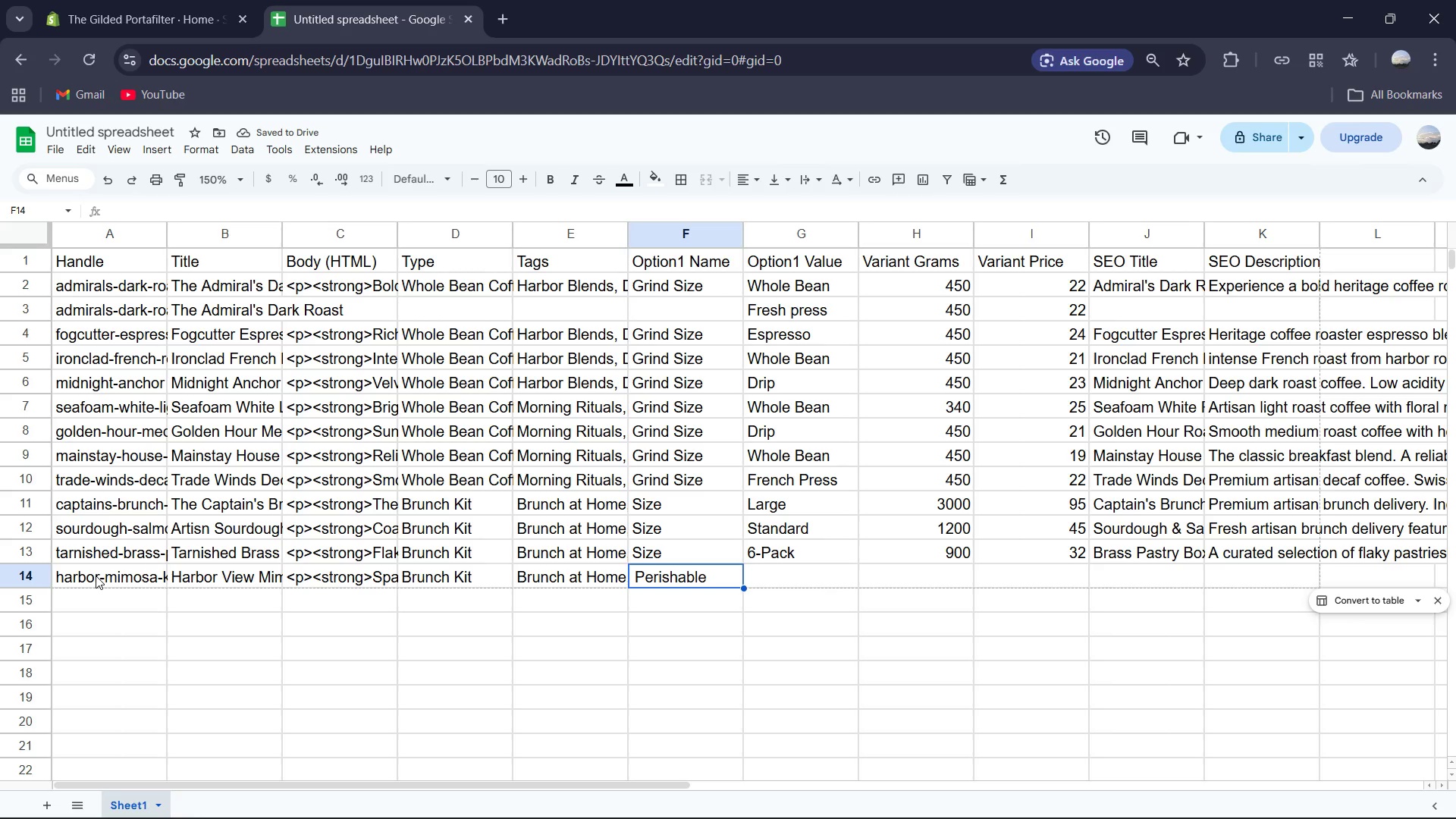 
wait(5.56)
 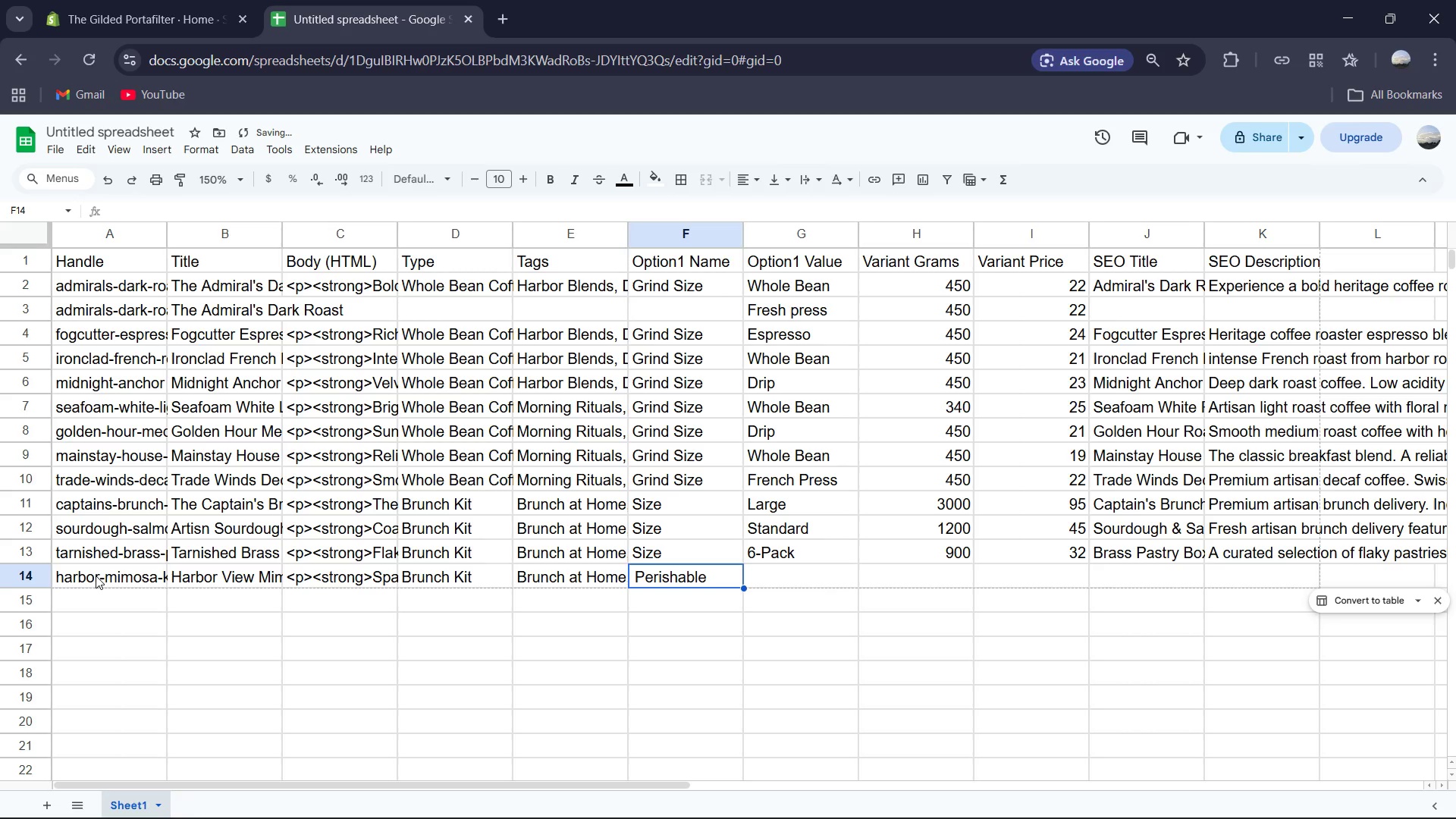 
type(Size )
 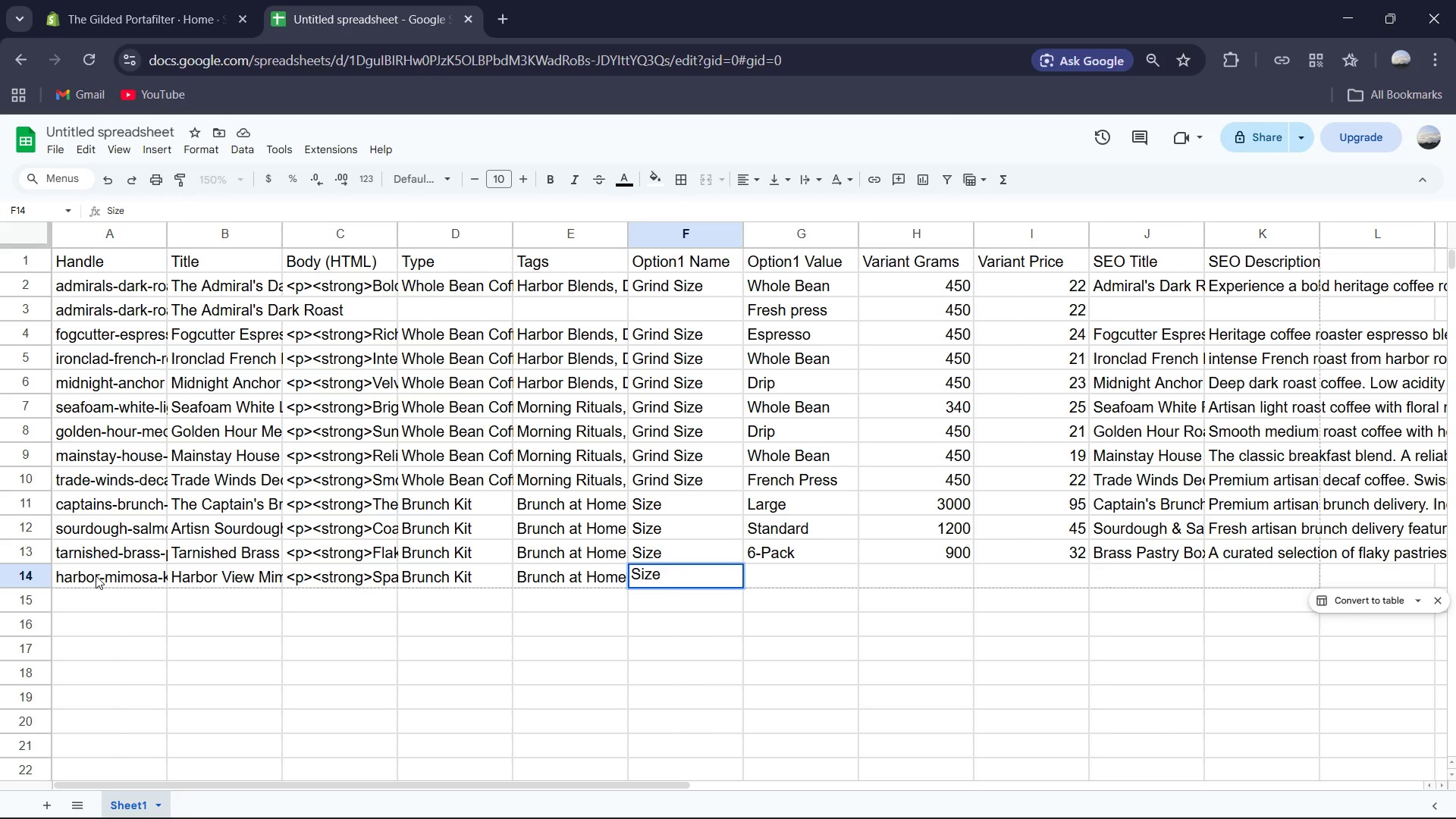 
key(ArrowRight)
 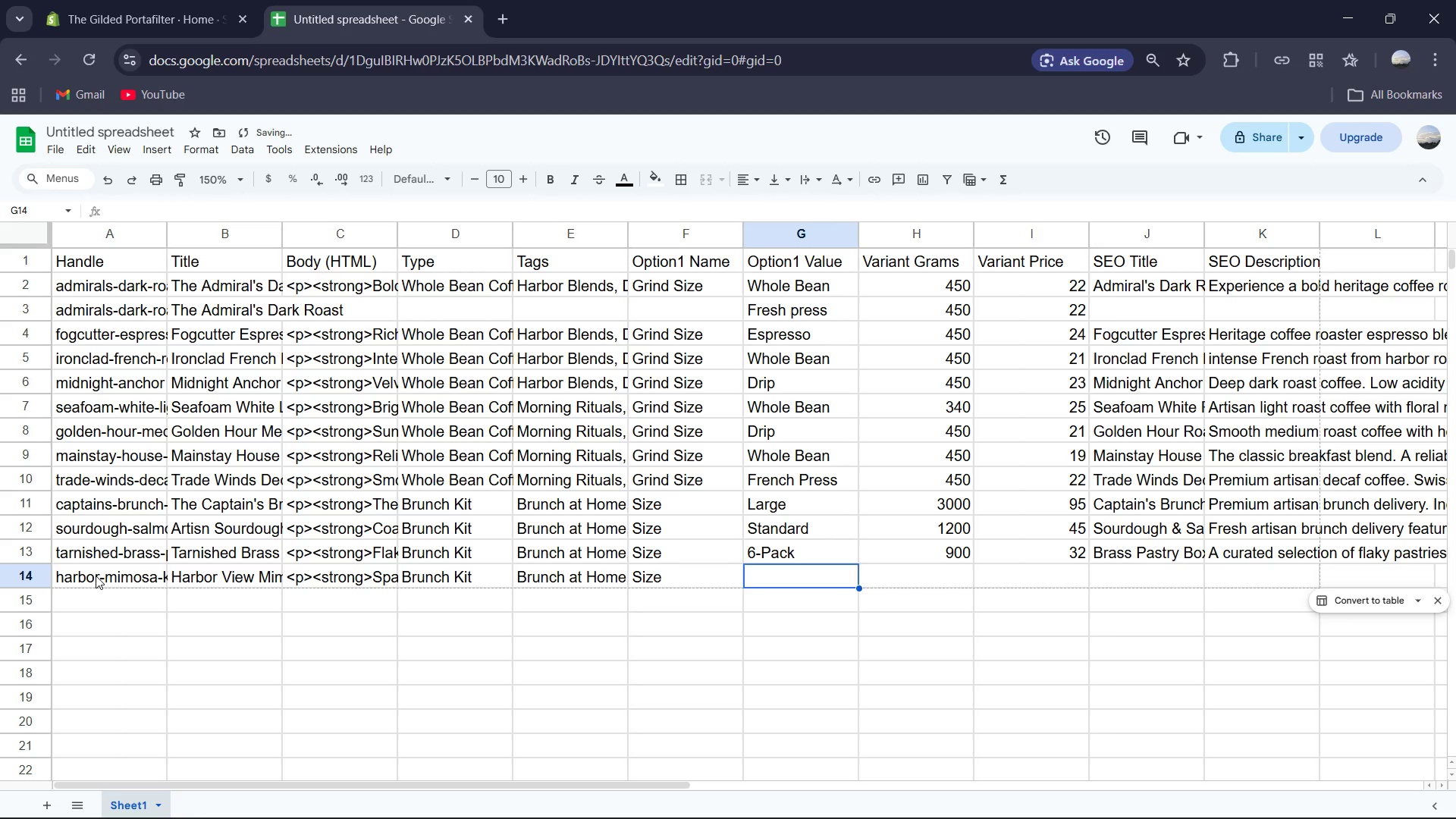 
type(Single Kit )
 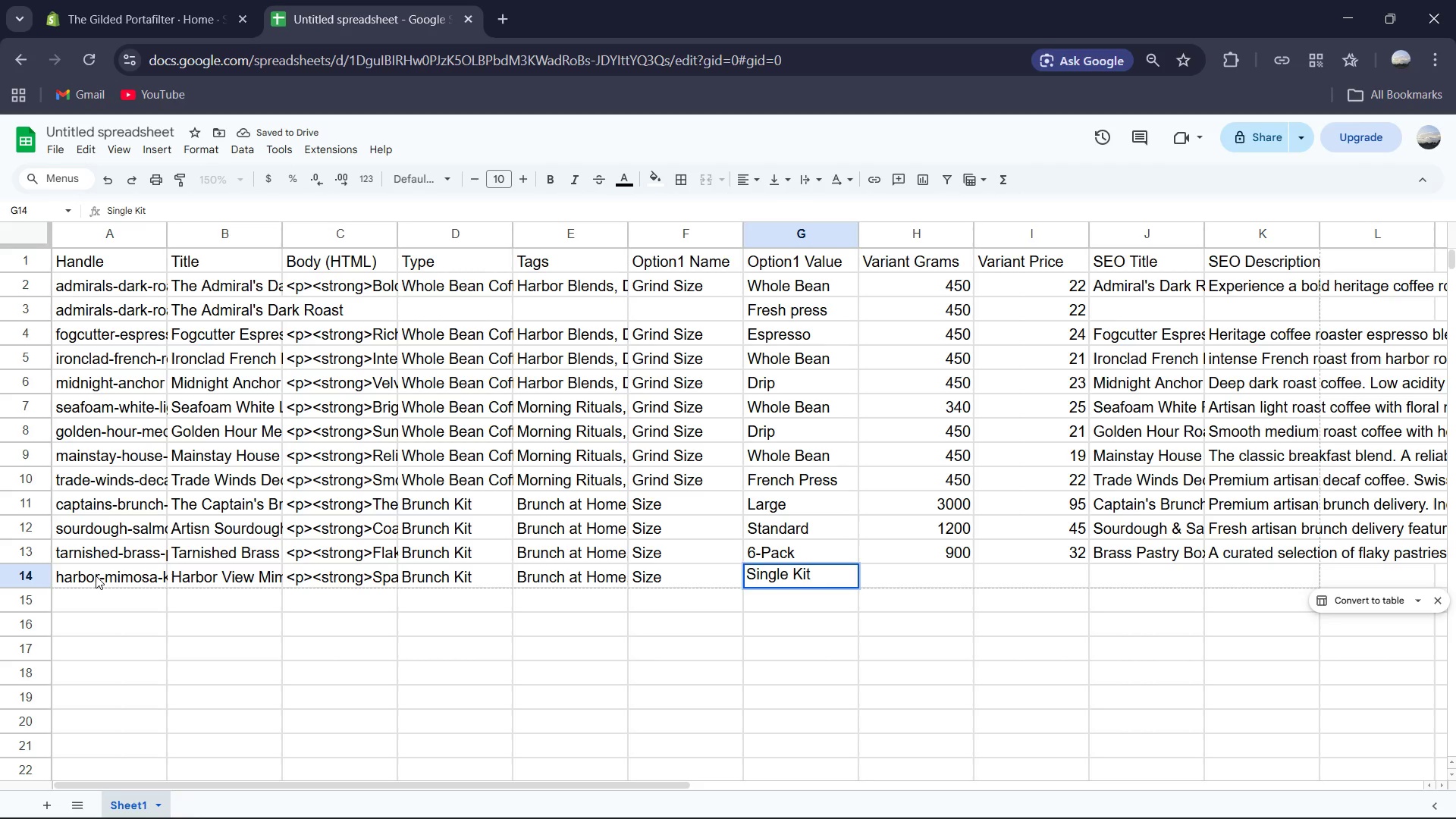 
key(ArrowRight)
 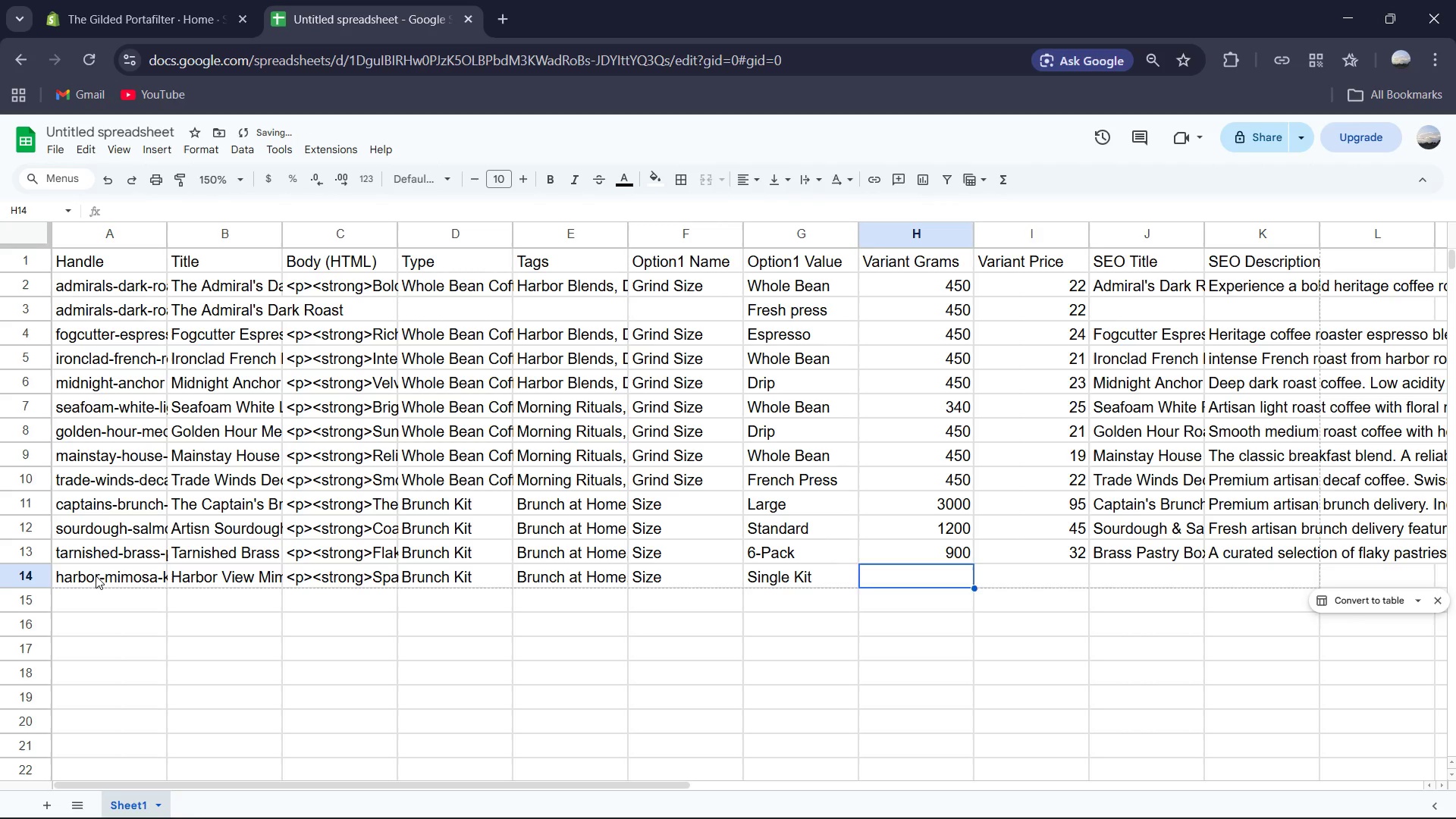 
key(Numpad2)
 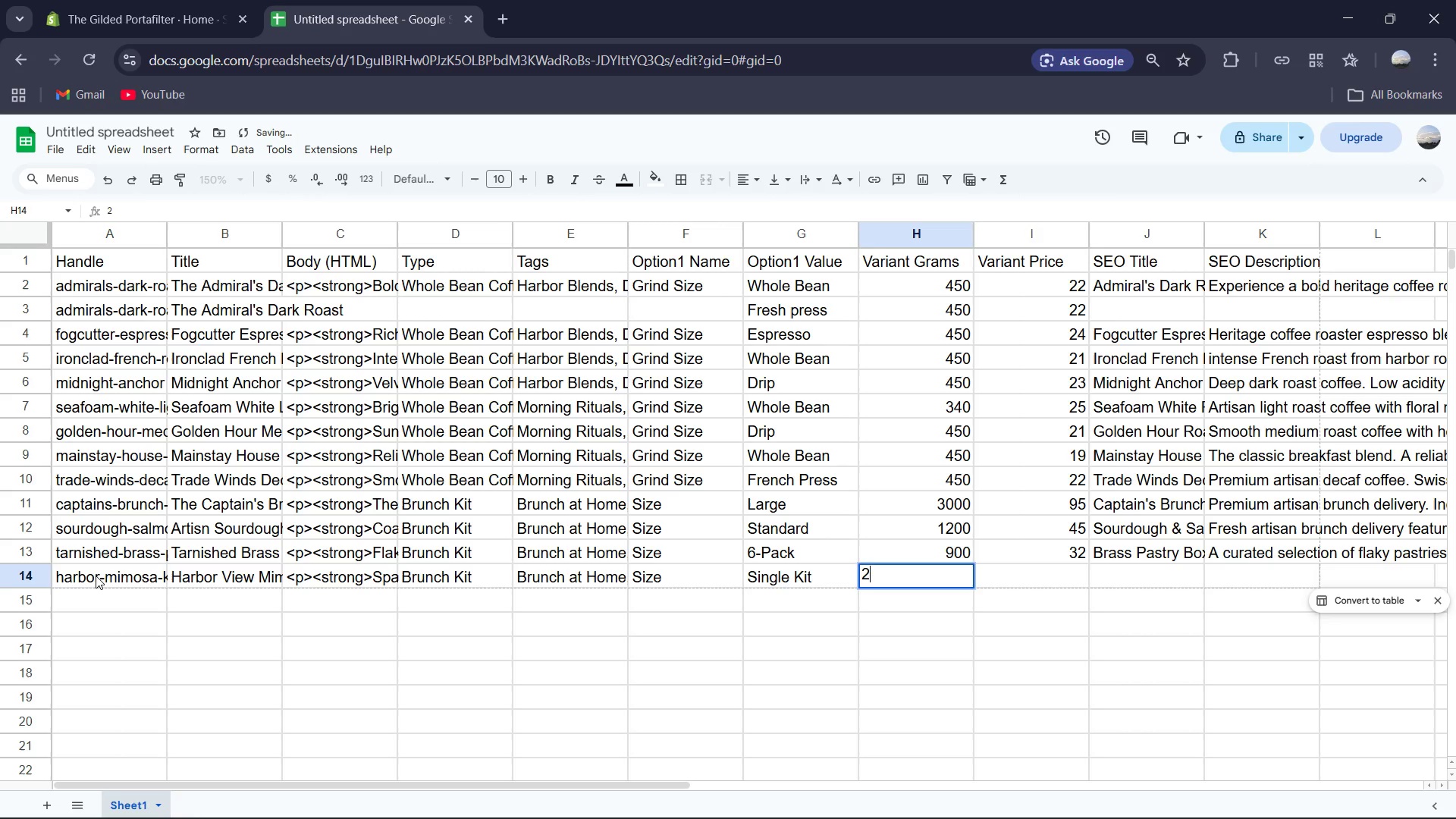 
key(Numpad0)
 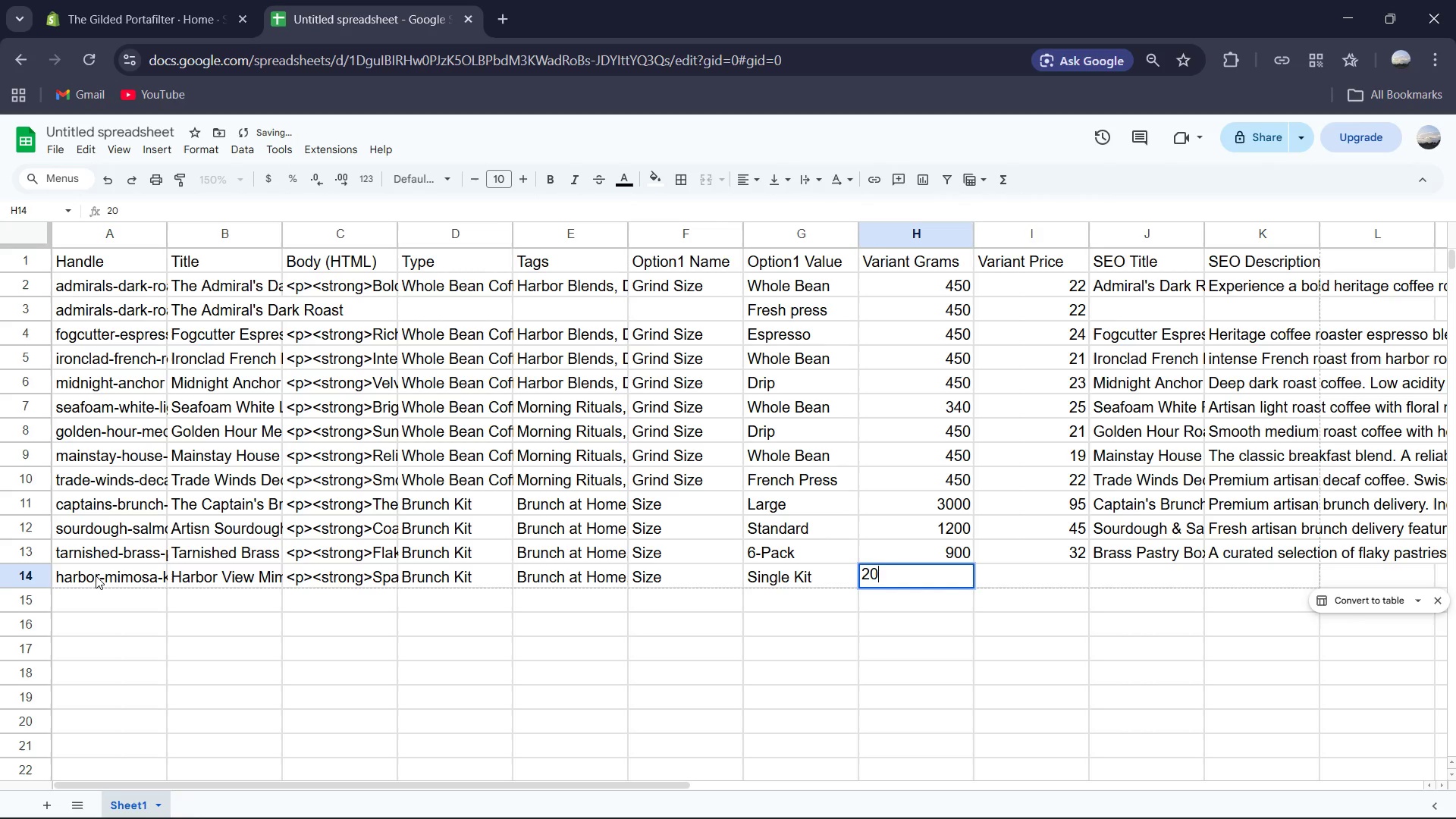 
key(Numpad0)
 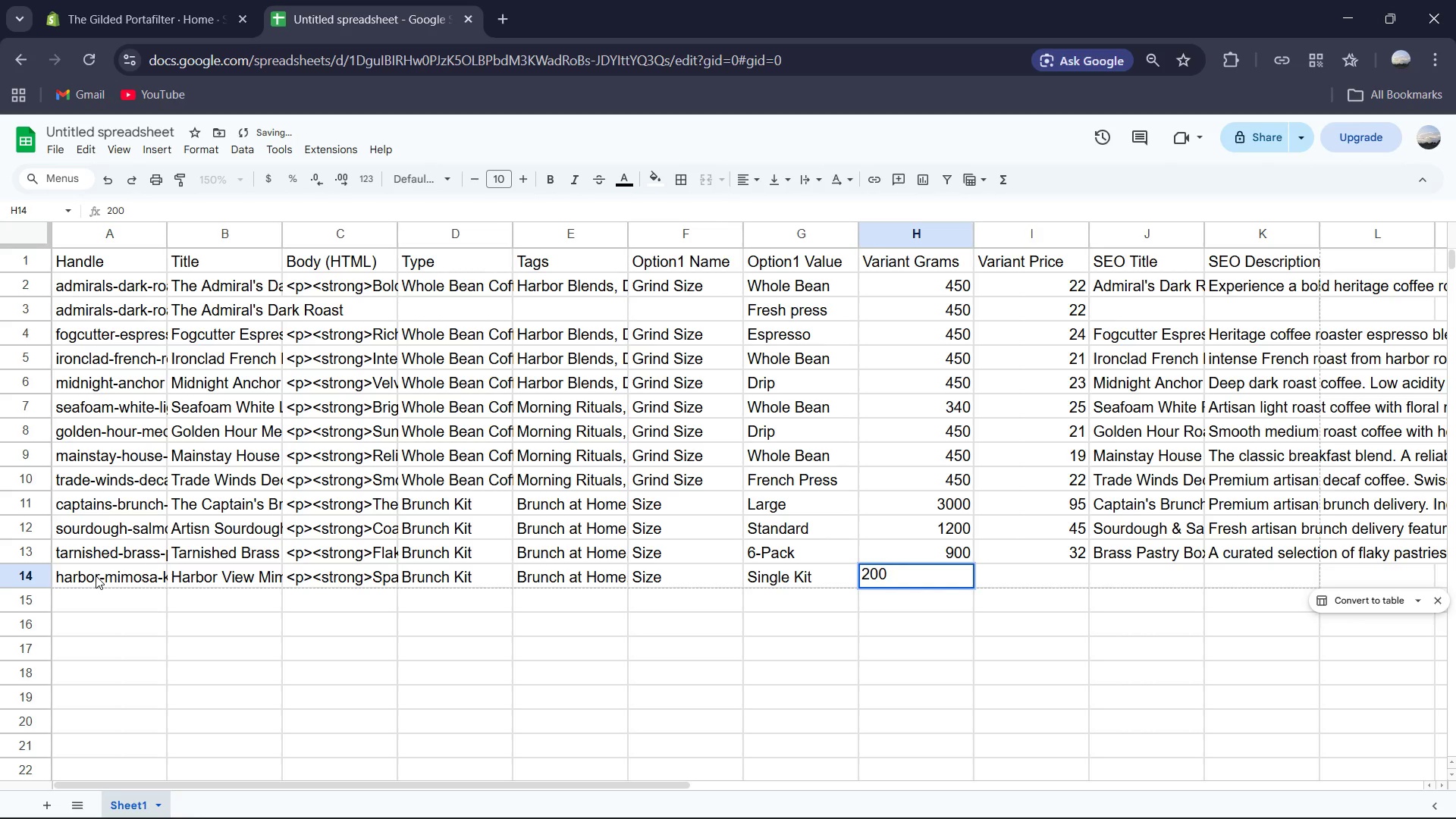 
key(Numpad0)
 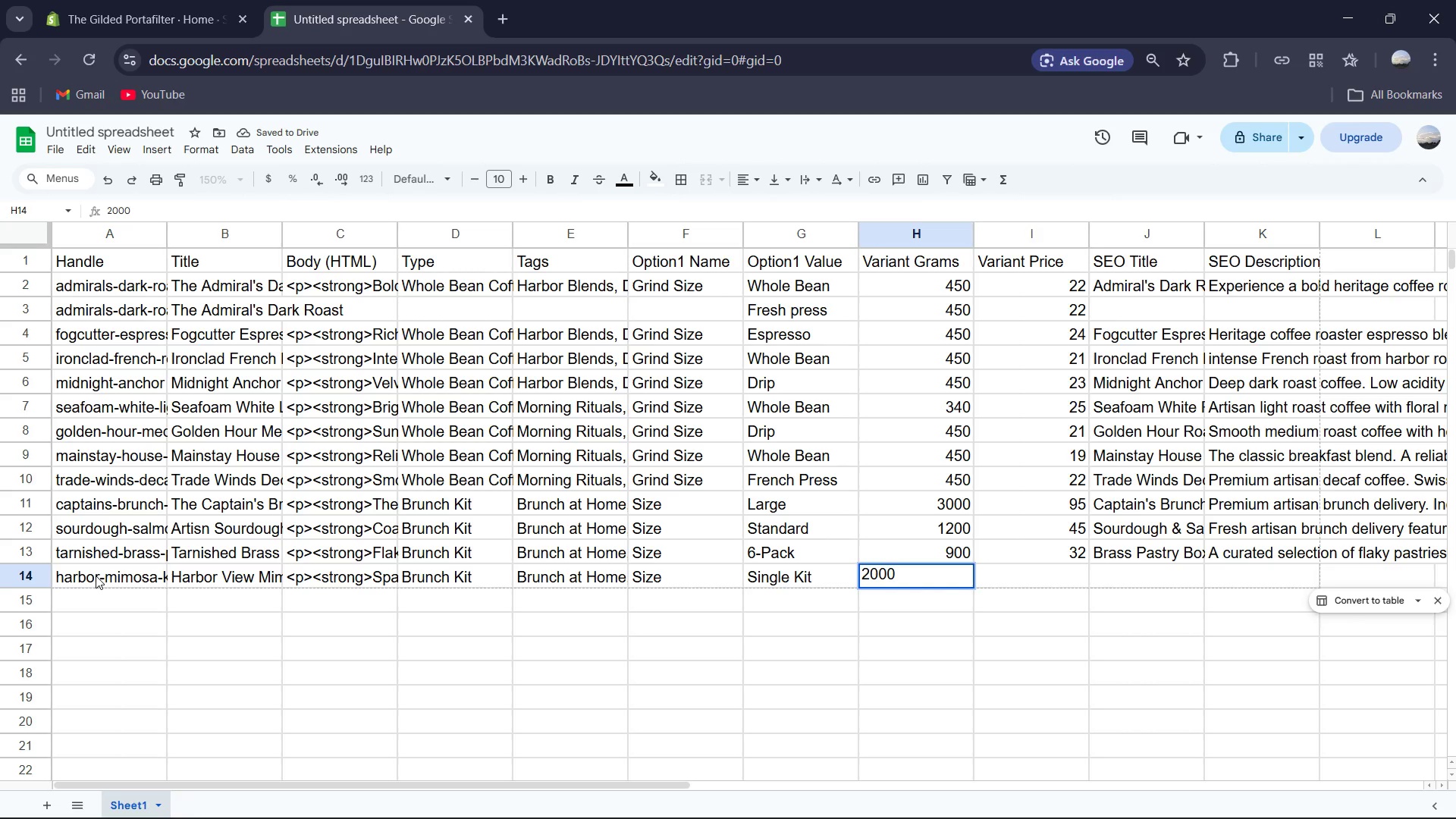 
key(ArrowRight)
 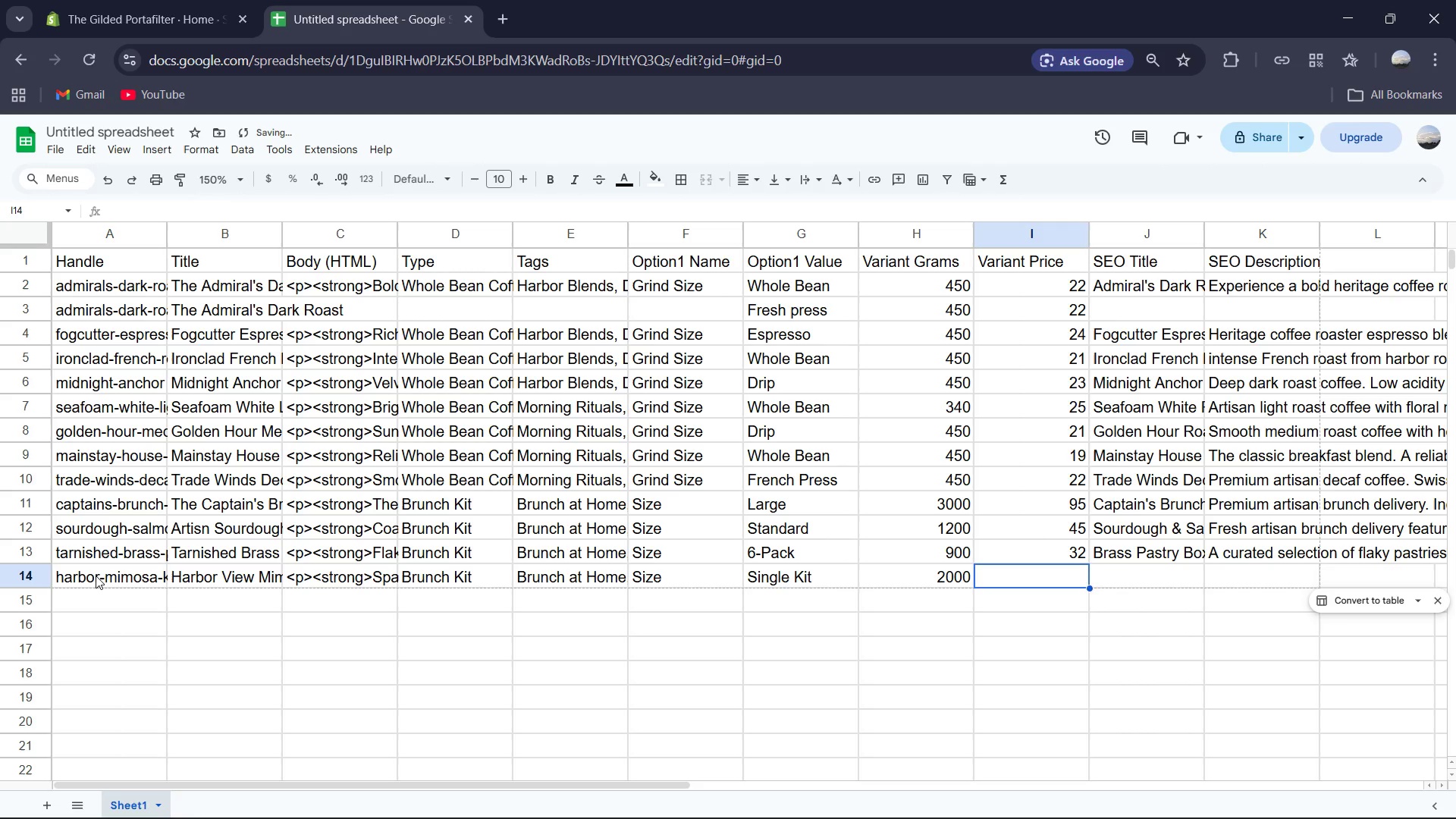 
key(Numpad5)
 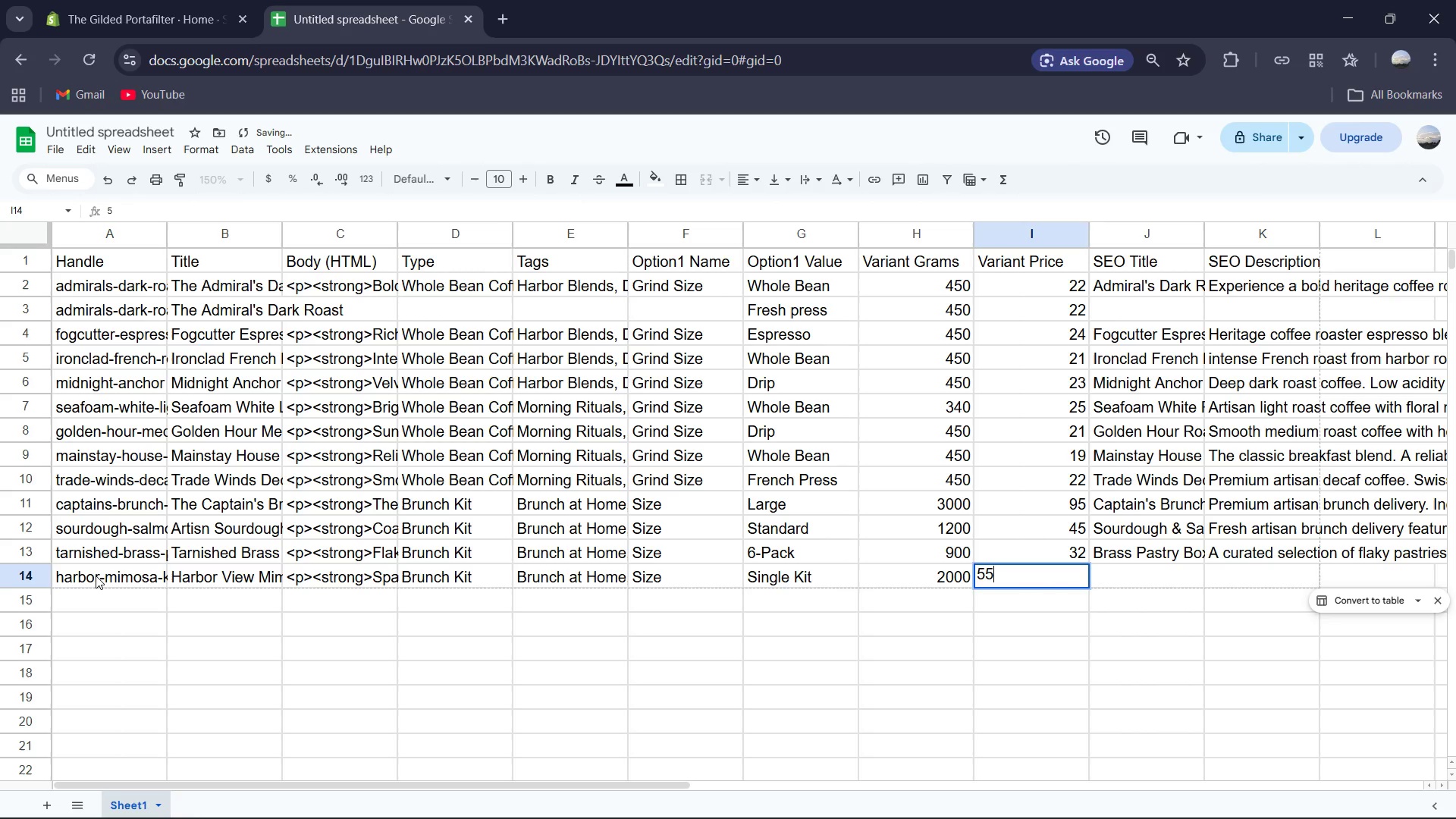 
key(Numpad5)
 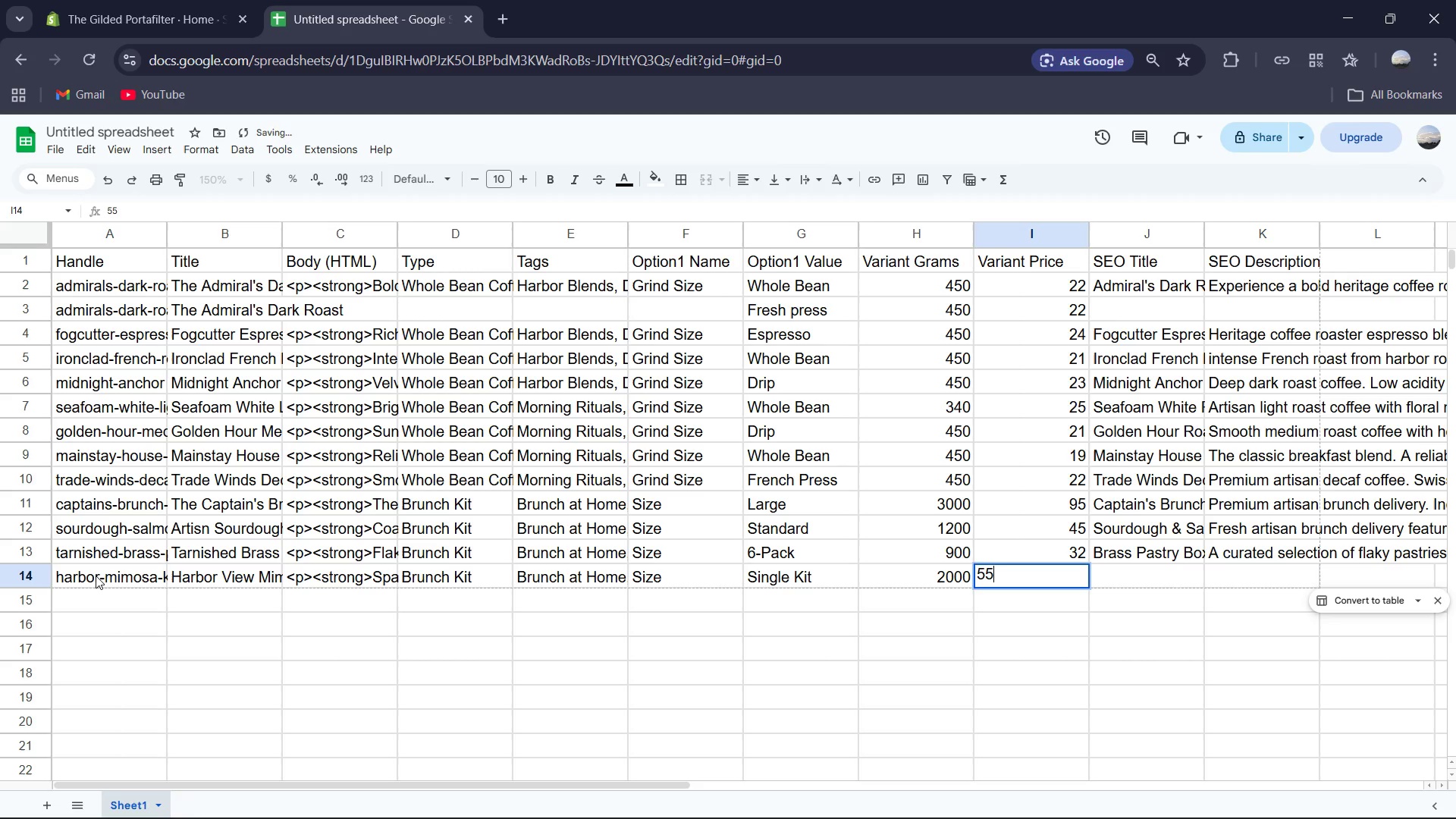 
key(ArrowRight)
 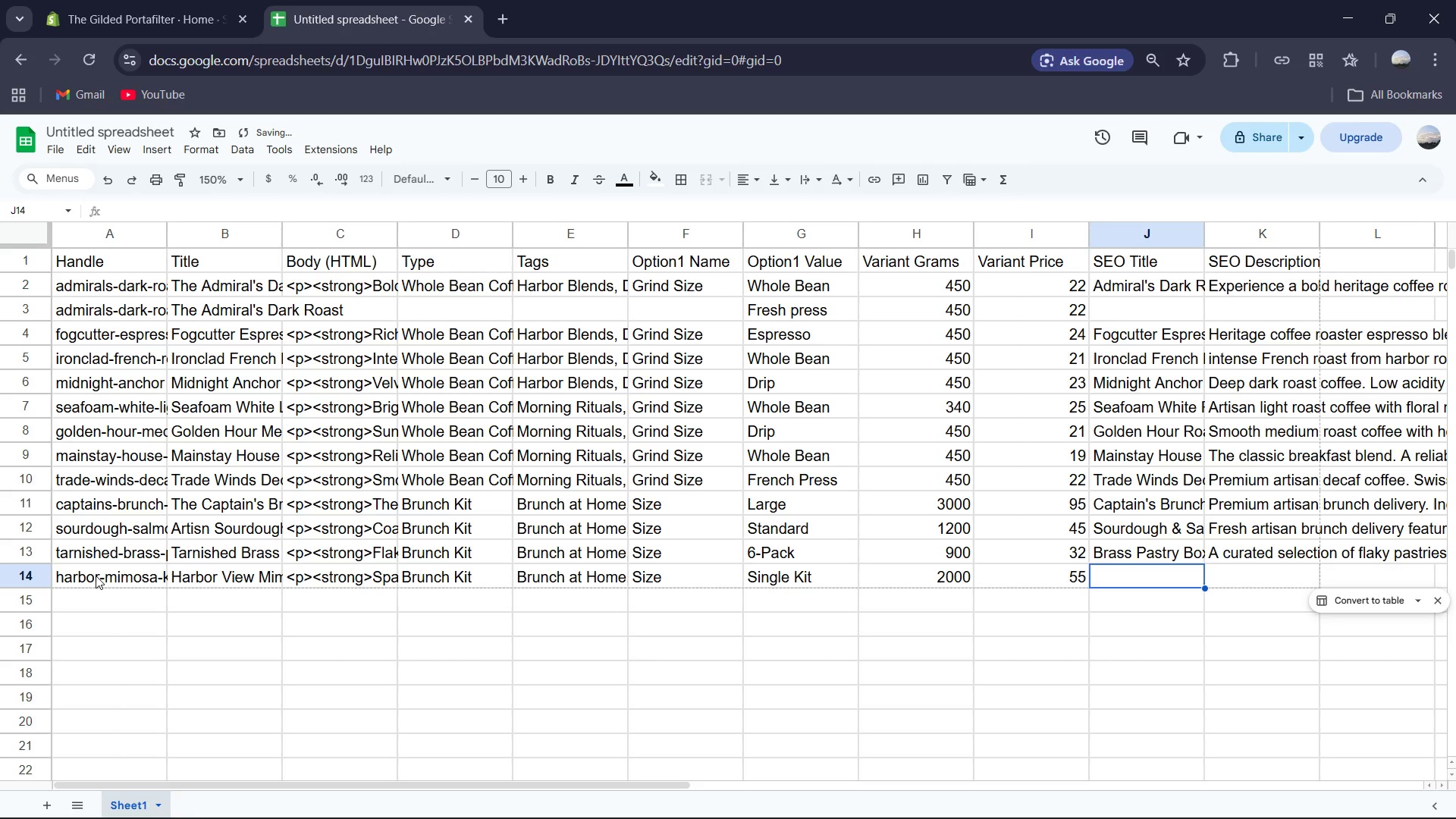 
type(Harbor Mimosa Kit )
 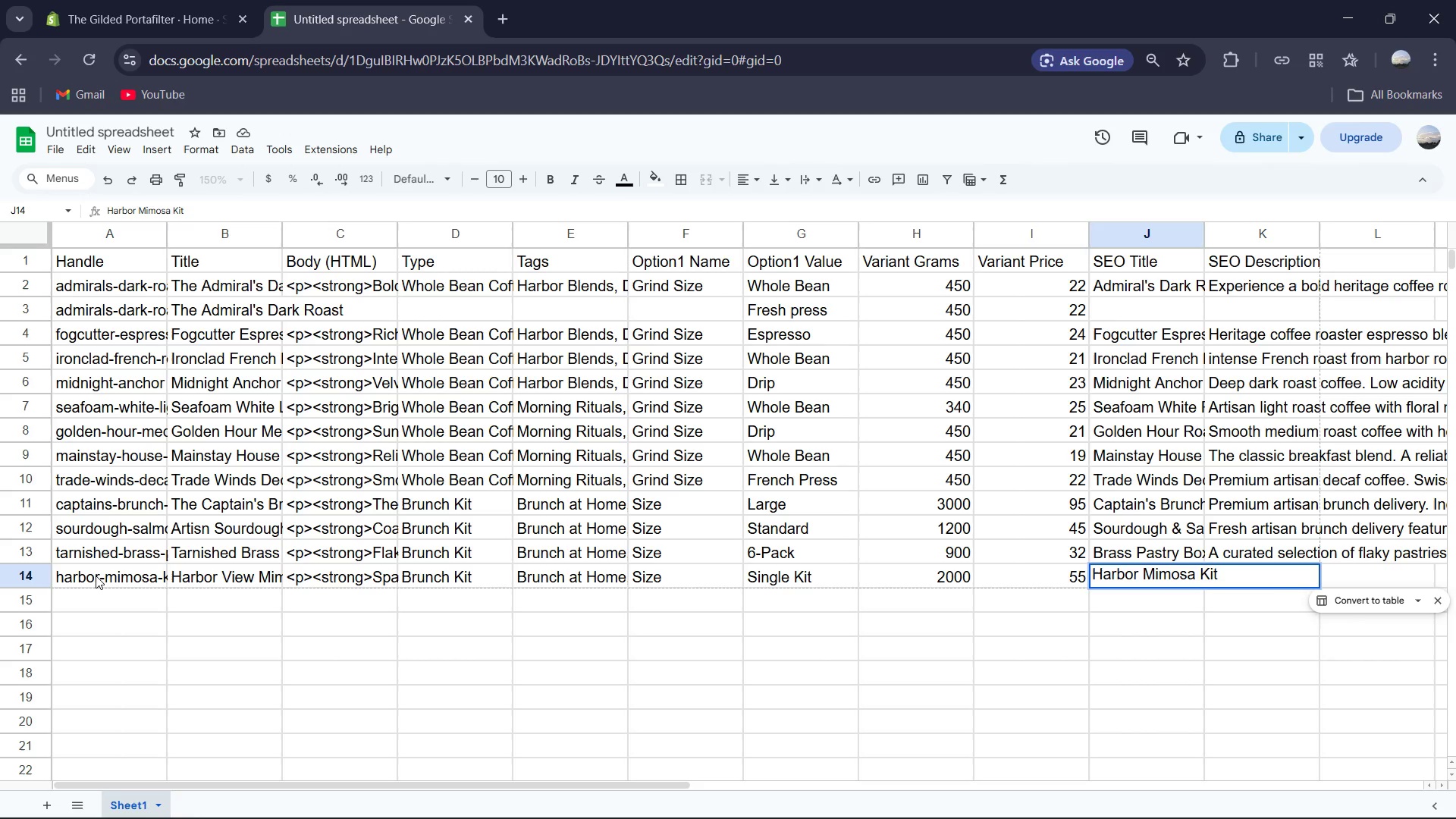 
key(ArrowRight)
 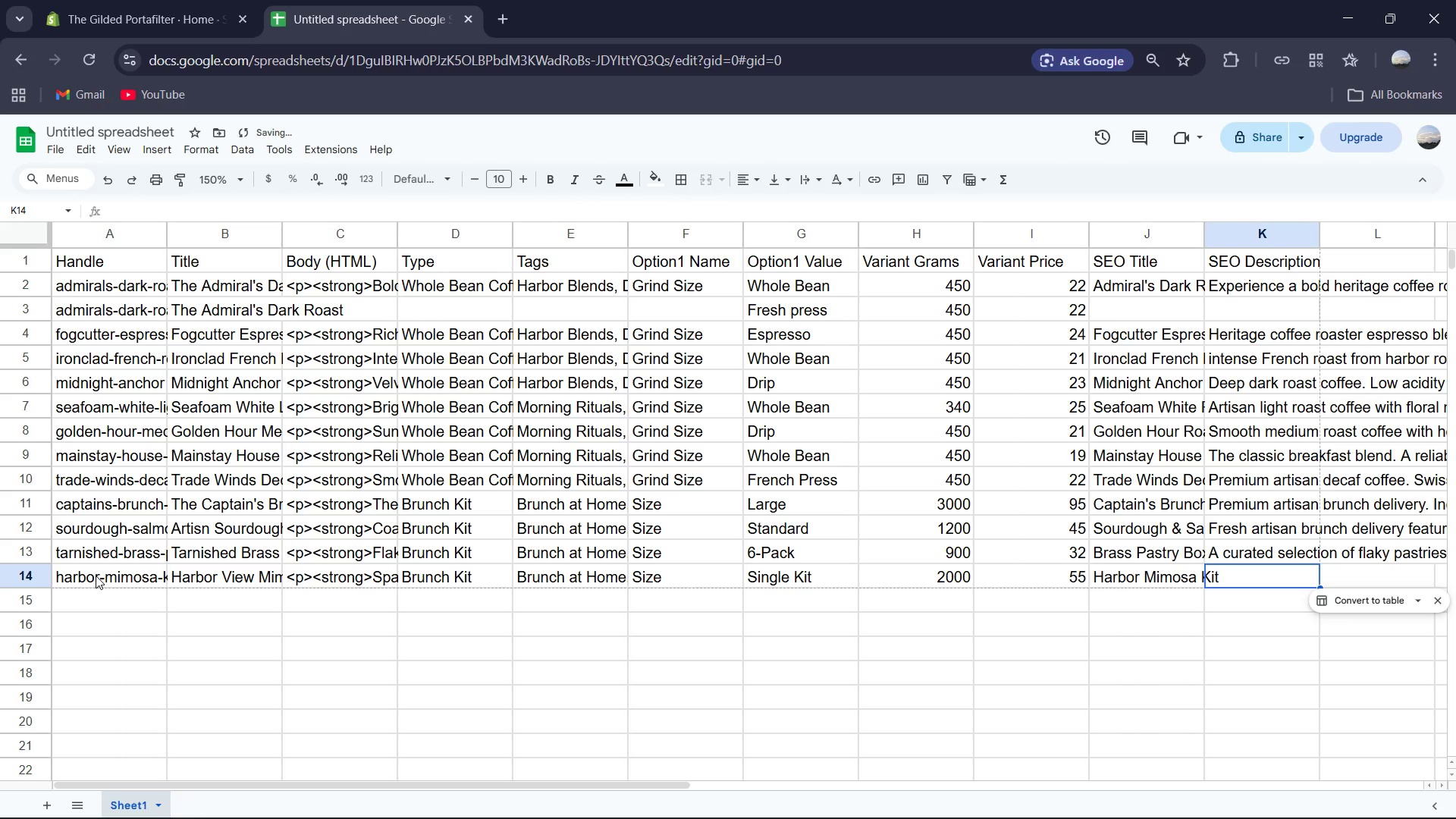 
type(Curated mimosa set for artisan brunch delivery,)
key(Backspace)
type(. Includes fresh juice and garnish.)
 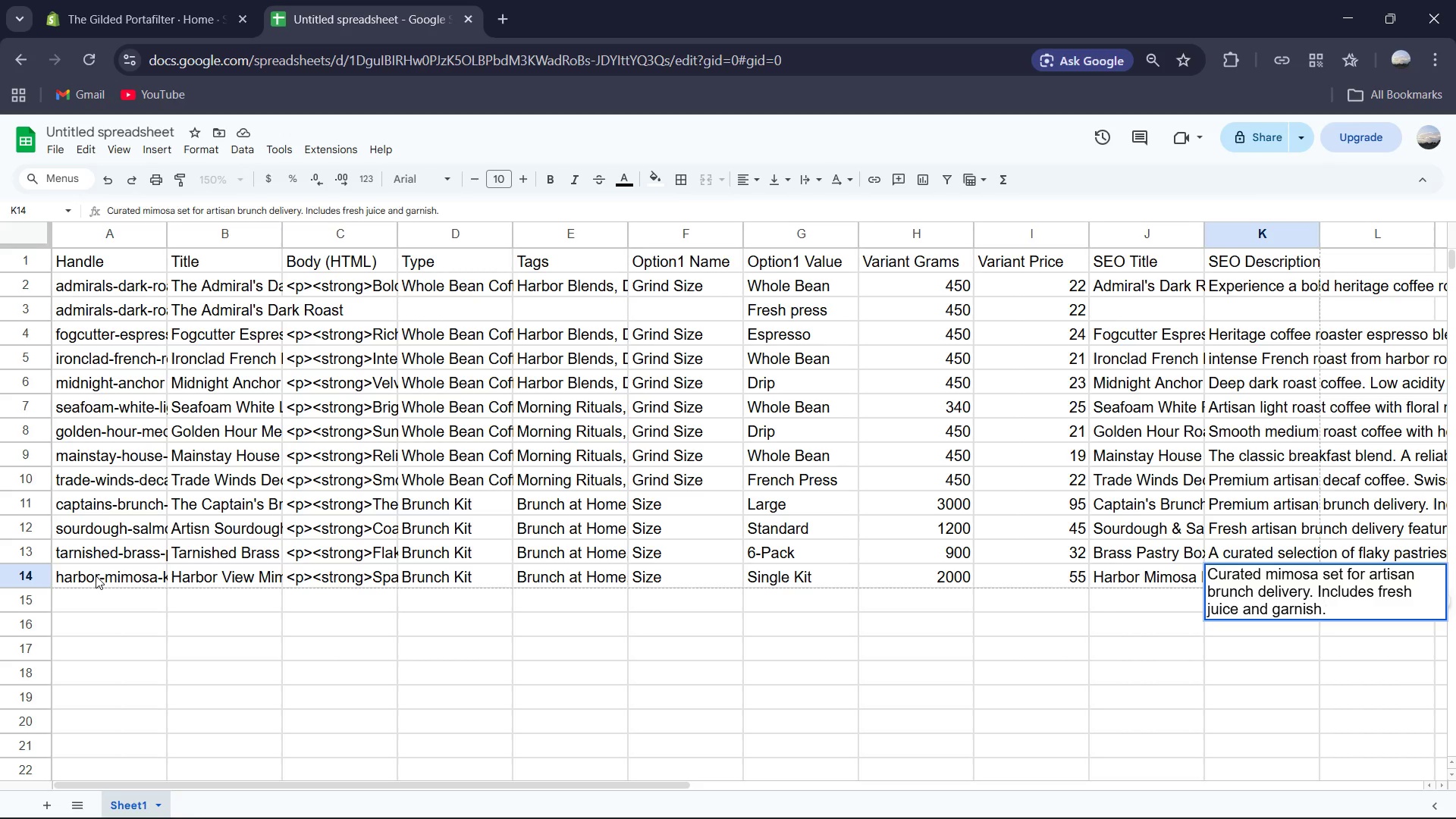 
wait(5.97)
 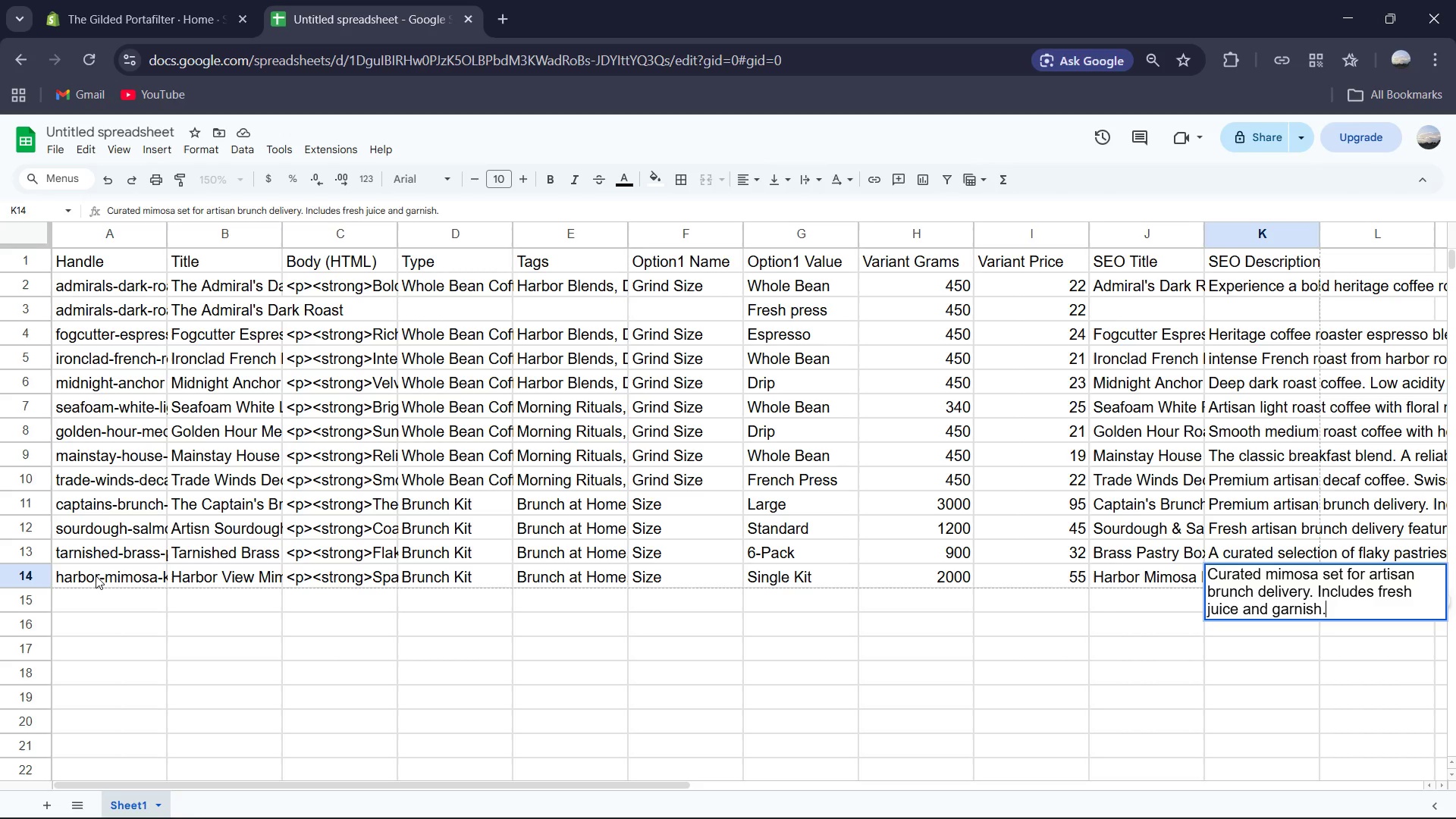 
left_click([90, 601])
 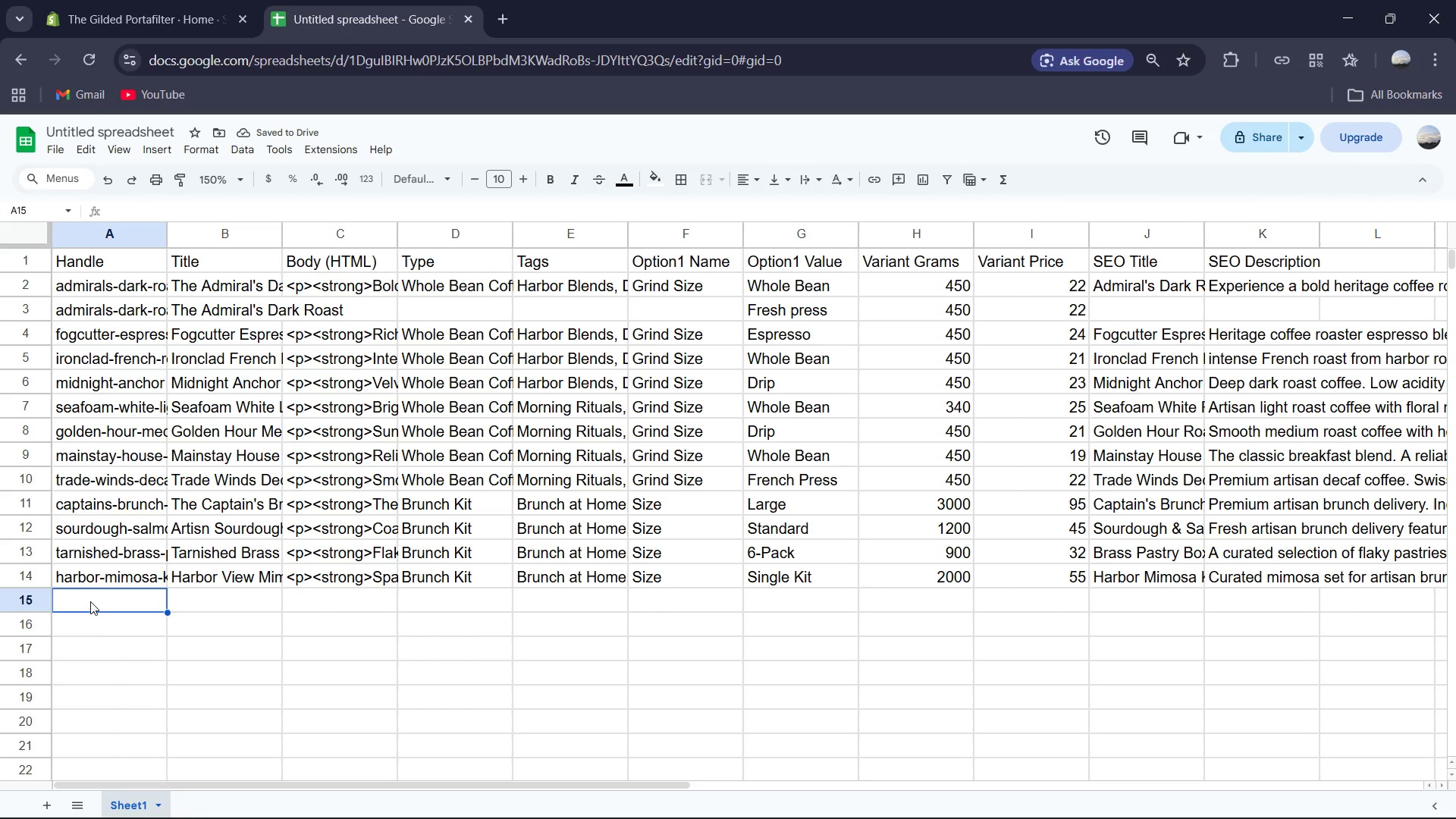 
type(signature-nautical-mug)
 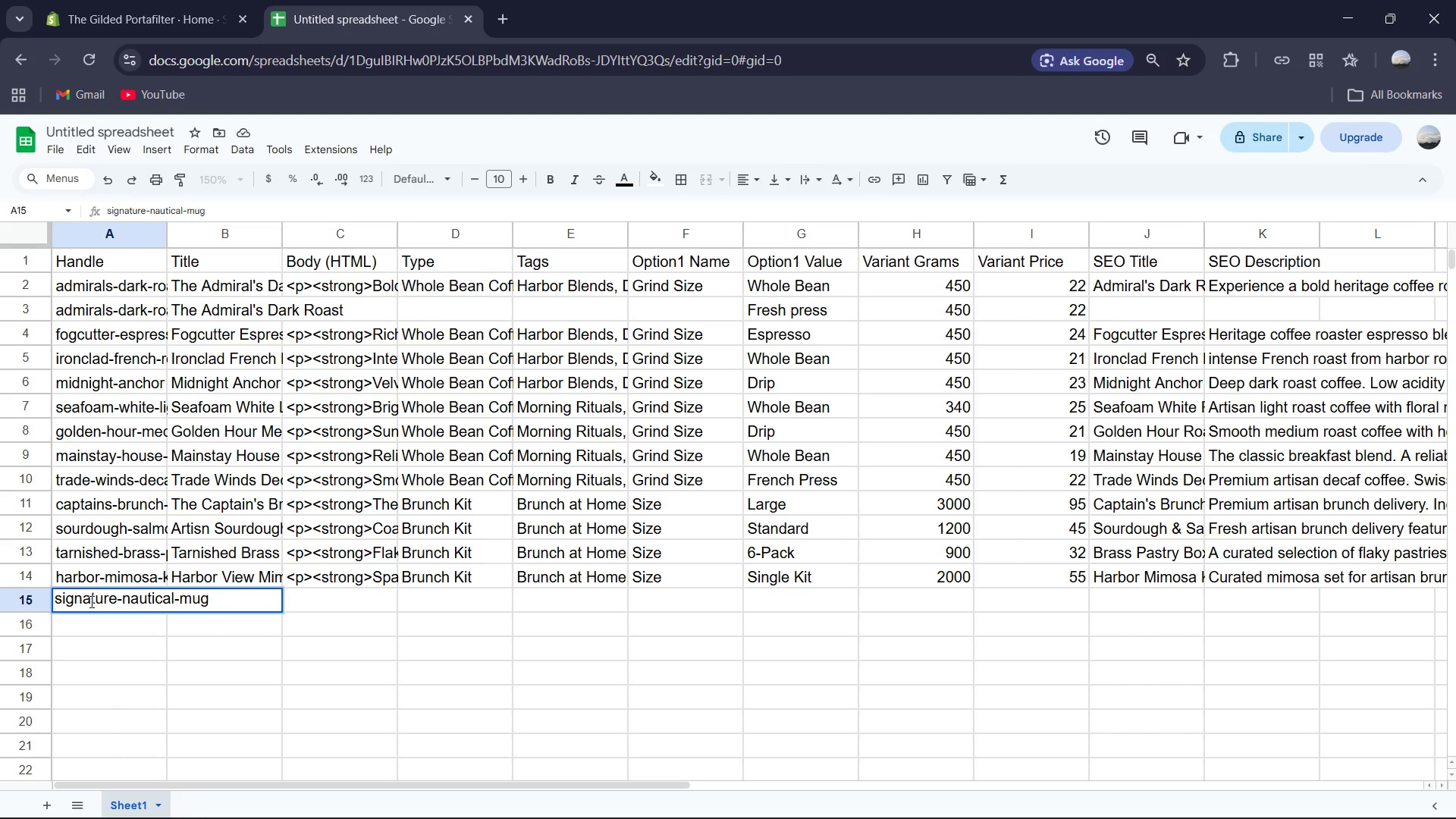 
key(ArrowRight)
 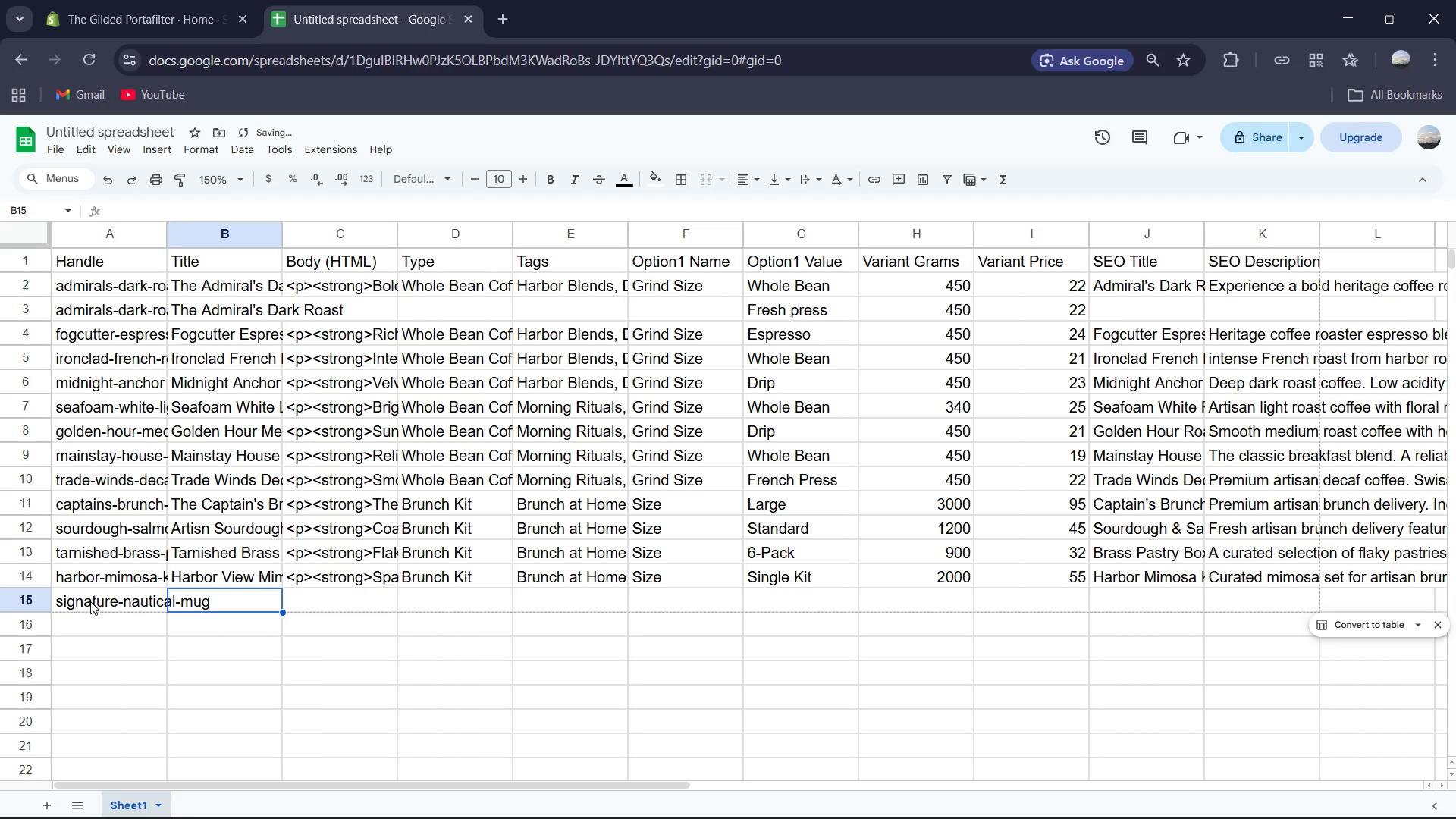 
type(Signature Nautical Mug )
 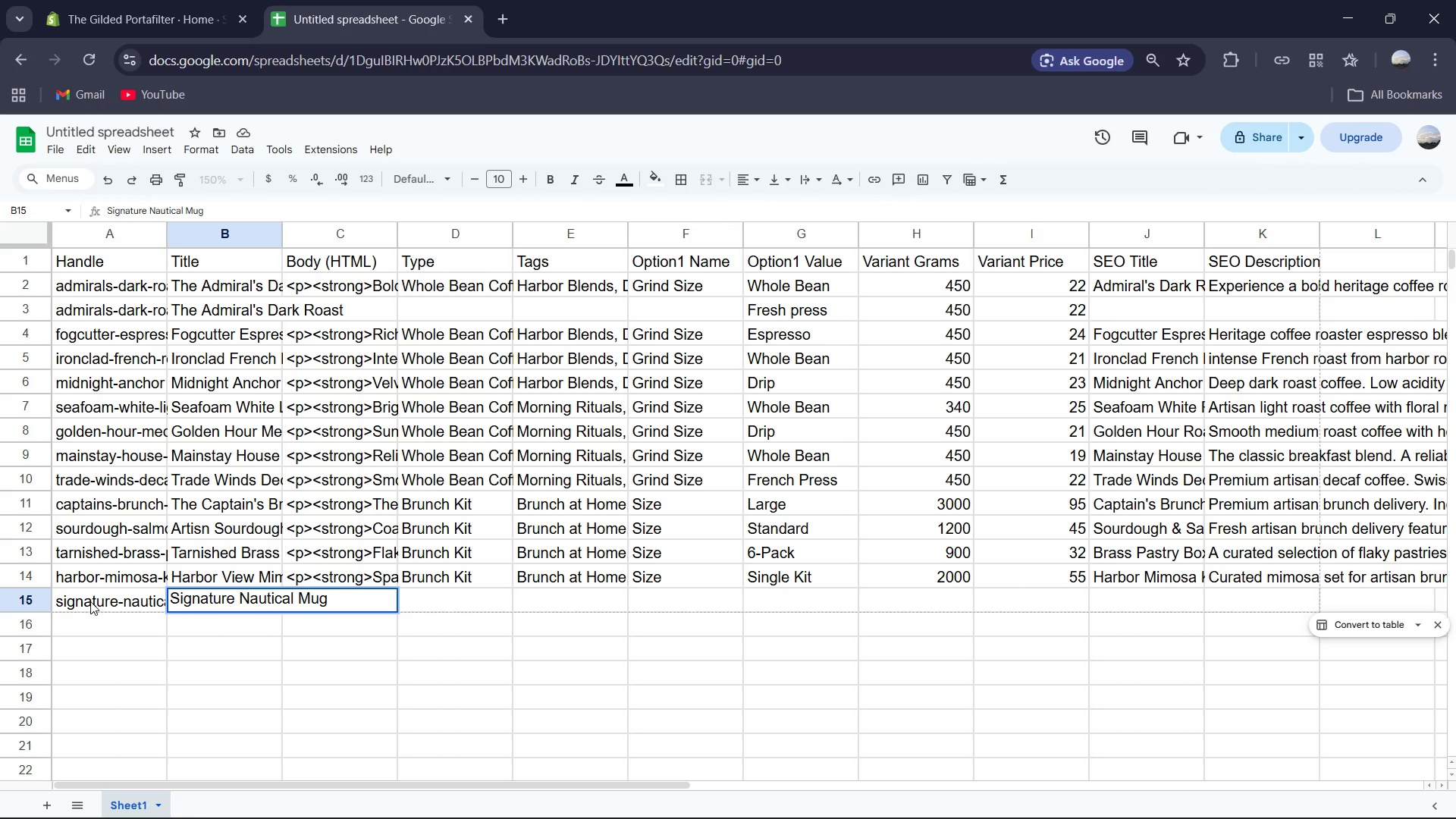 
key(ArrowRight)
 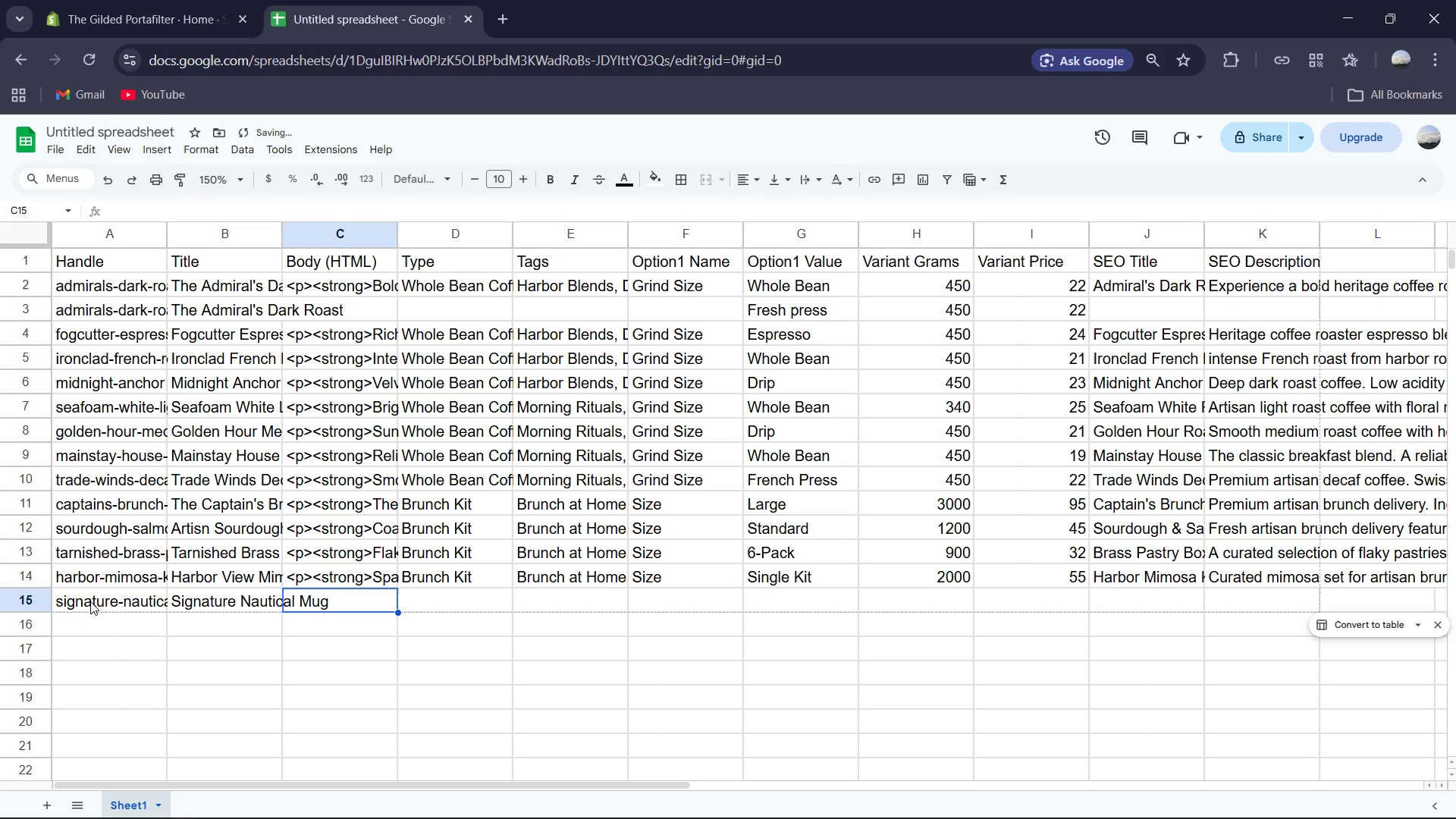 
type(<p><strong>Hefty & Matte.</strong> Anchor Blue ceramic witha tarnish brass rim. Built for the high seas.</p>)
 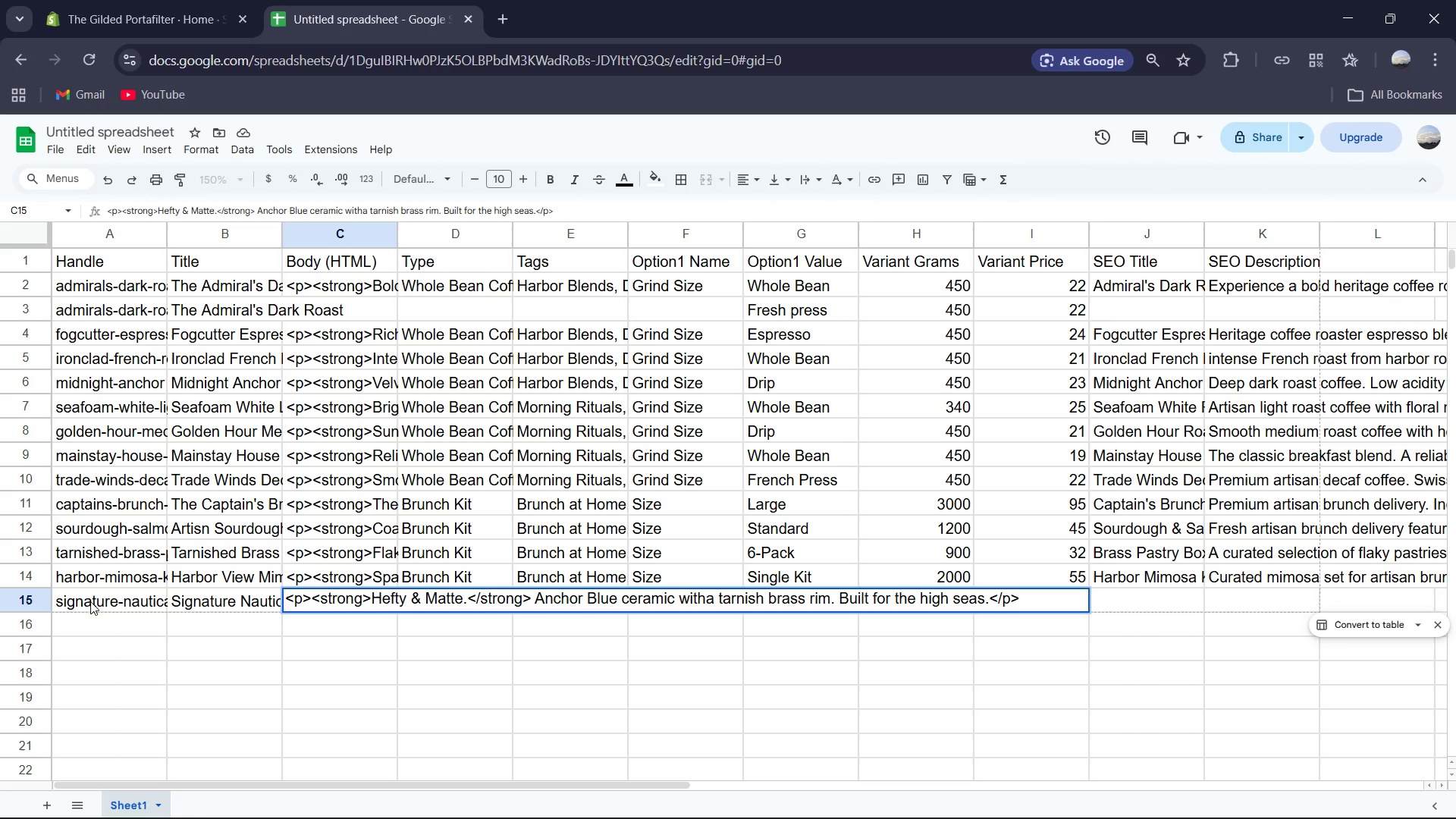 
key(ArrowRight)
 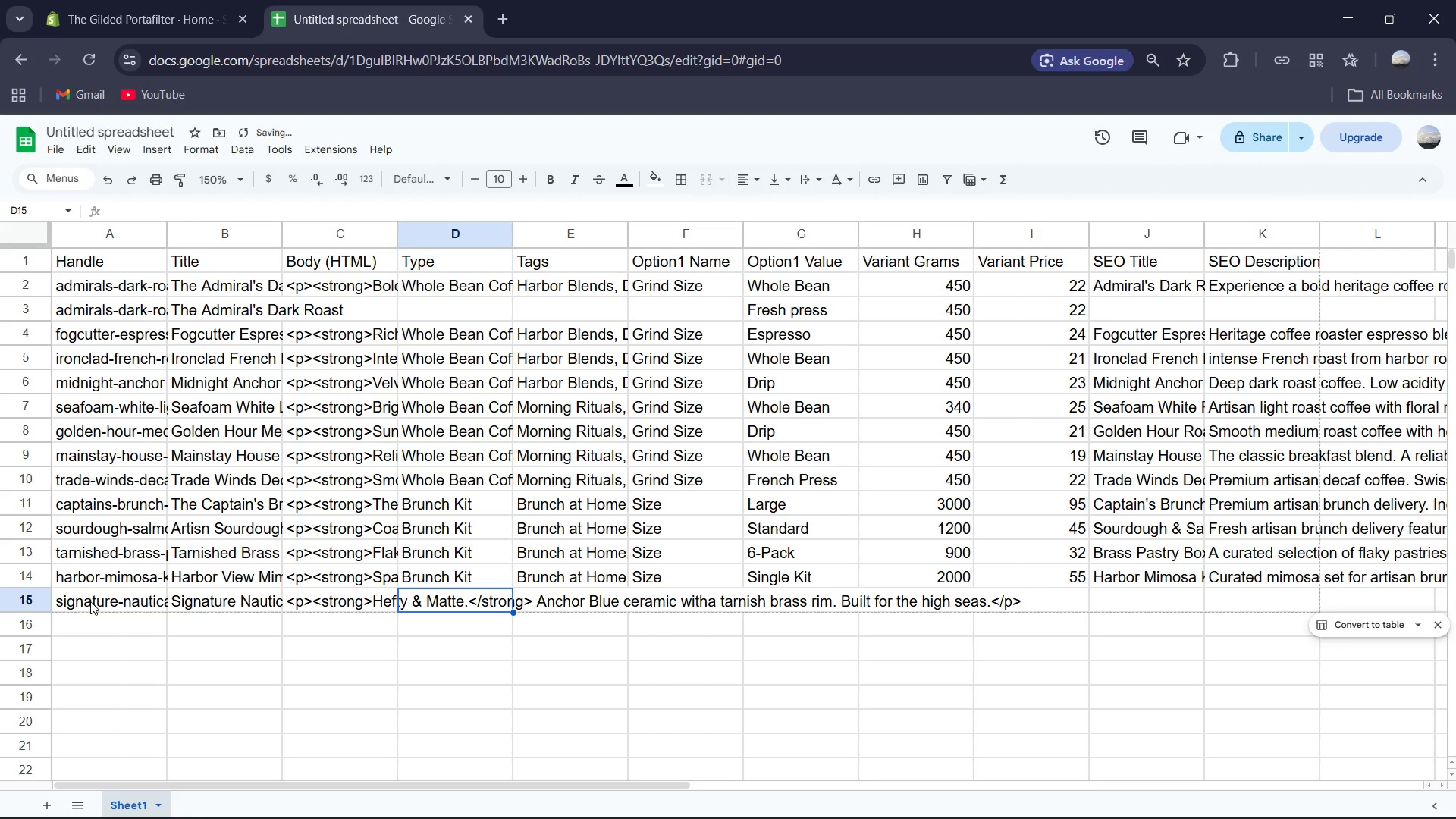 
type(Equipment)
 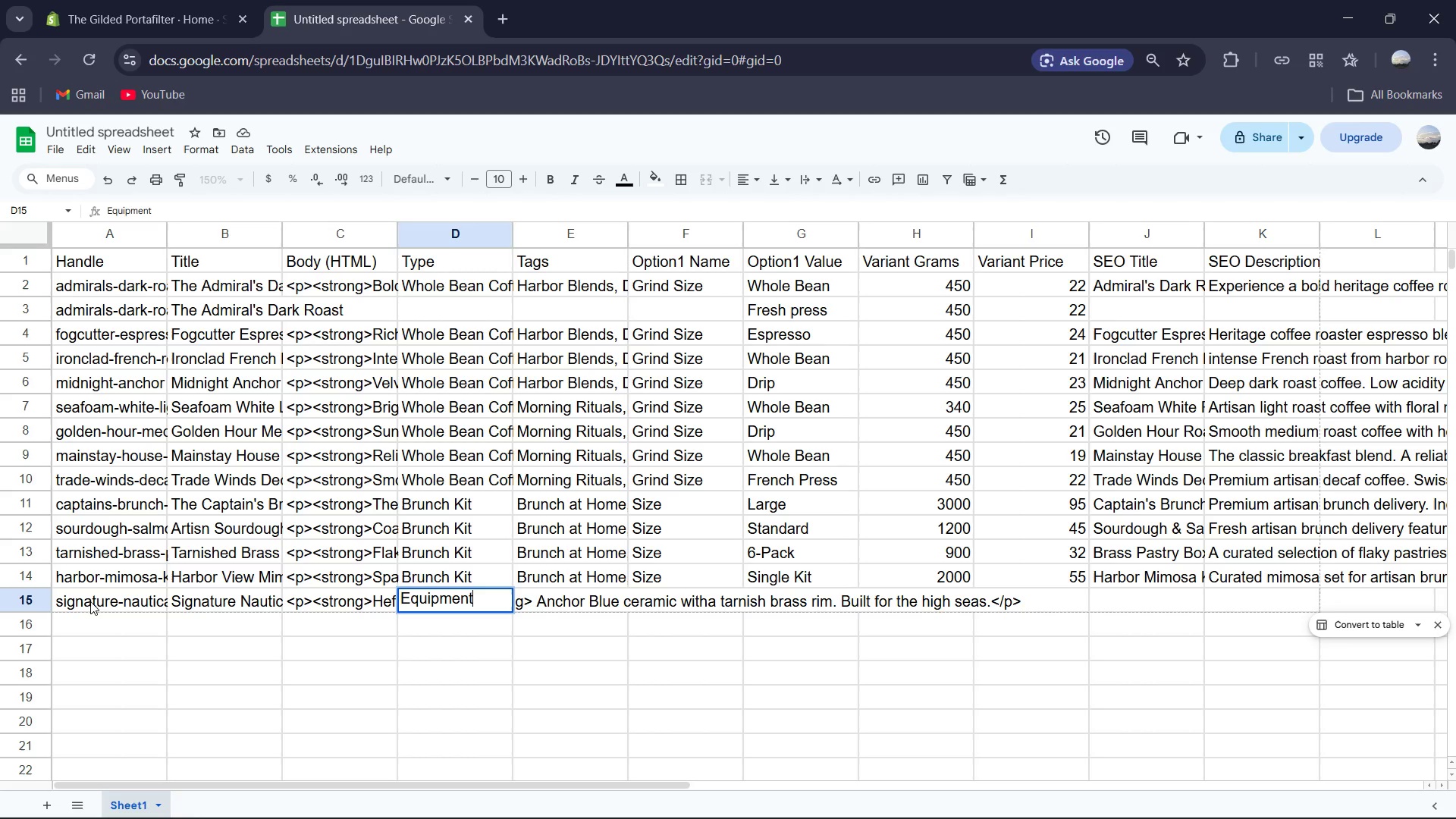 
key(ArrowRight)
 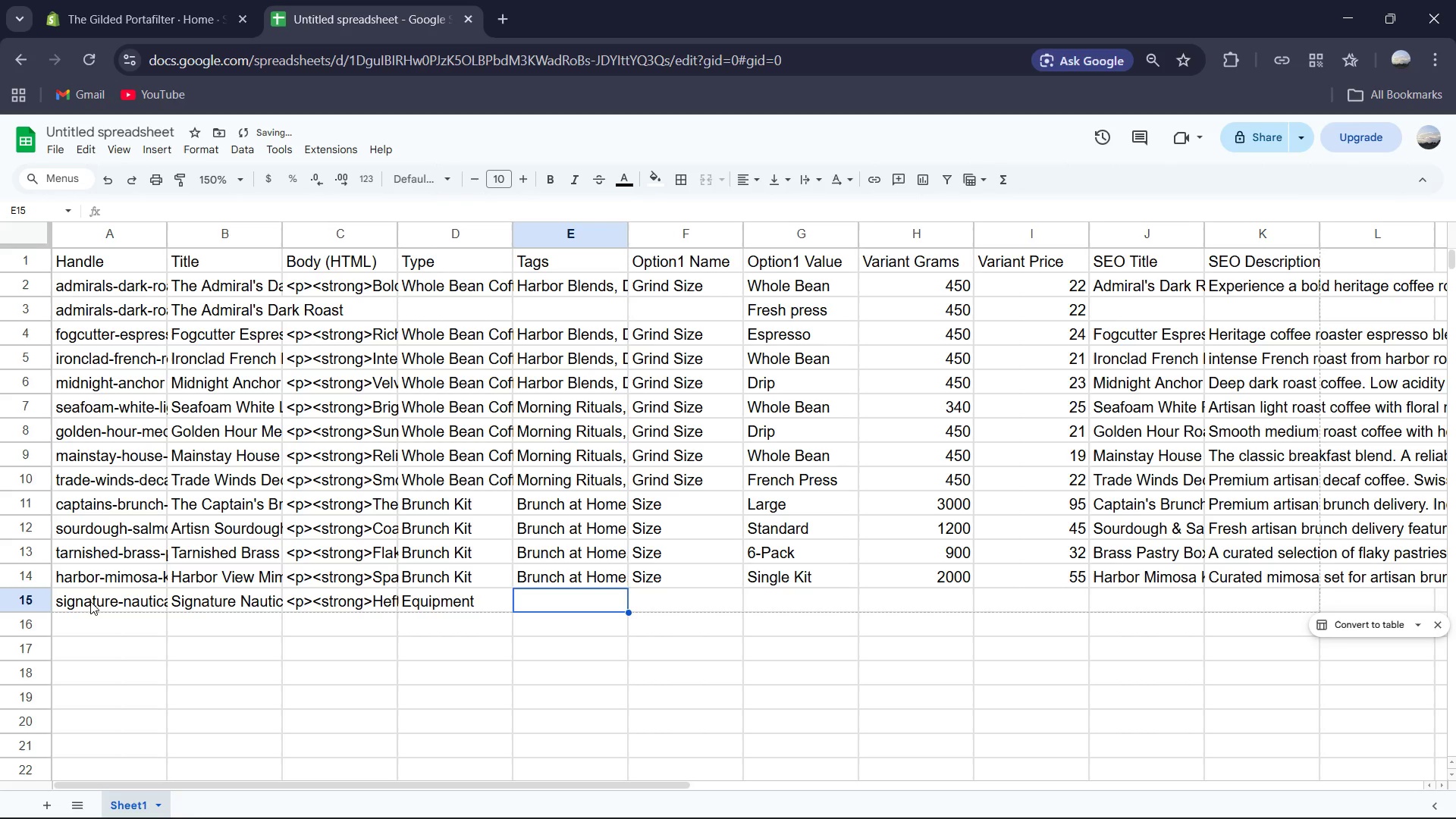 
type(Merch, Blue)
 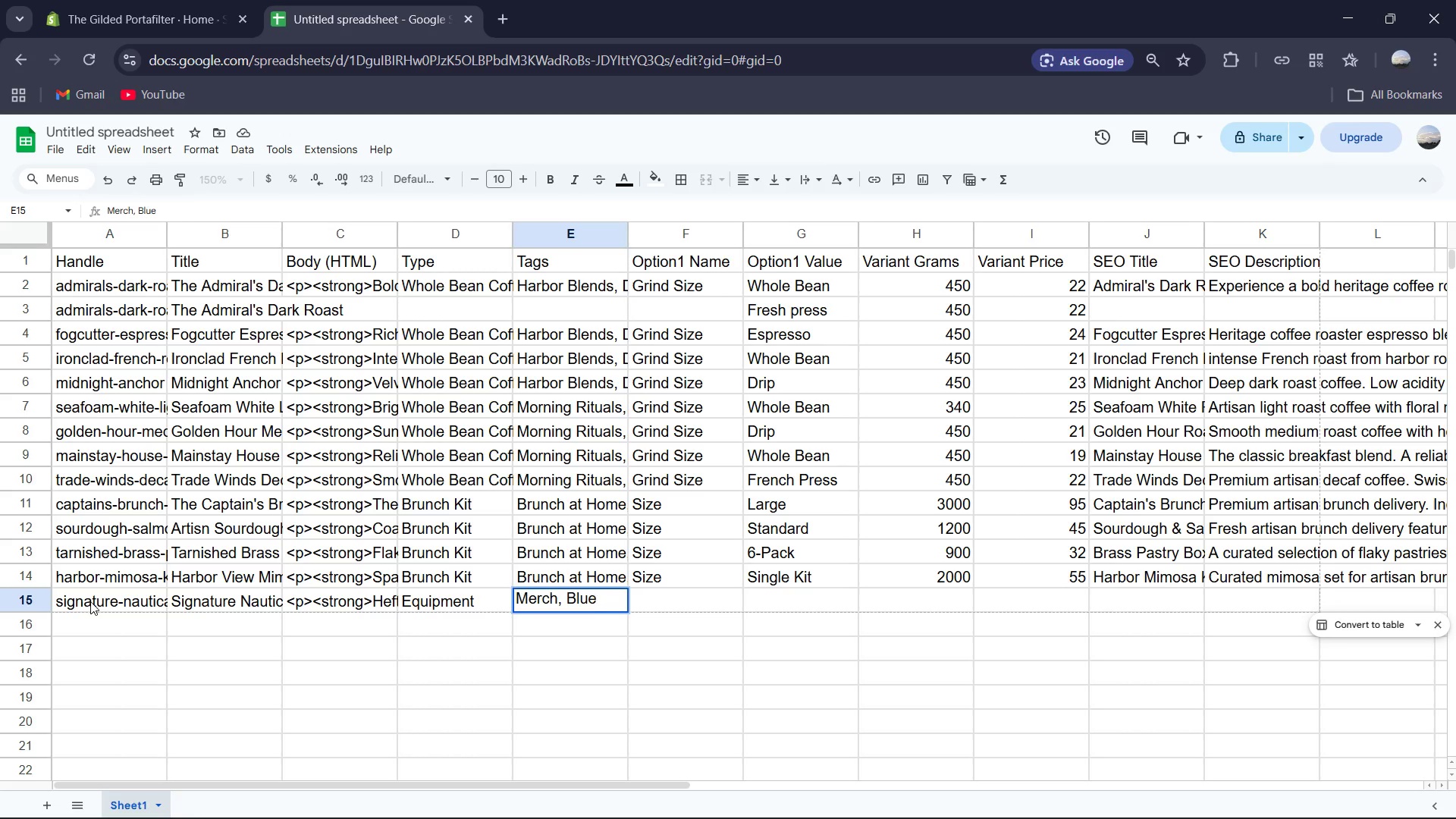 
key(ArrowRight)
 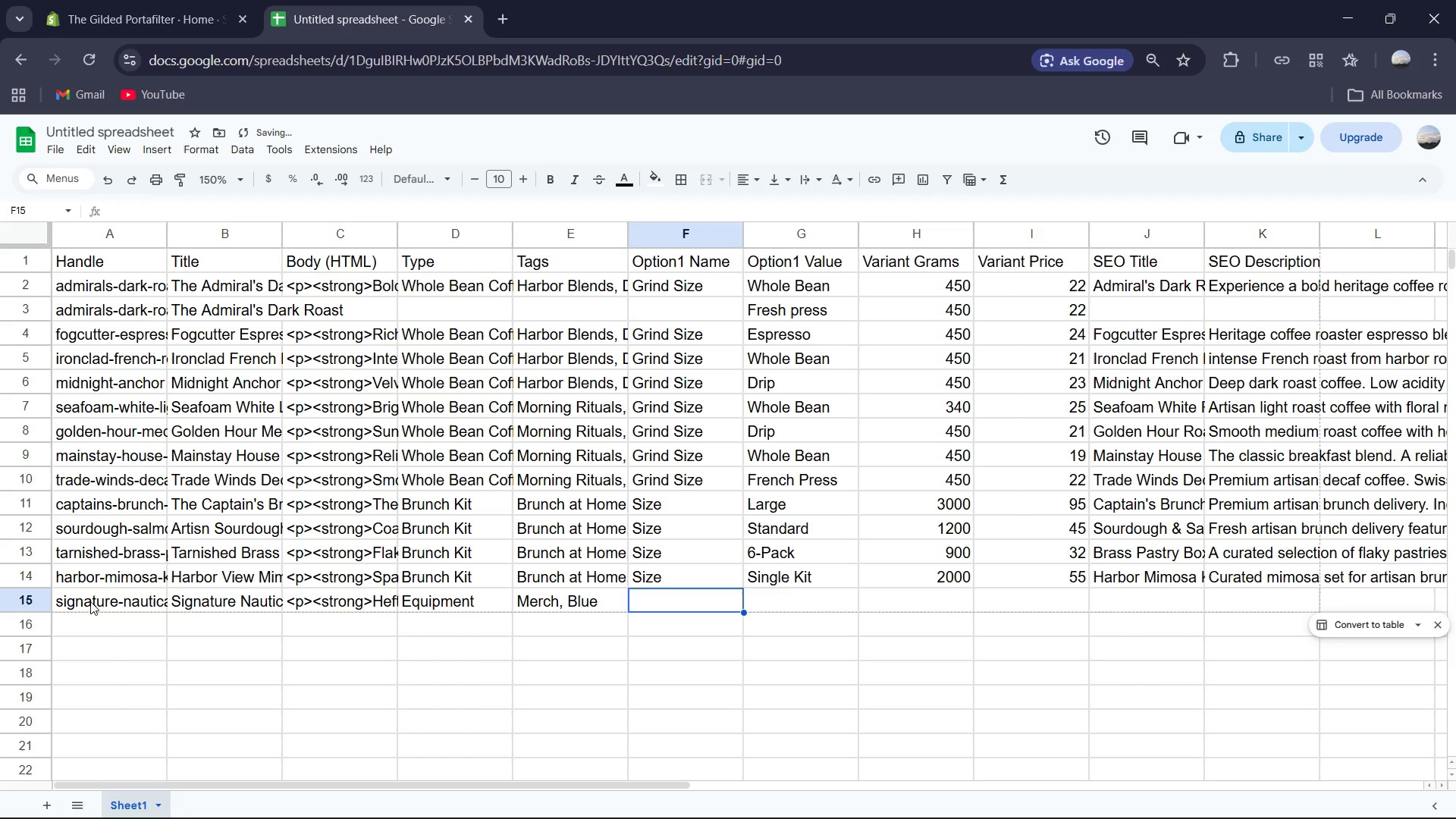 
type(Color)
 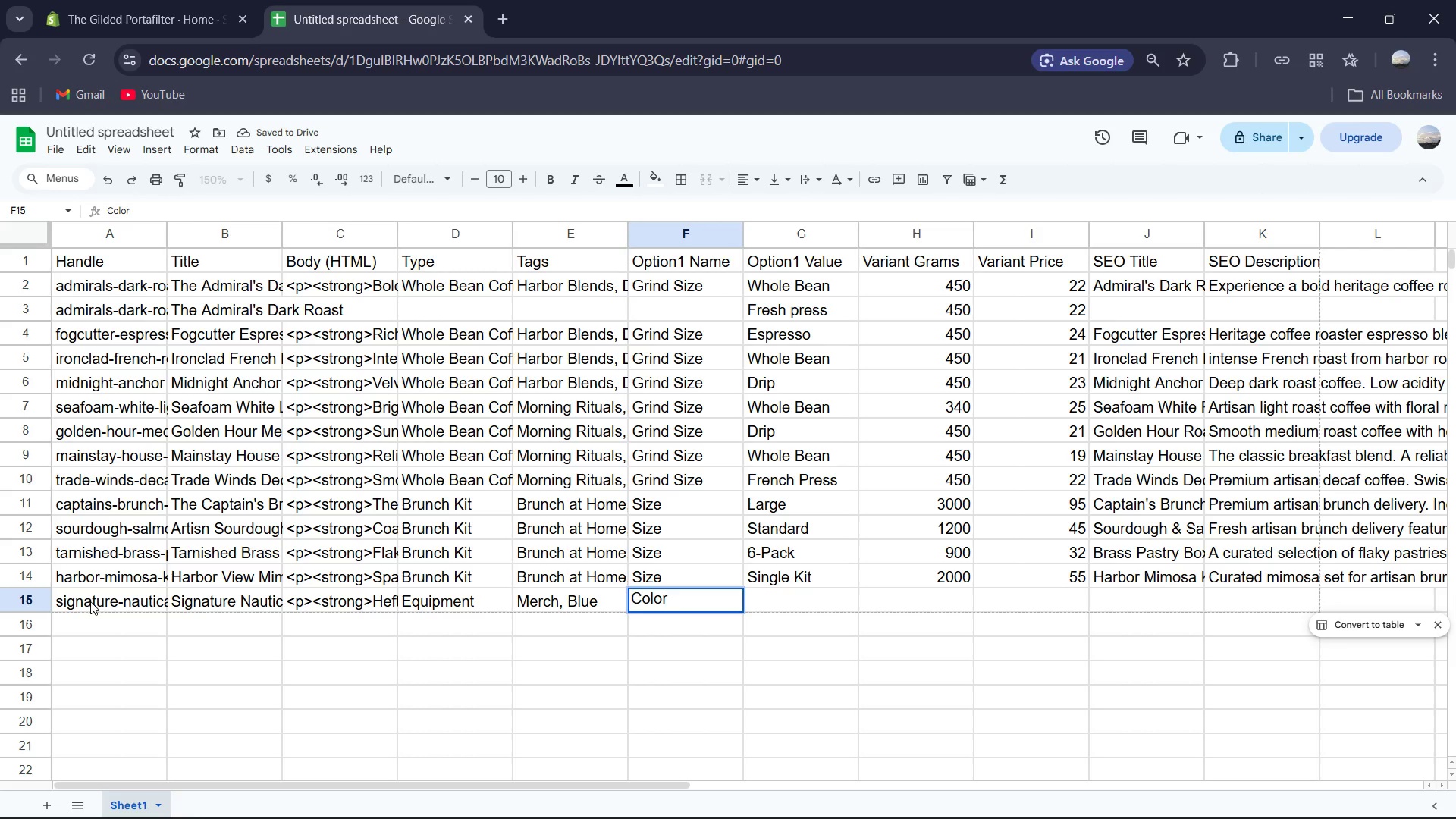 
key(ArrowRight)
 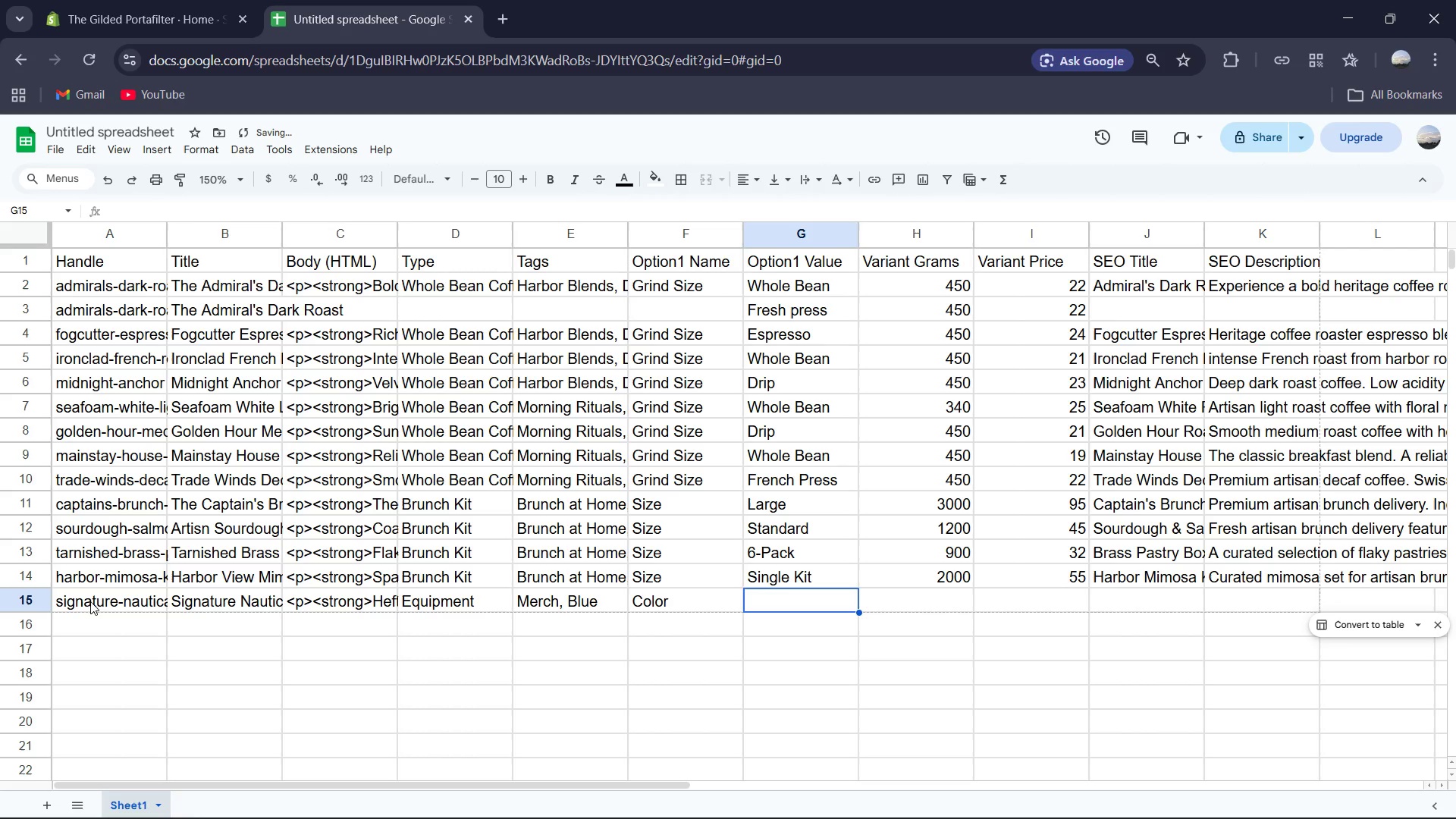 
type(Anchor Blue )
 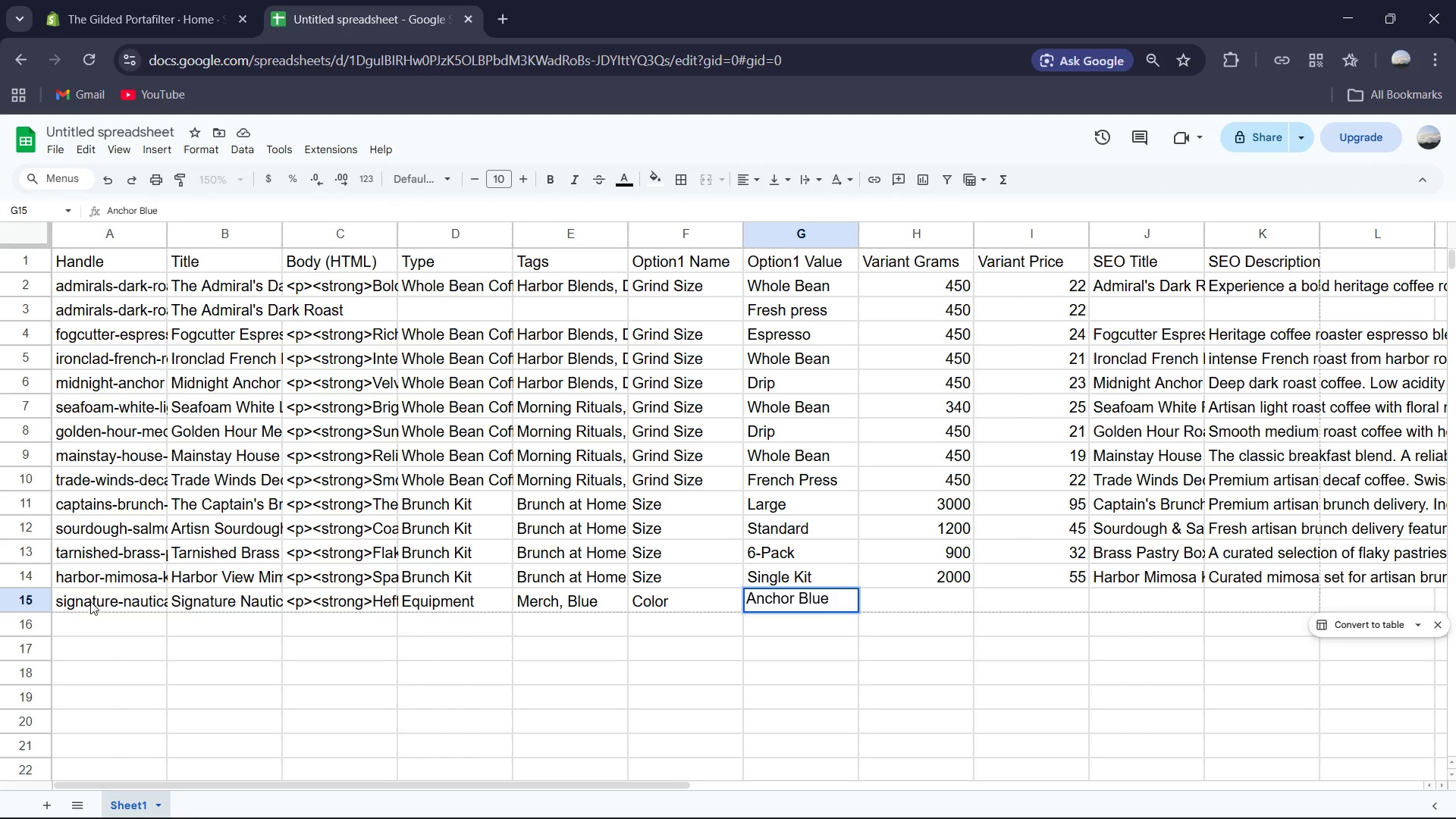 
key(ArrowRight)
 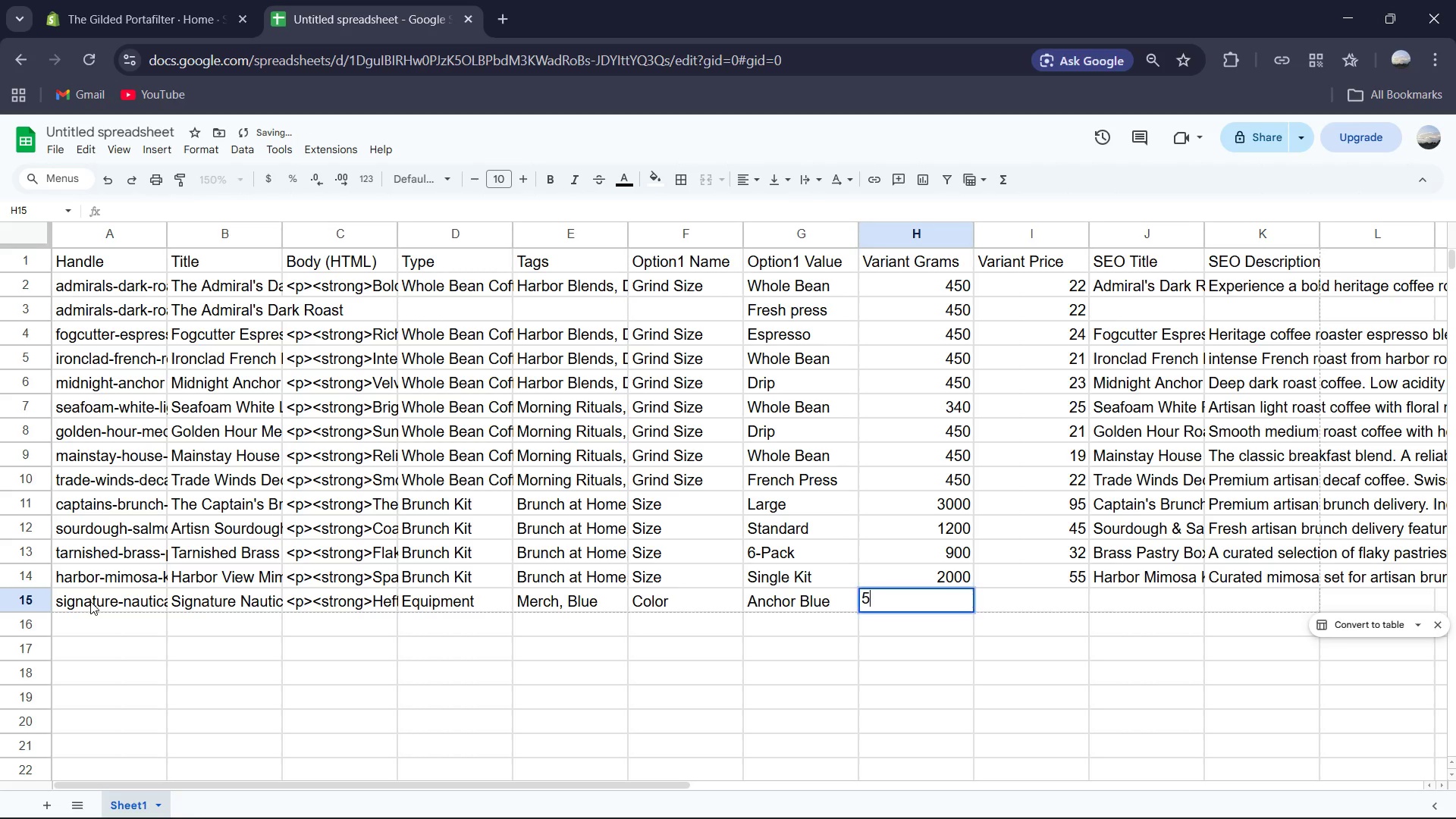 
key(Numpad5)
 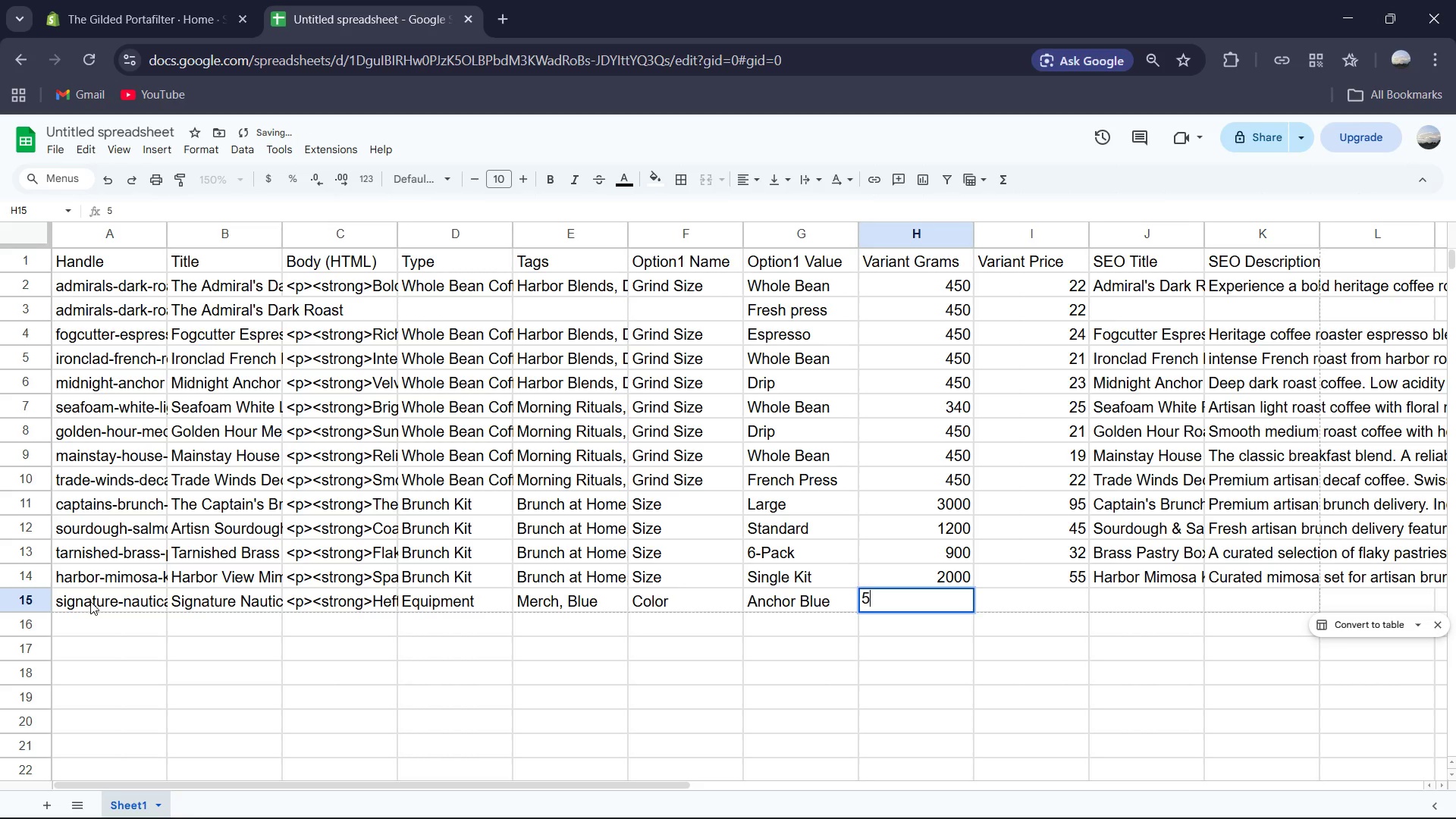 
key(Numpad0)
 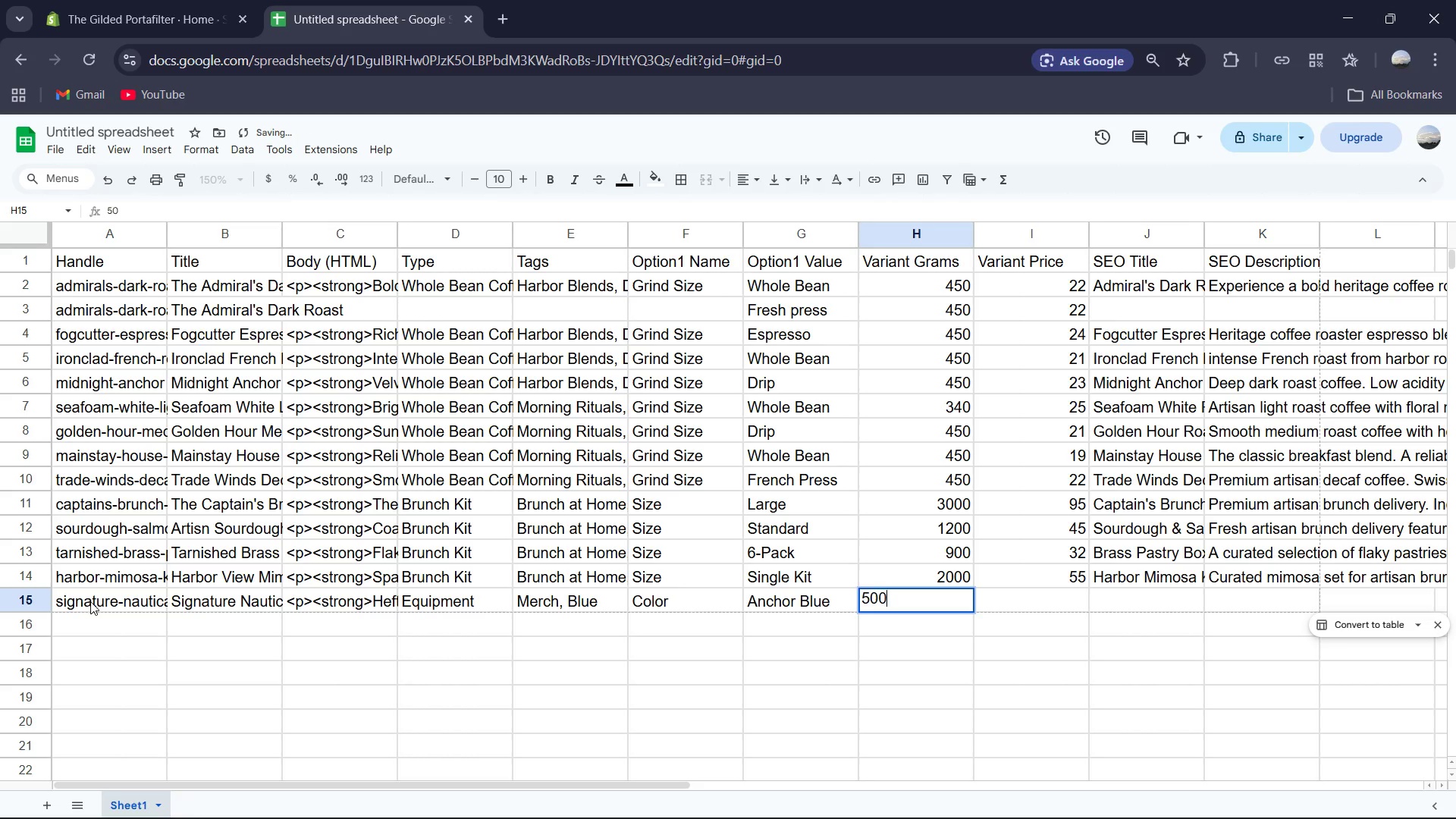 
key(Numpad0)
 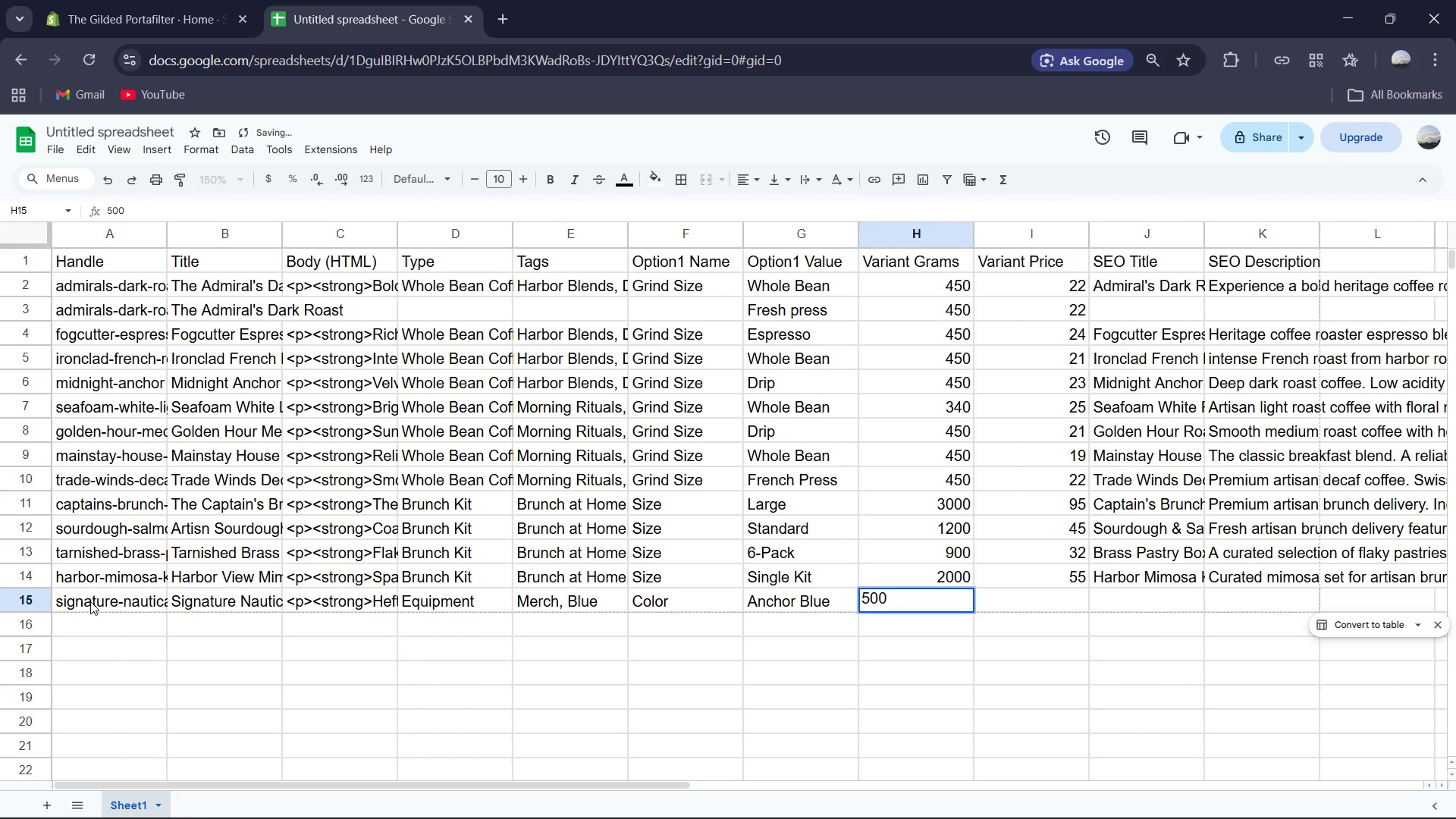 
key(ArrowRight)
 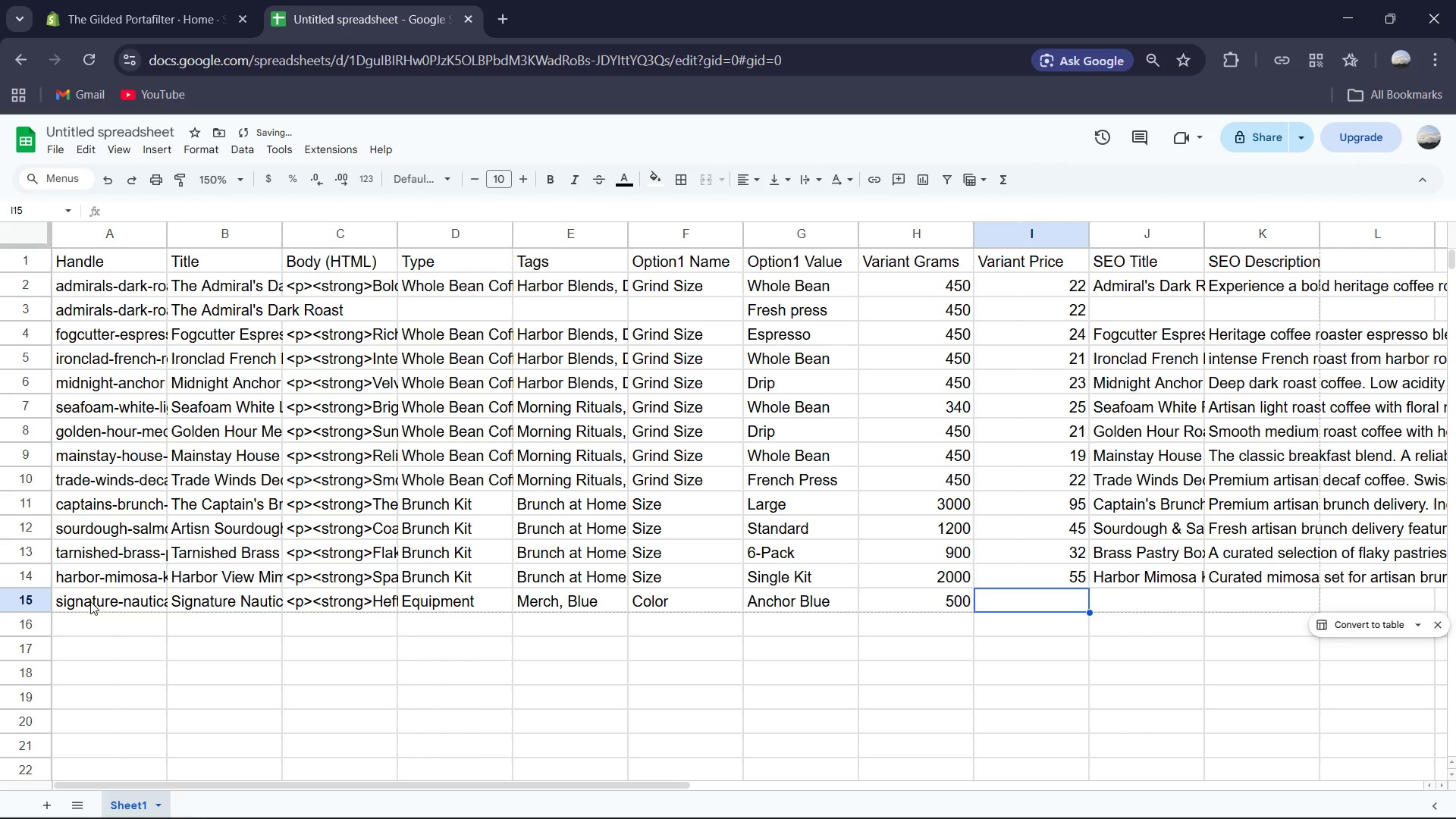 
key(Numpad1)
 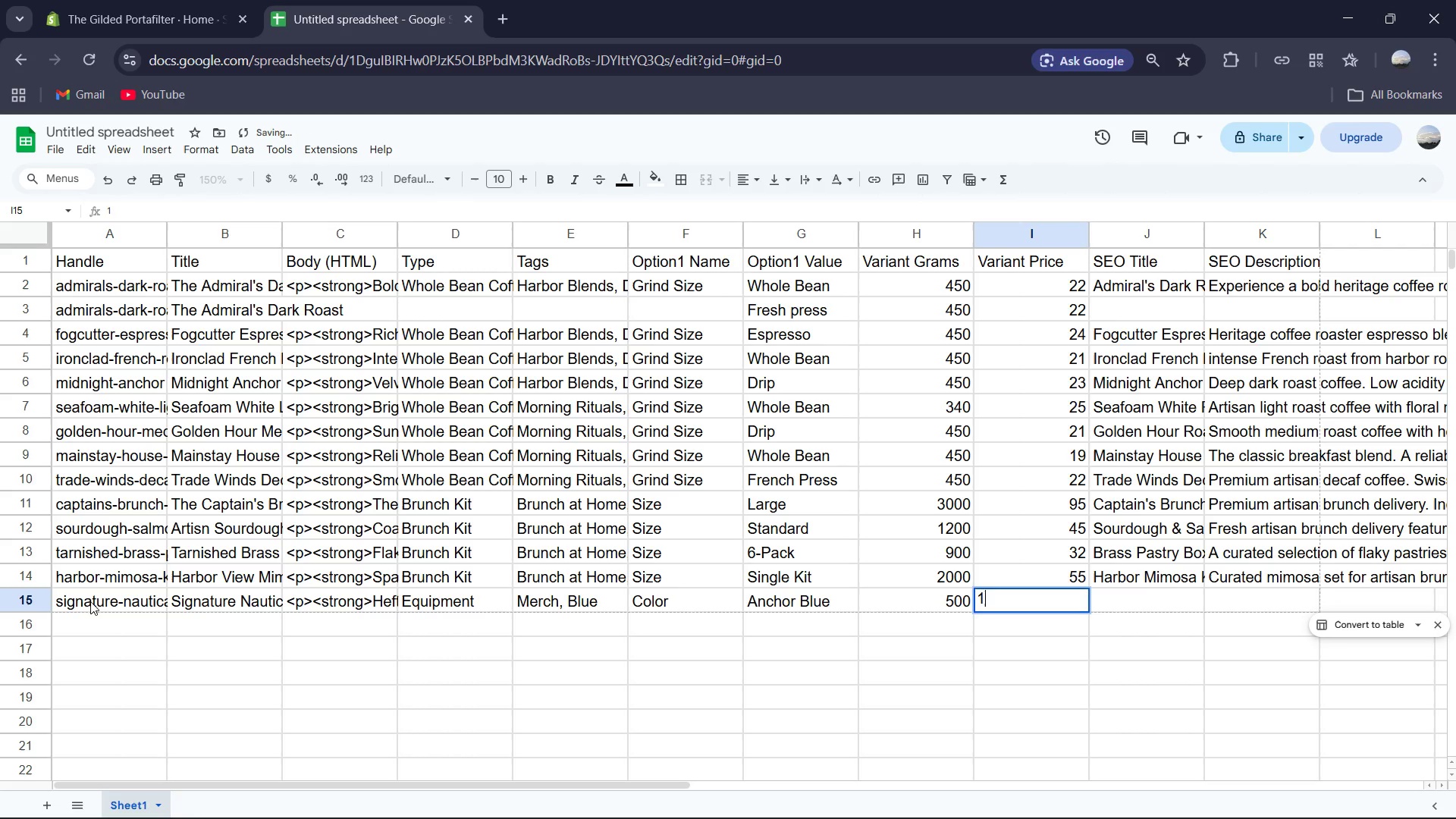 
key(Numpad8)
 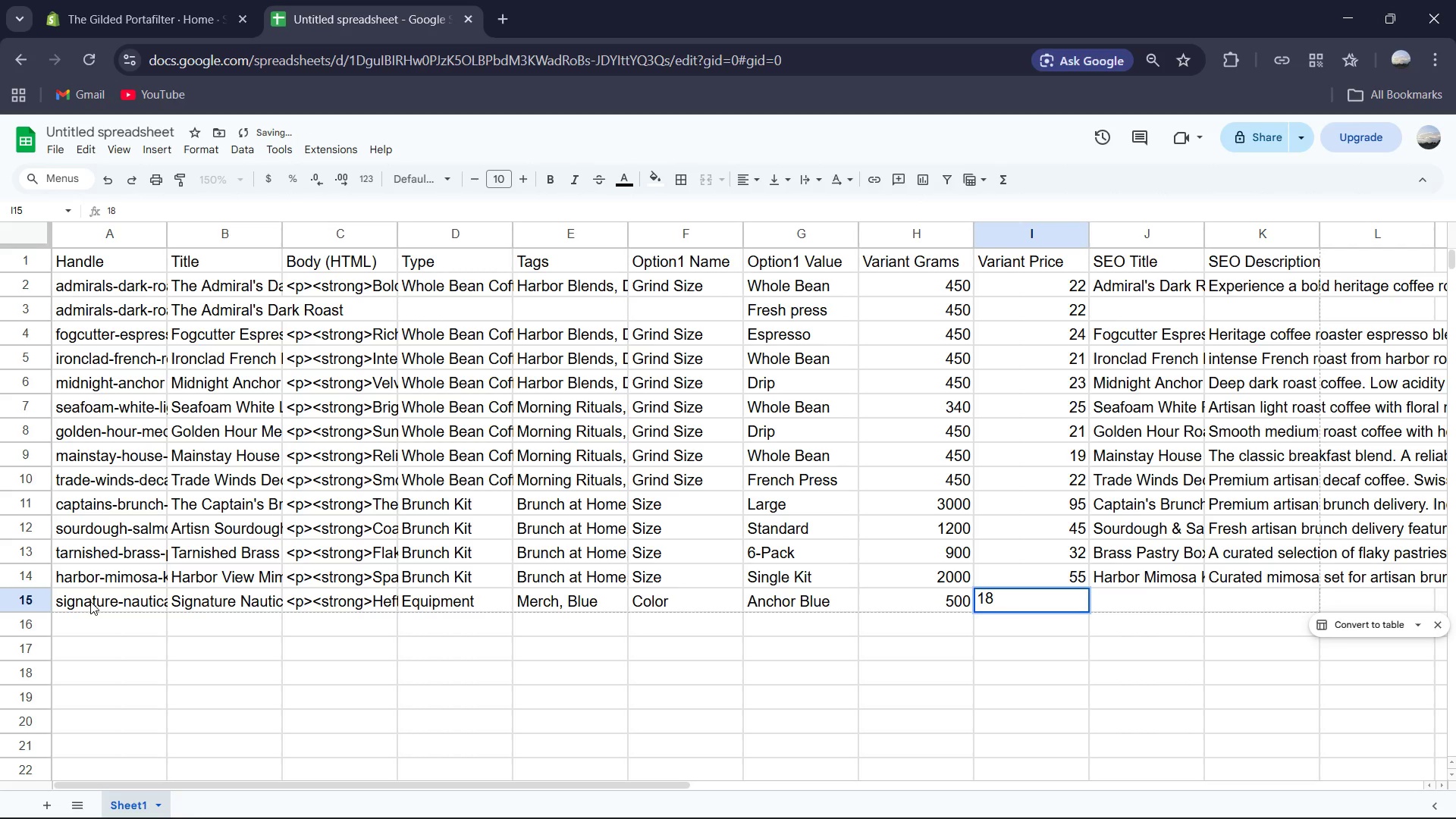 
key(ArrowRight)
 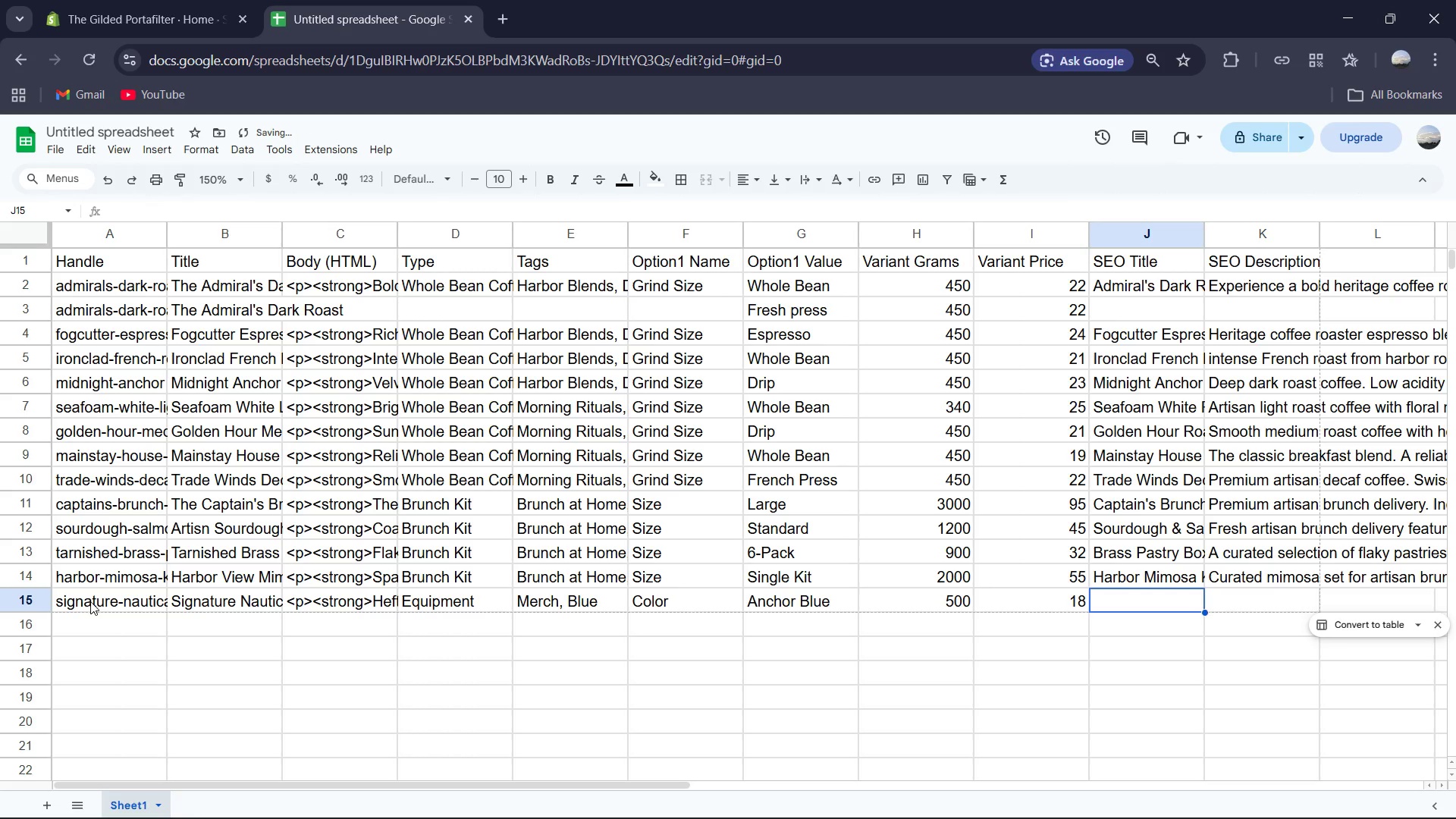 
type(Nautical Ceramic Mug )
 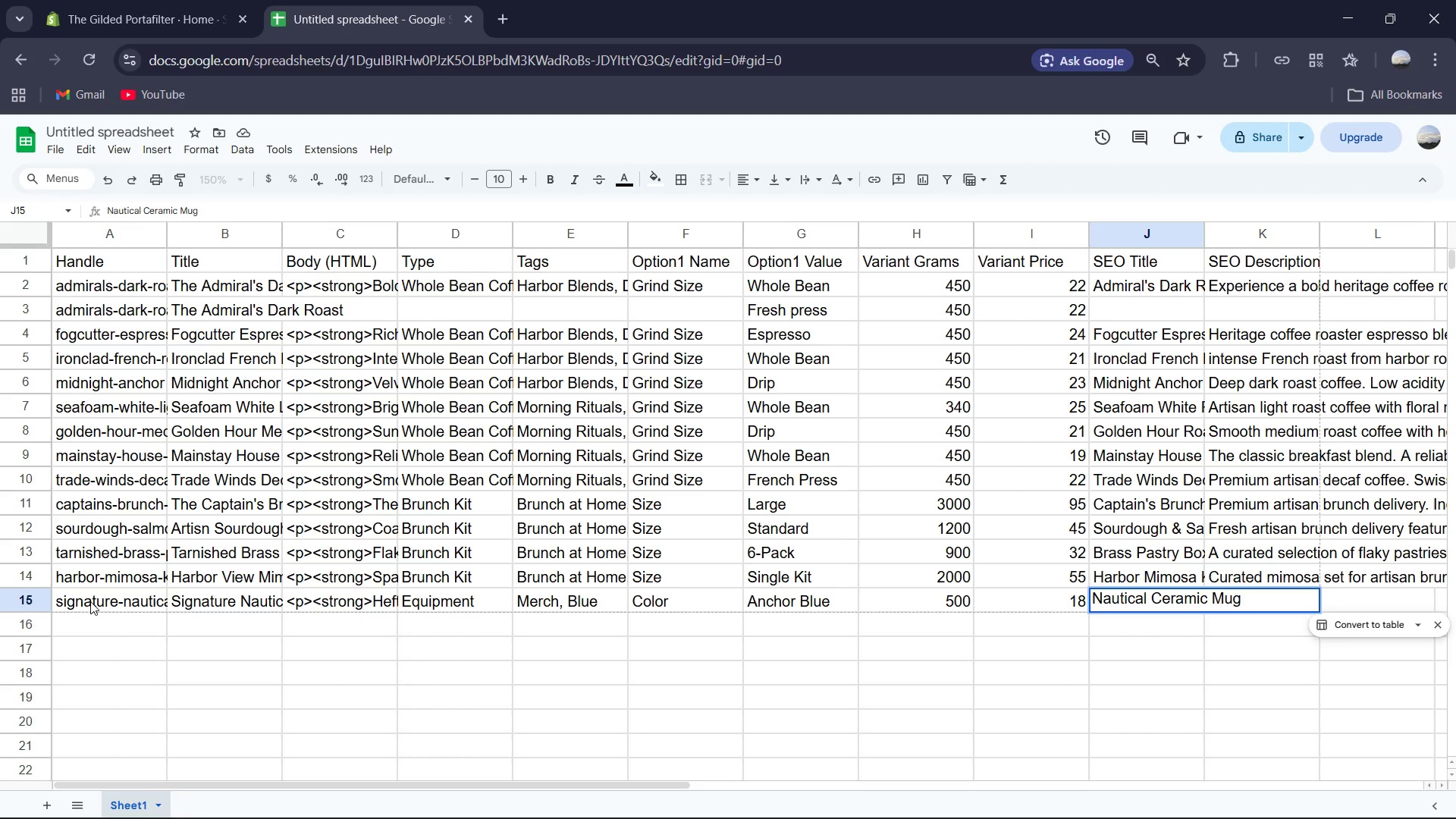 
key(ArrowRight)
 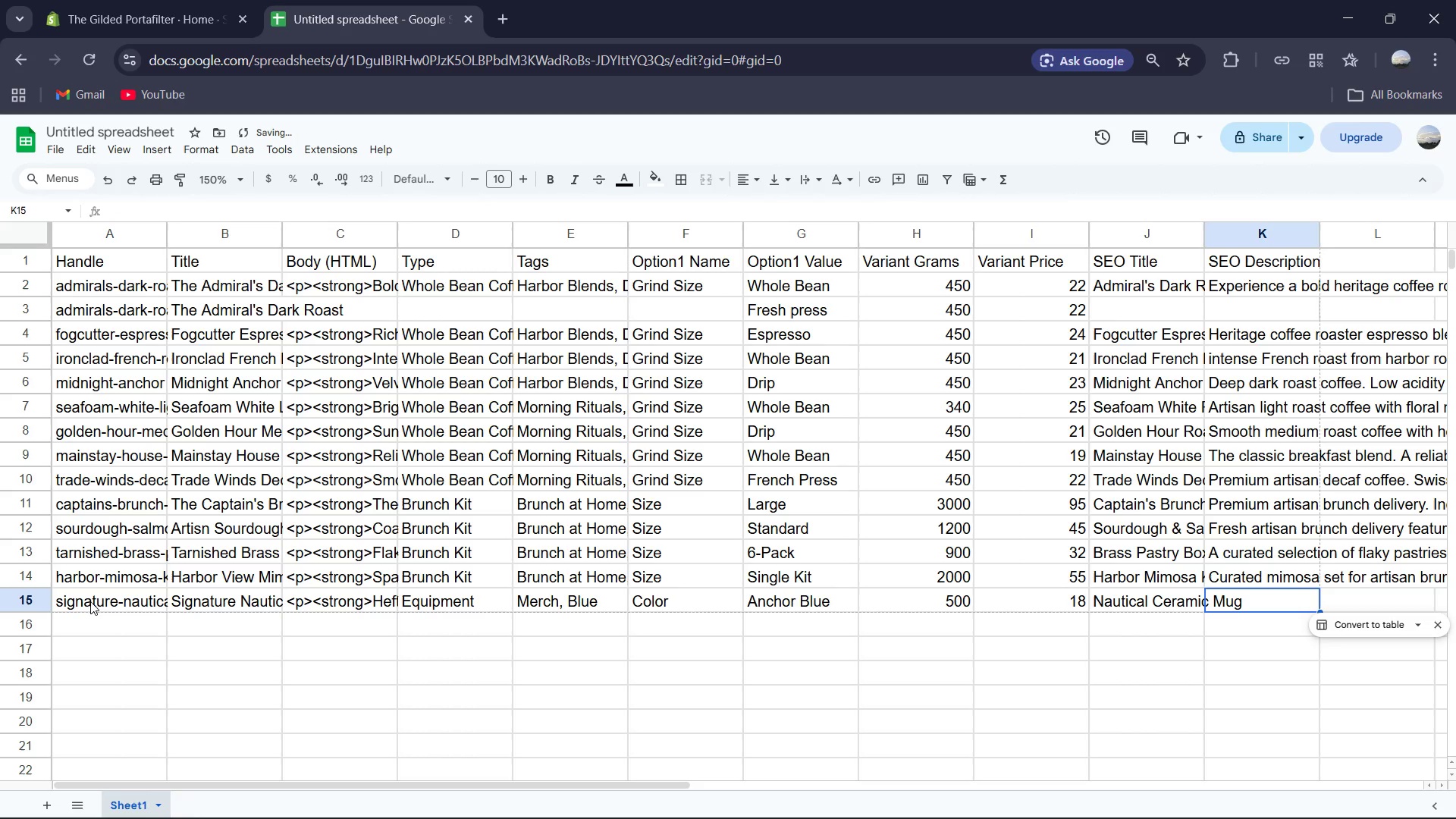 
type(Heavy-duty ceramic mug in Anchor Blue. Essential gear from your heritage coffee roasted)
key(Backspace)
type(r.)
 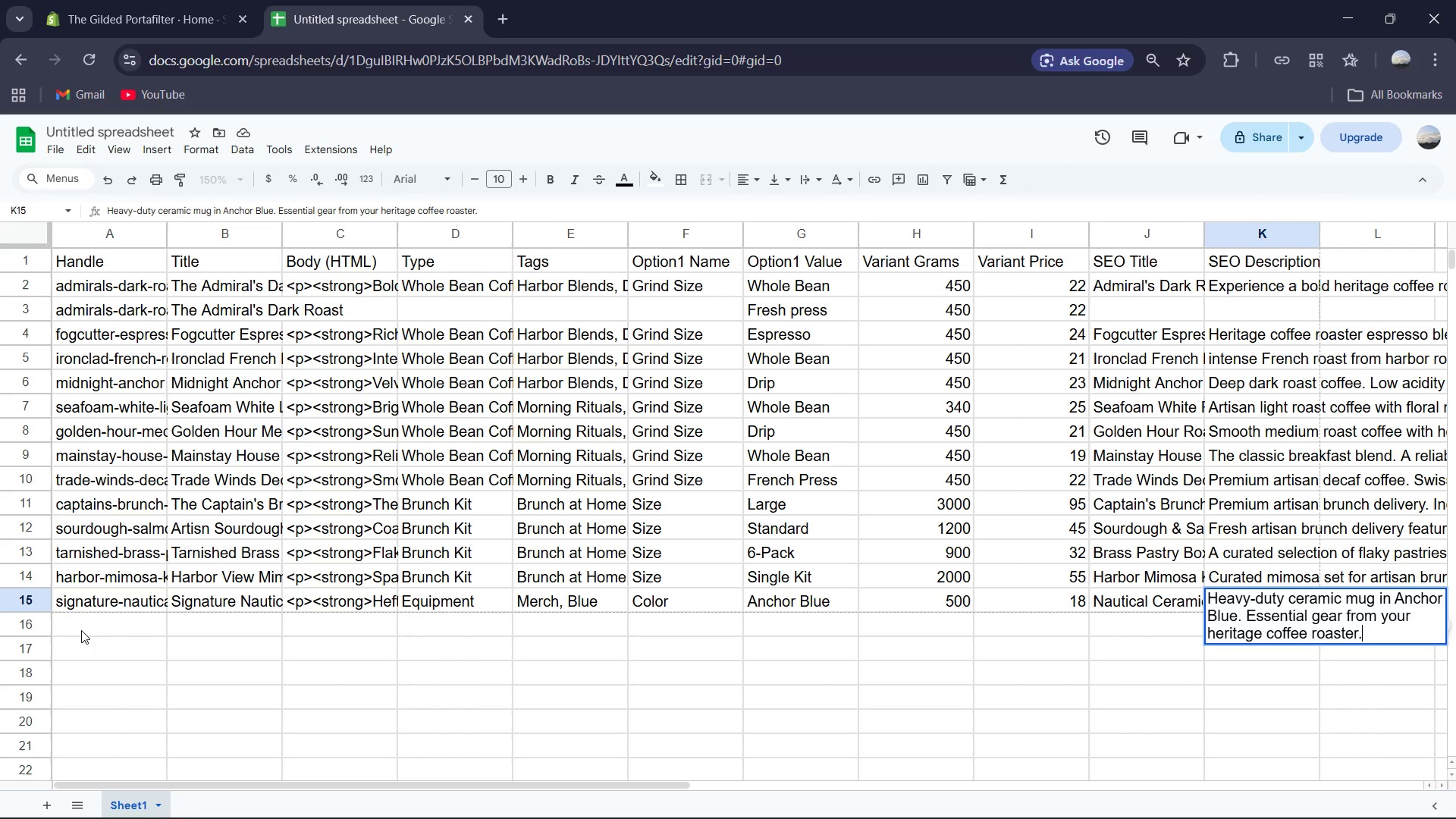 
left_click([82, 631])
 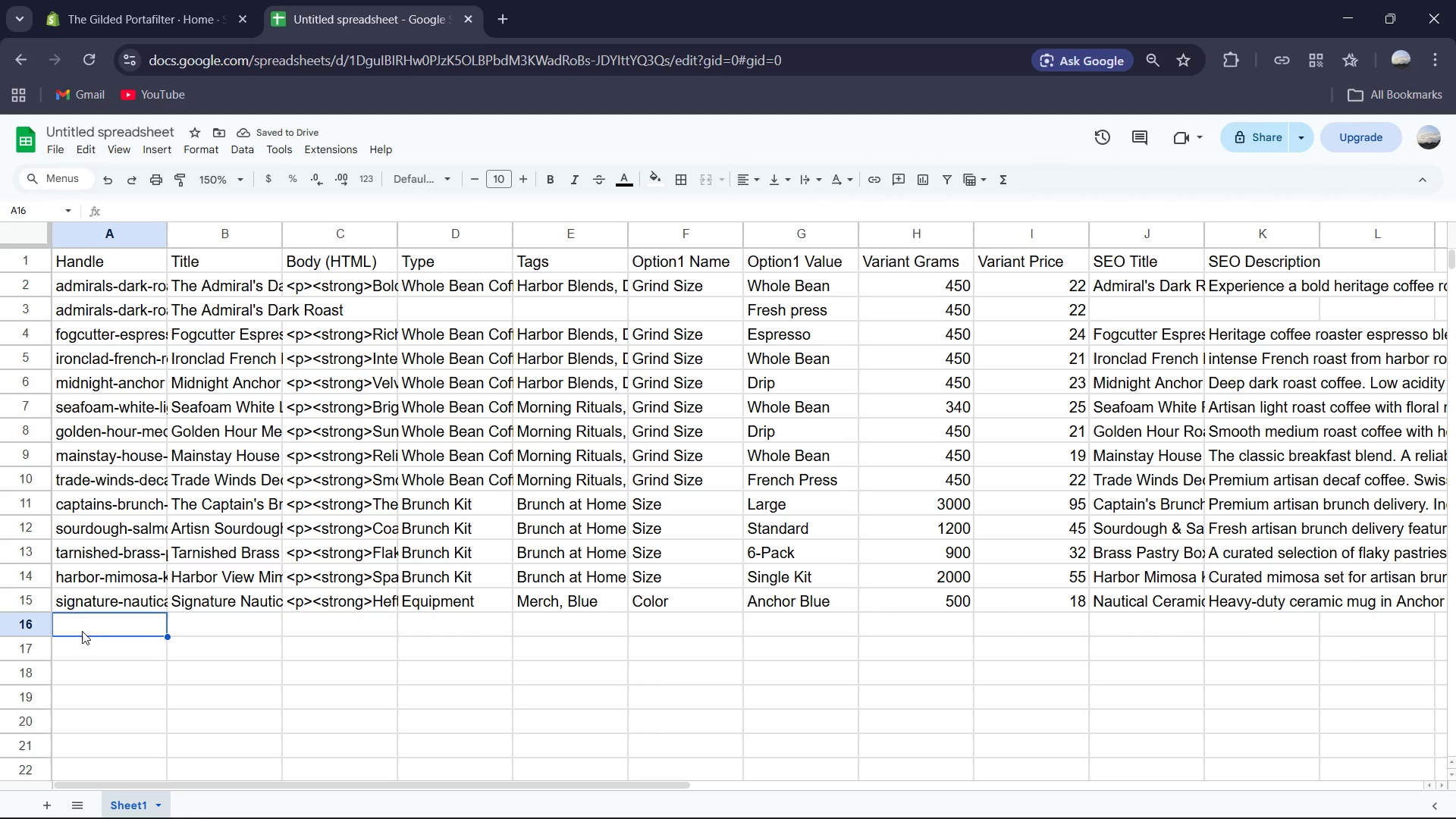 
type(brass-manual-frinder)
 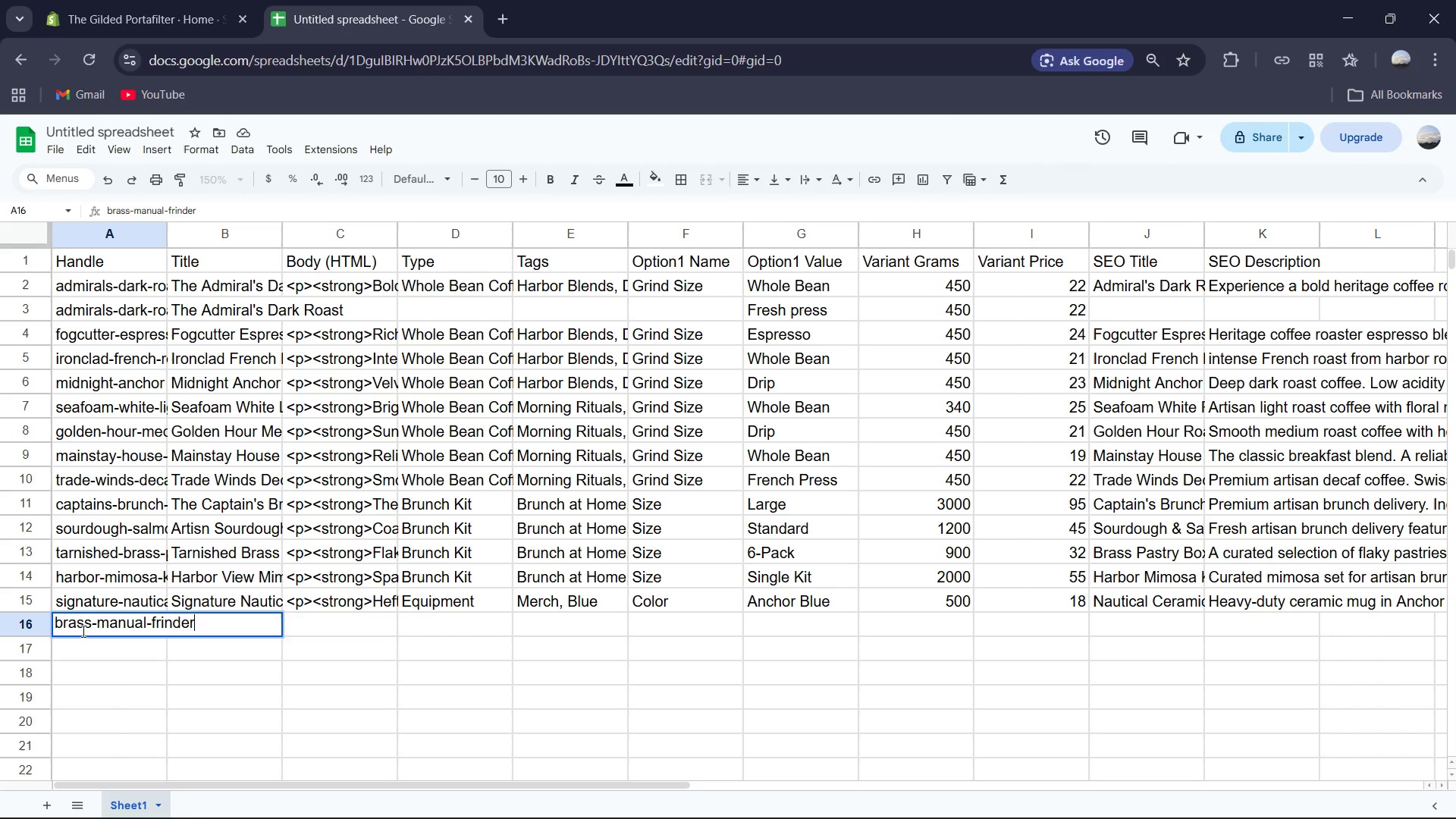 
key(ArrowRight)
 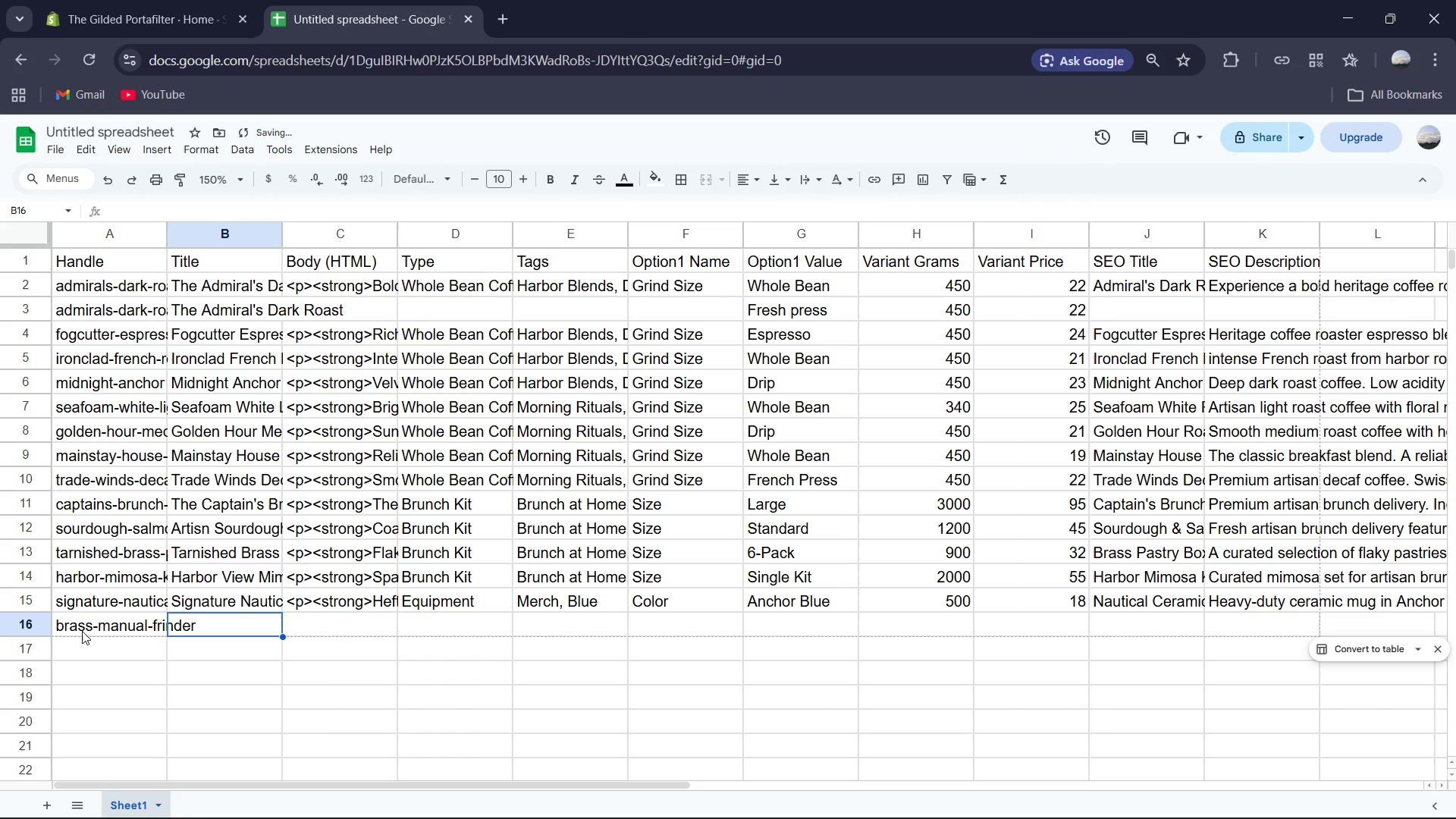 
type(Heritage Brass Manual Griner)
 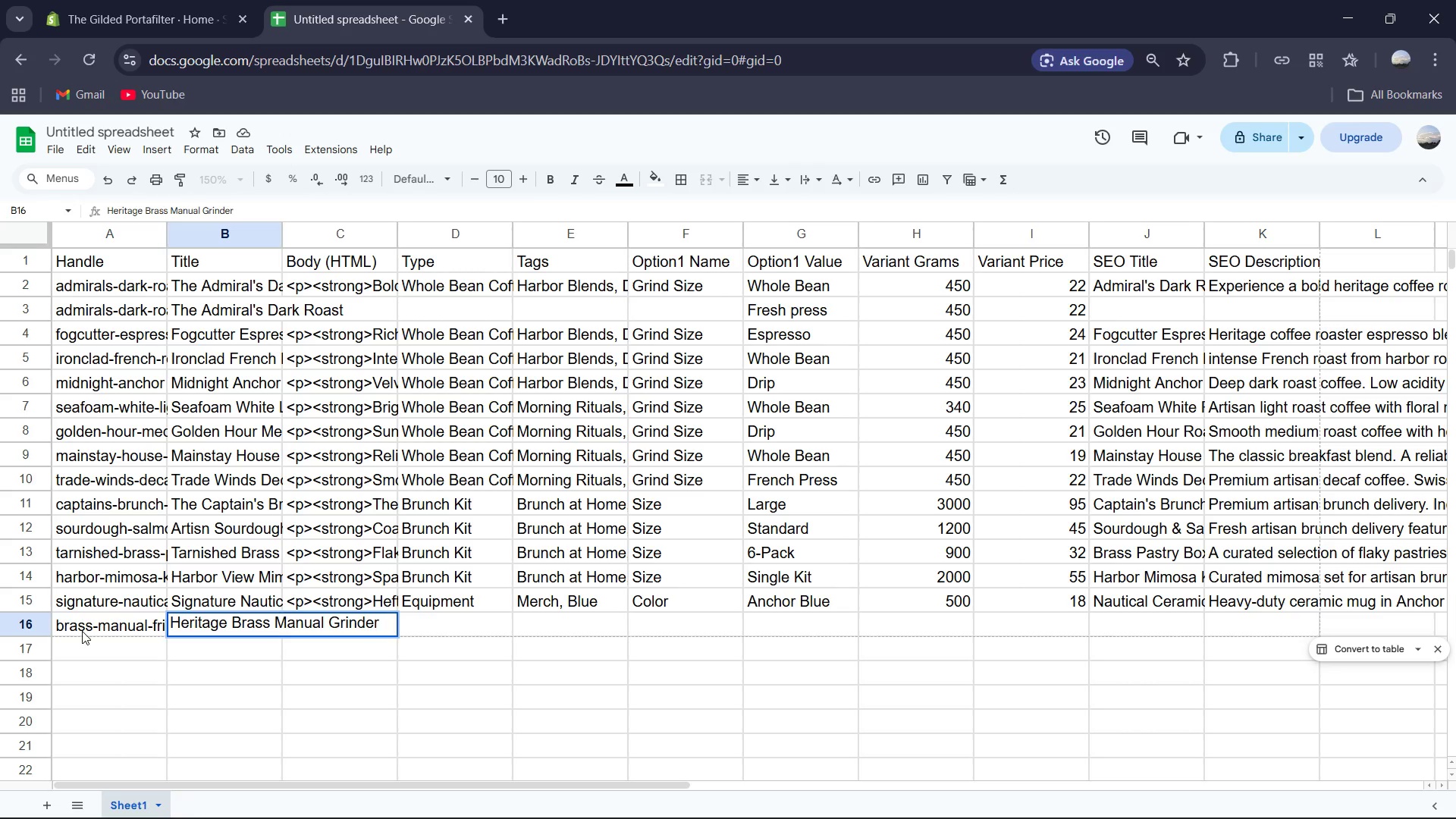 
 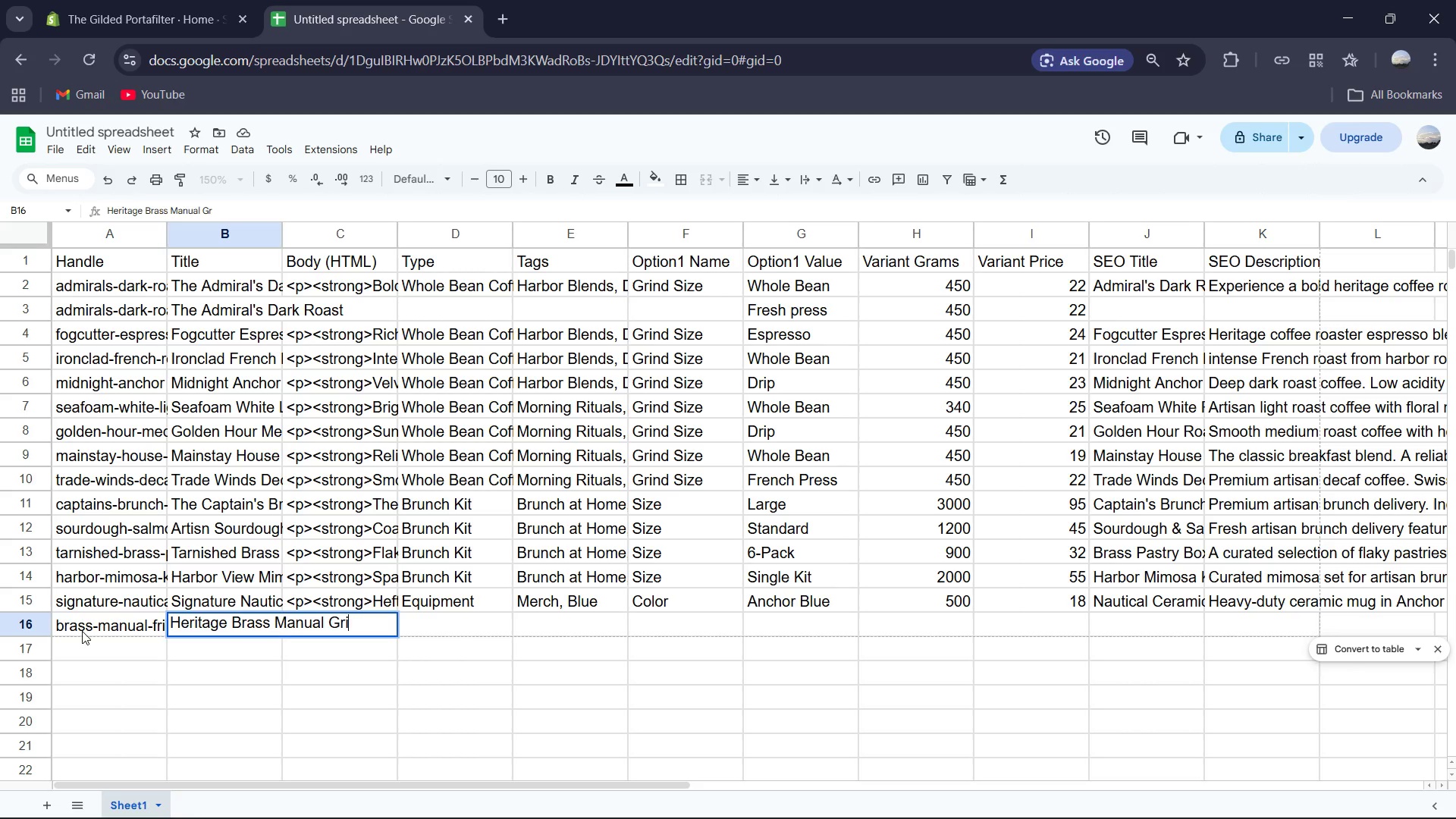 
hold_key(key=D, duration=0.31)
 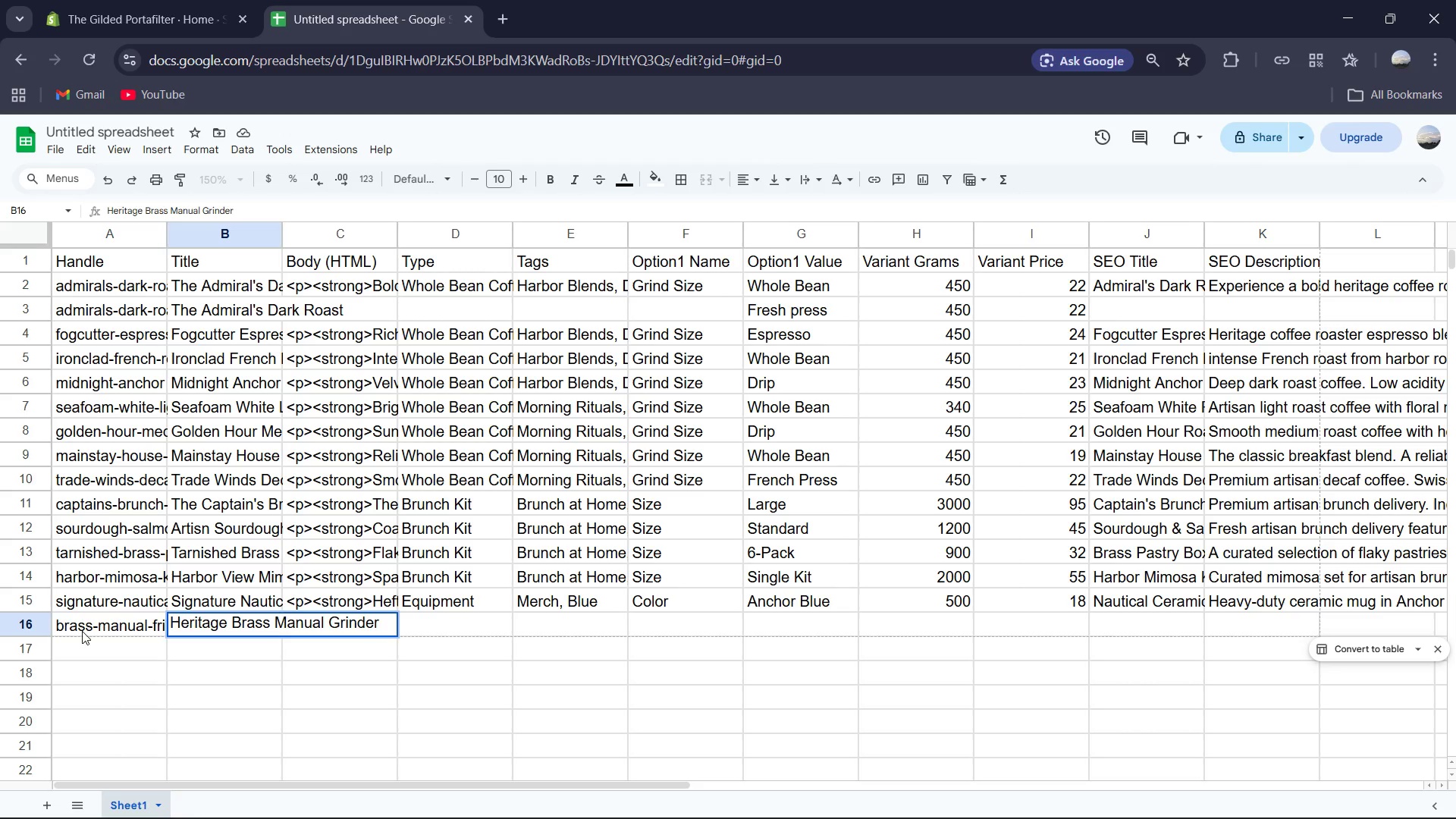 
key(ArrowRight)
 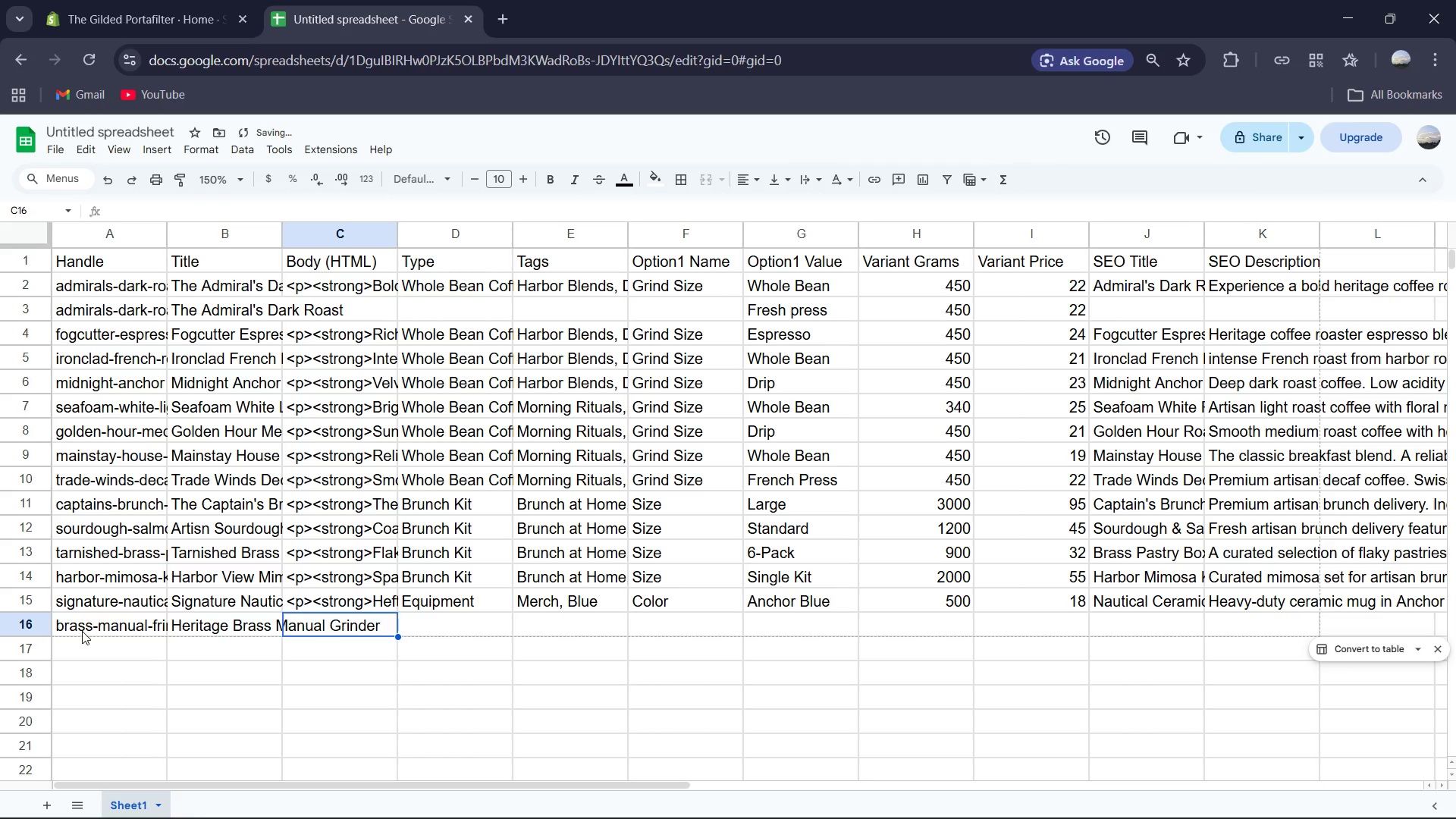 
type(<p>,)
key(Backspace)
type(<stri)
key(Backspace)
type(ong>Mechanical Precision.</strong>)
 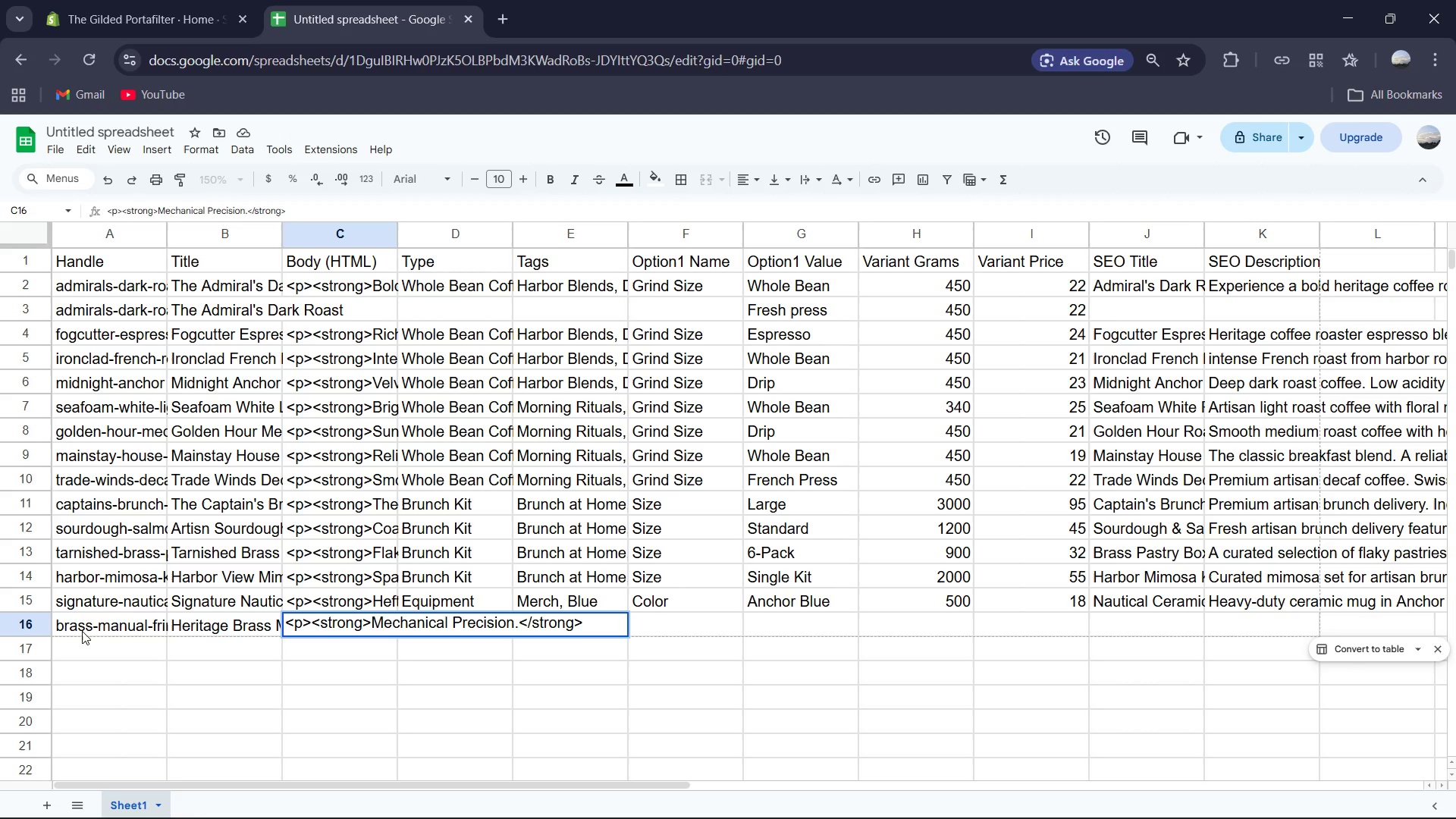 
type(Hand-v)
key(Backspace)
type(crankked)
key(Backspace)
key(Backspace)
key(Backspace)
type(ed brass grinder for the tactile coffee enthusiast.</p>)
 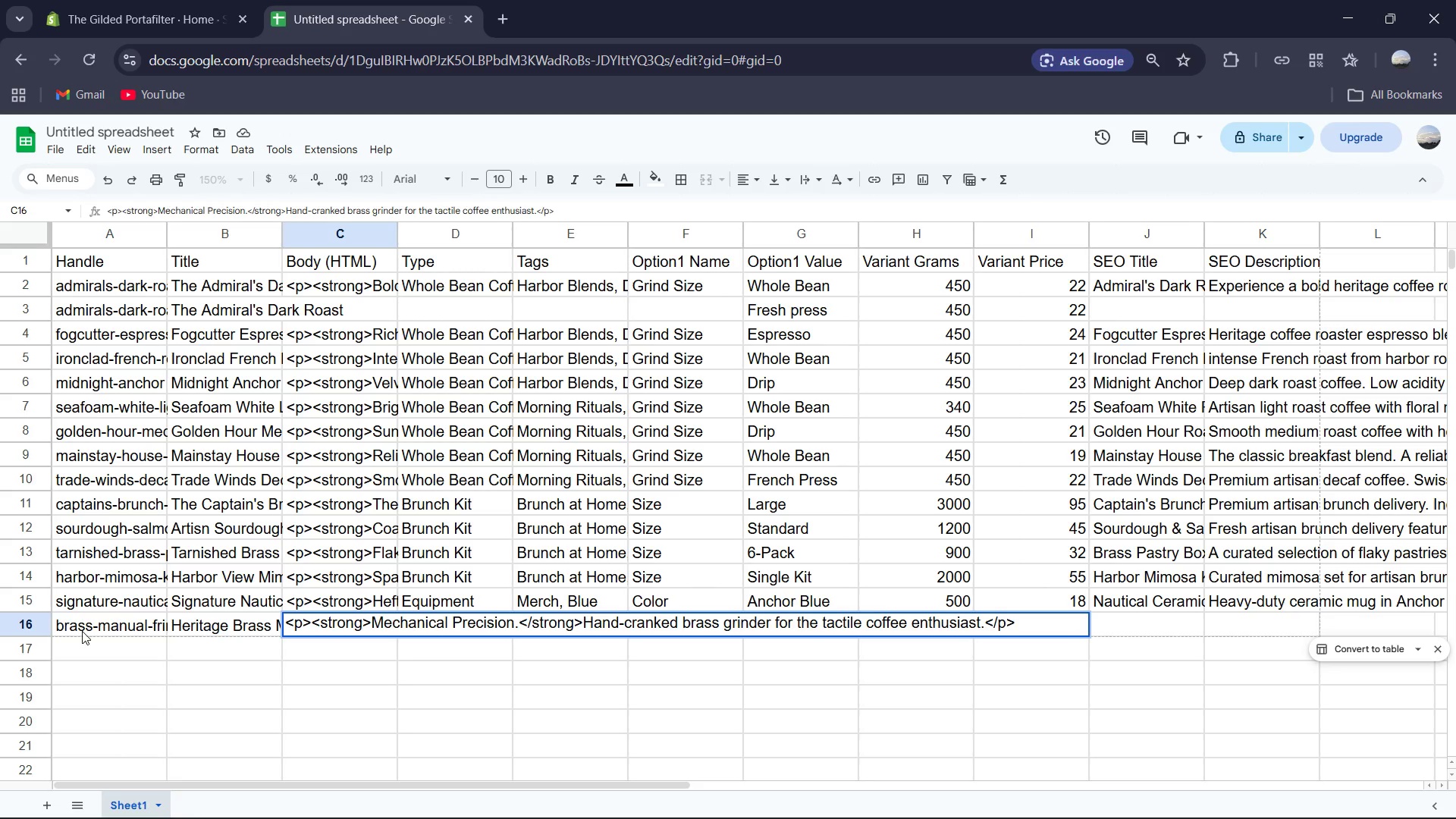 
key(ArrowRight)
 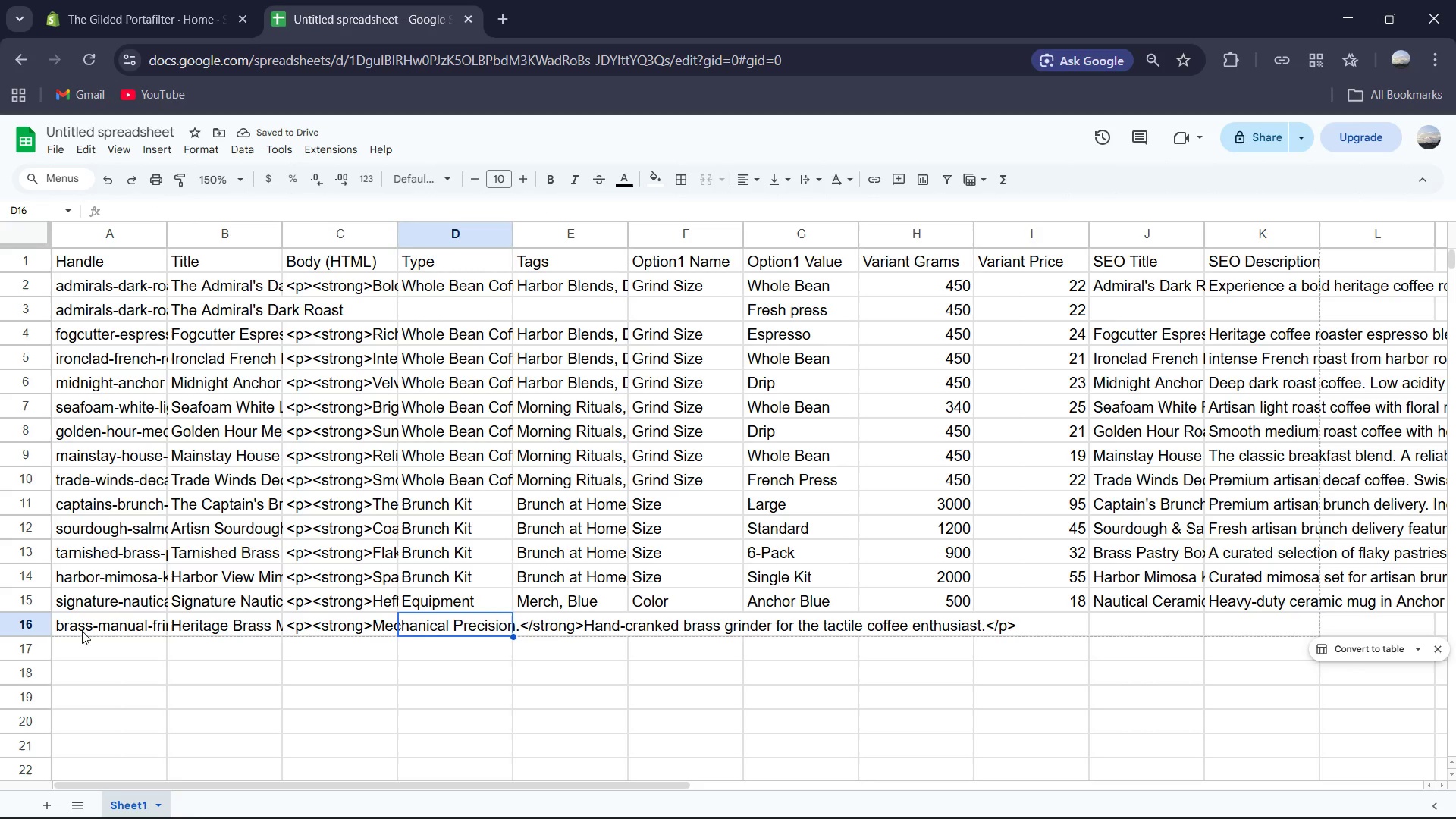 
type(w)
key(Backspace)
type(Q)
key(Backspace)
key(Backspace)
type(Eq)
key(Tab)
type(Brewing Gear, Brass)
 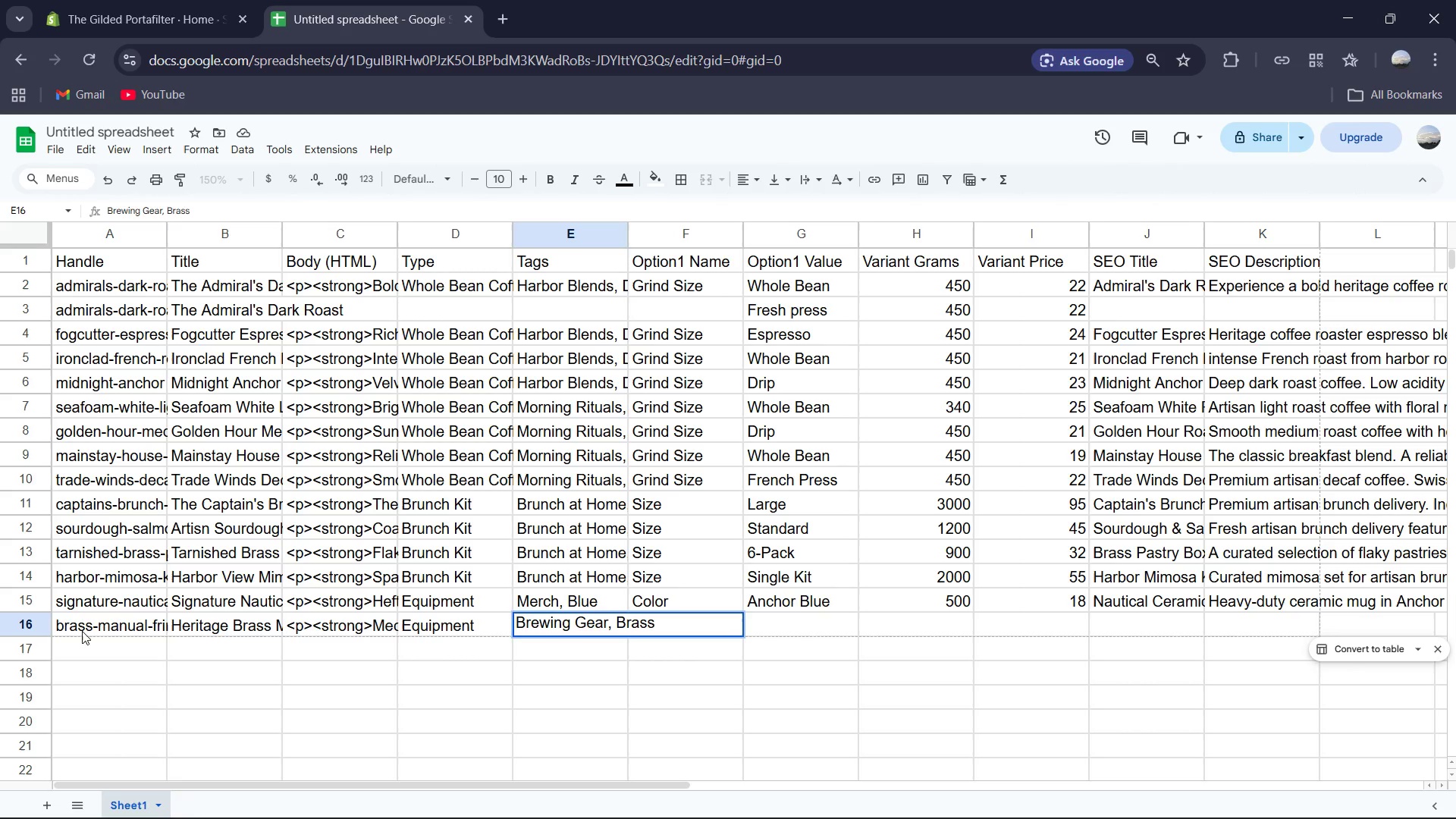 
key(ArrowRight)
 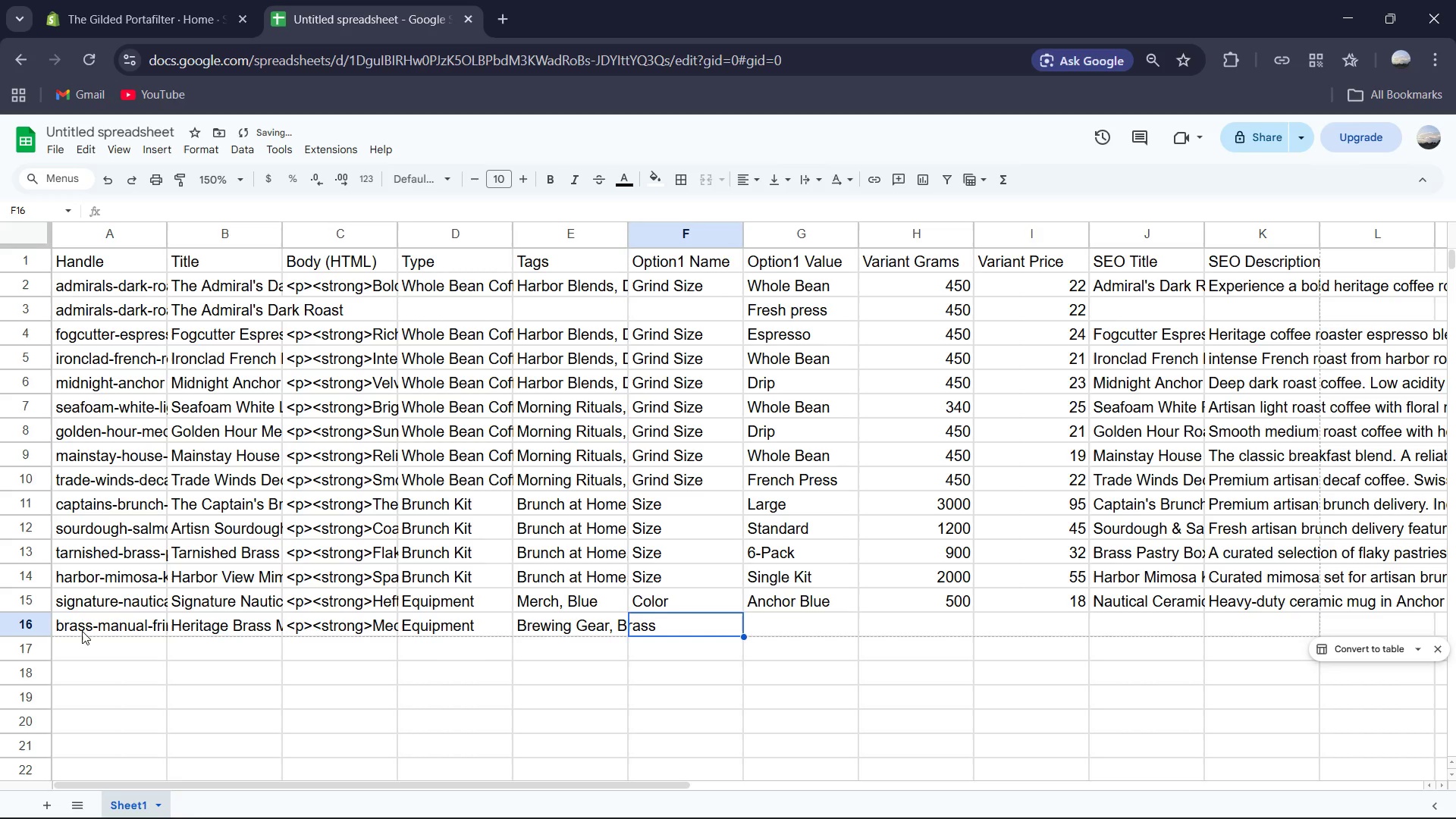 
type(Material)
 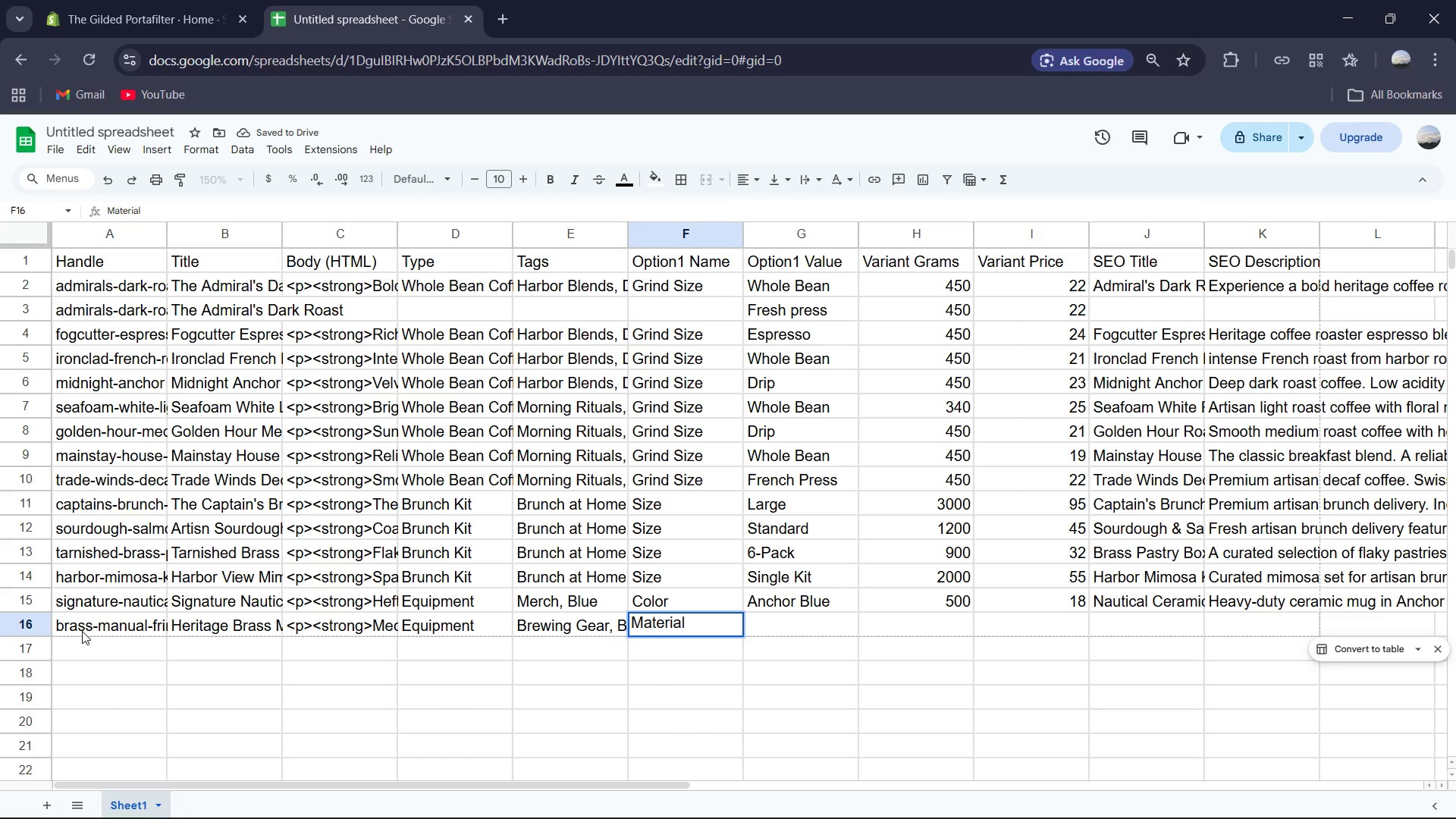 
key(ArrowRight)
 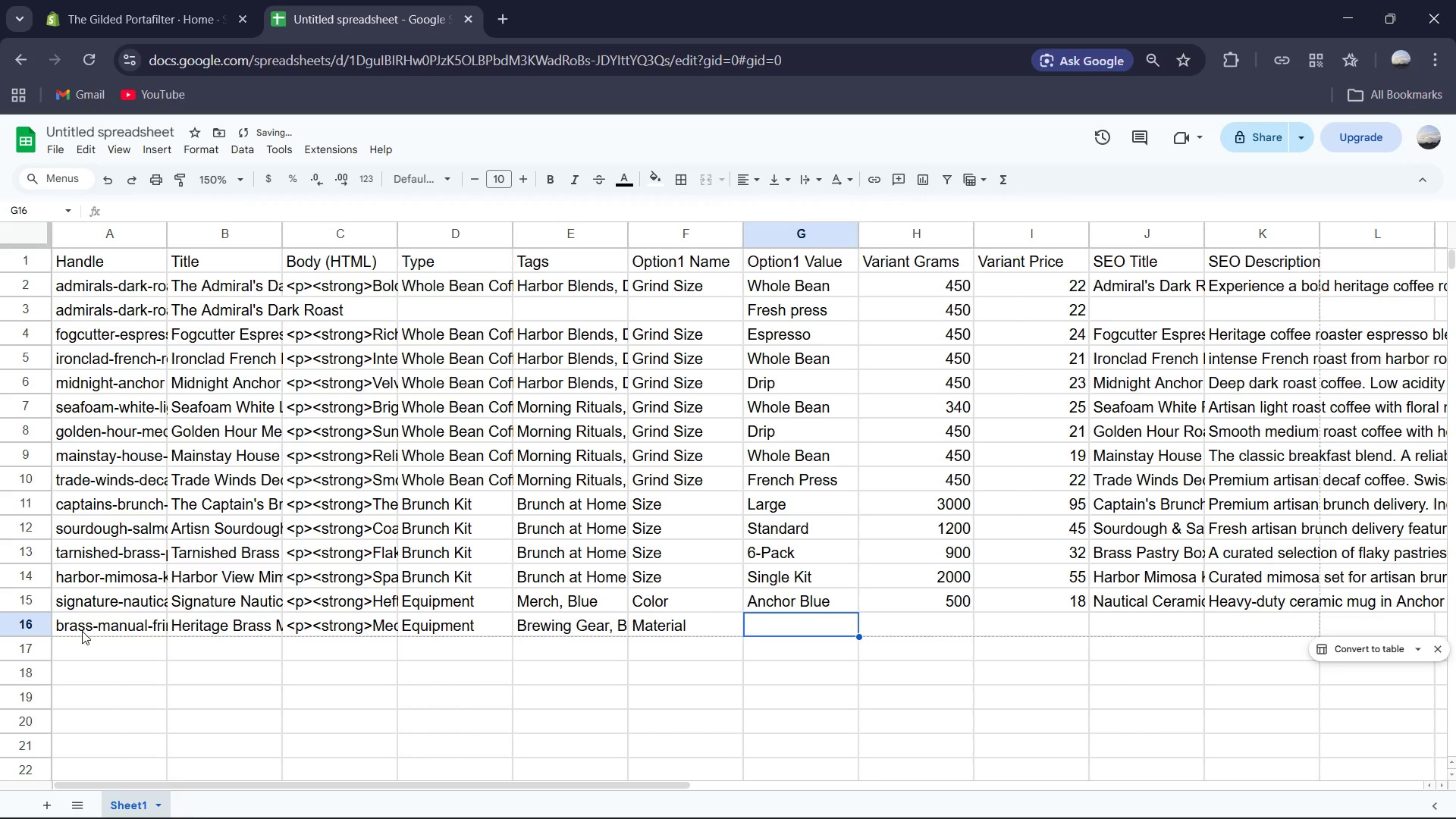 
type(Brass)
 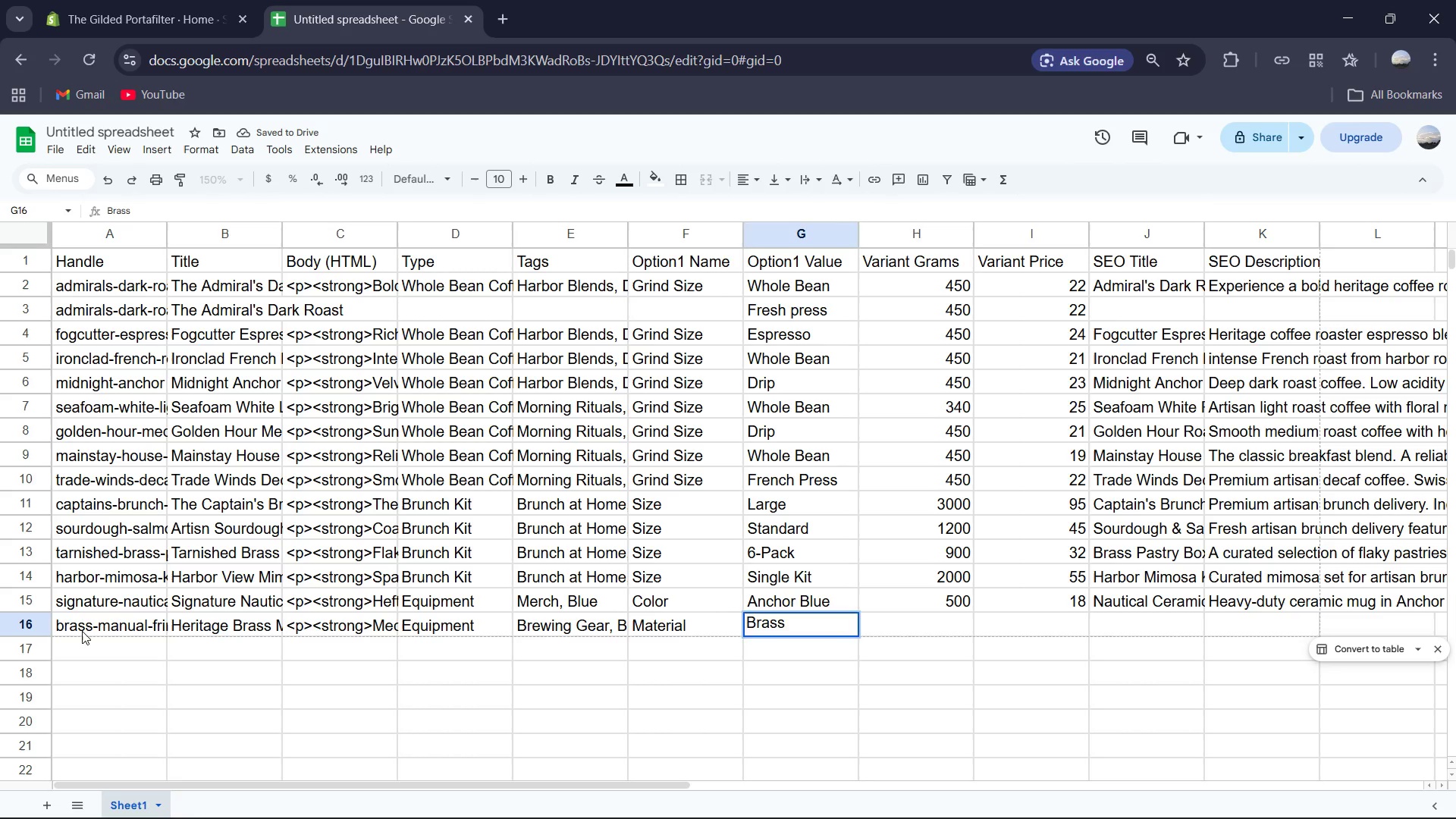 
key(ArrowRight)
 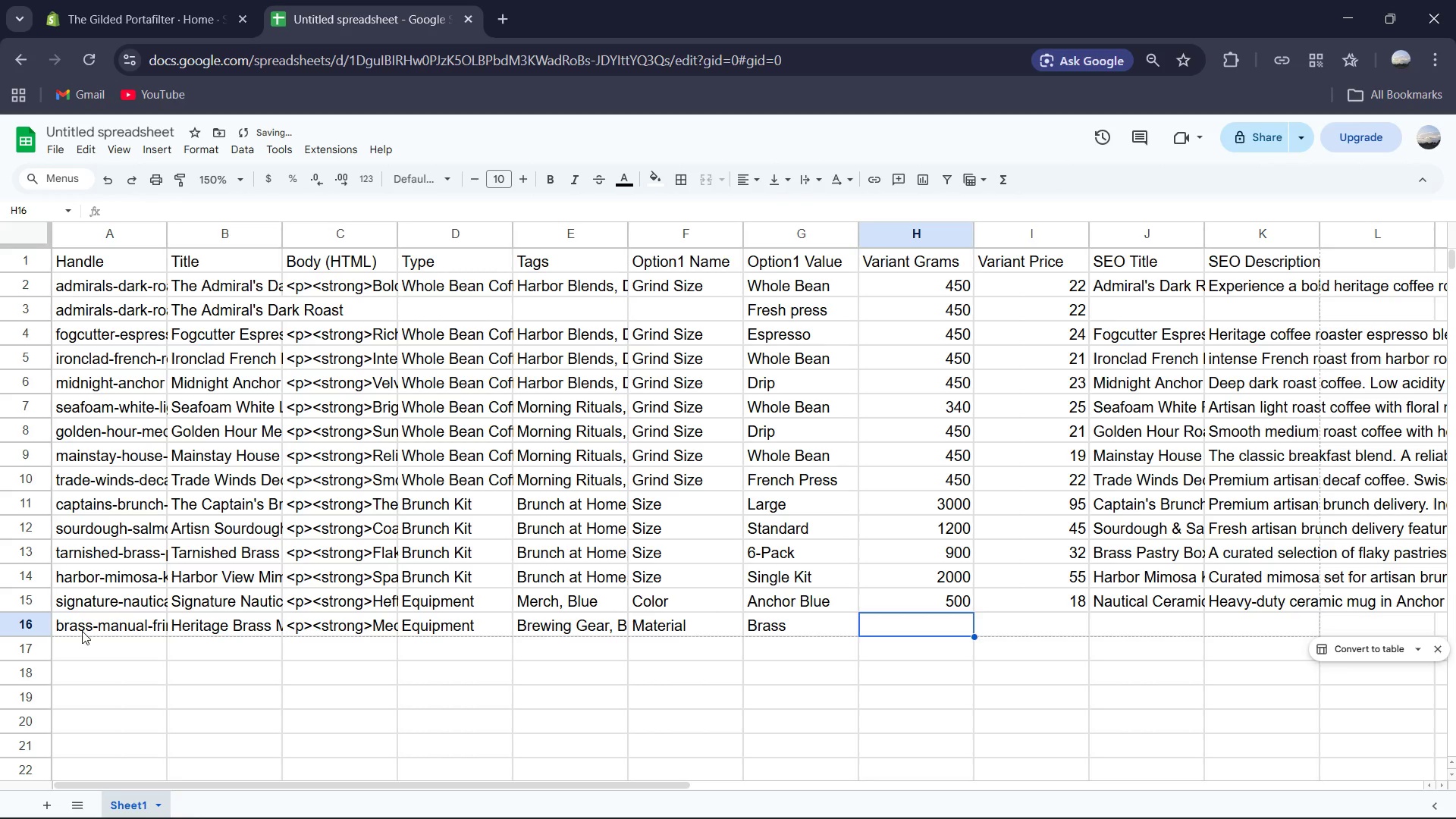 
key(Numpad7)
 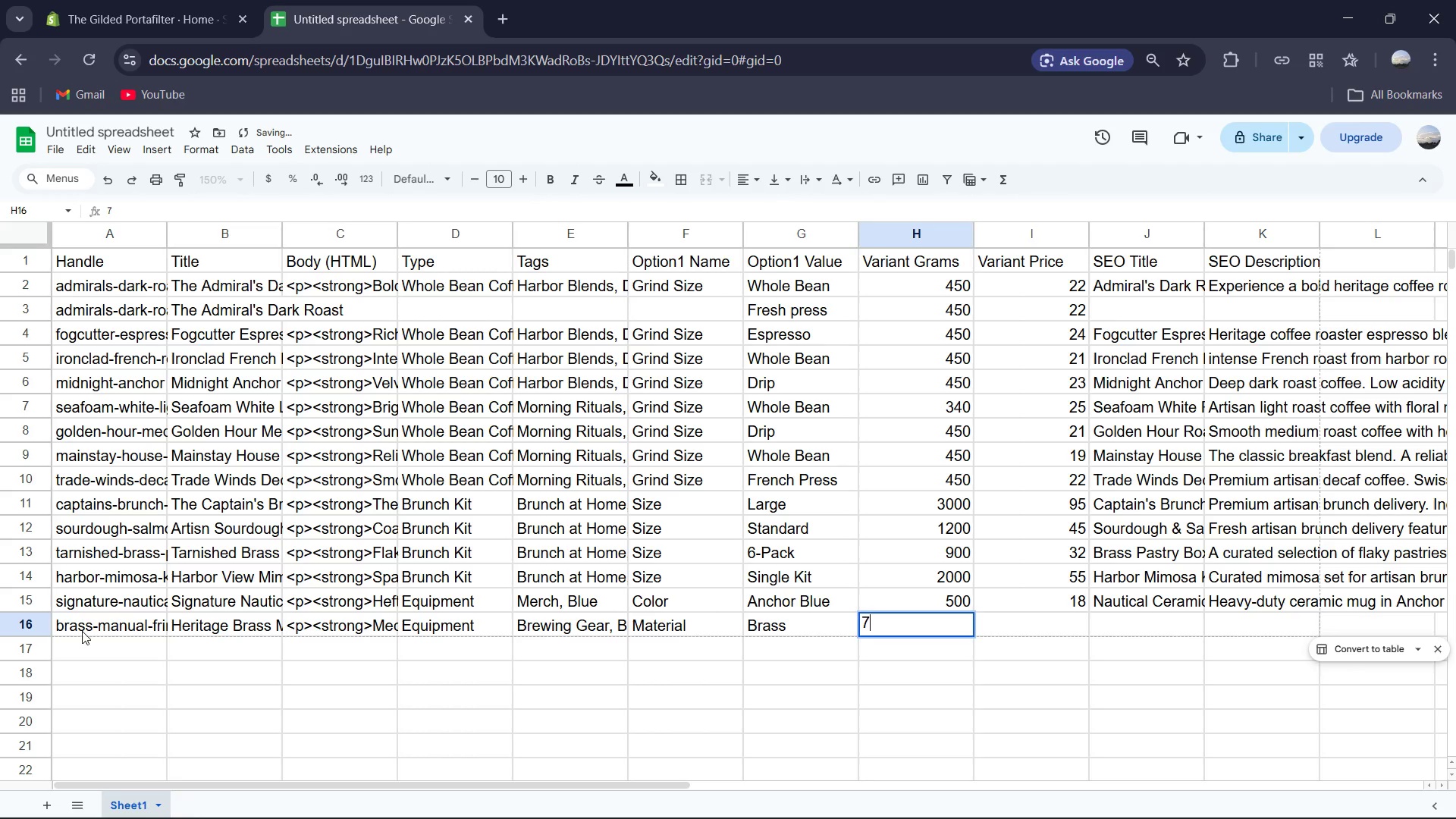 
key(Numpad0)
 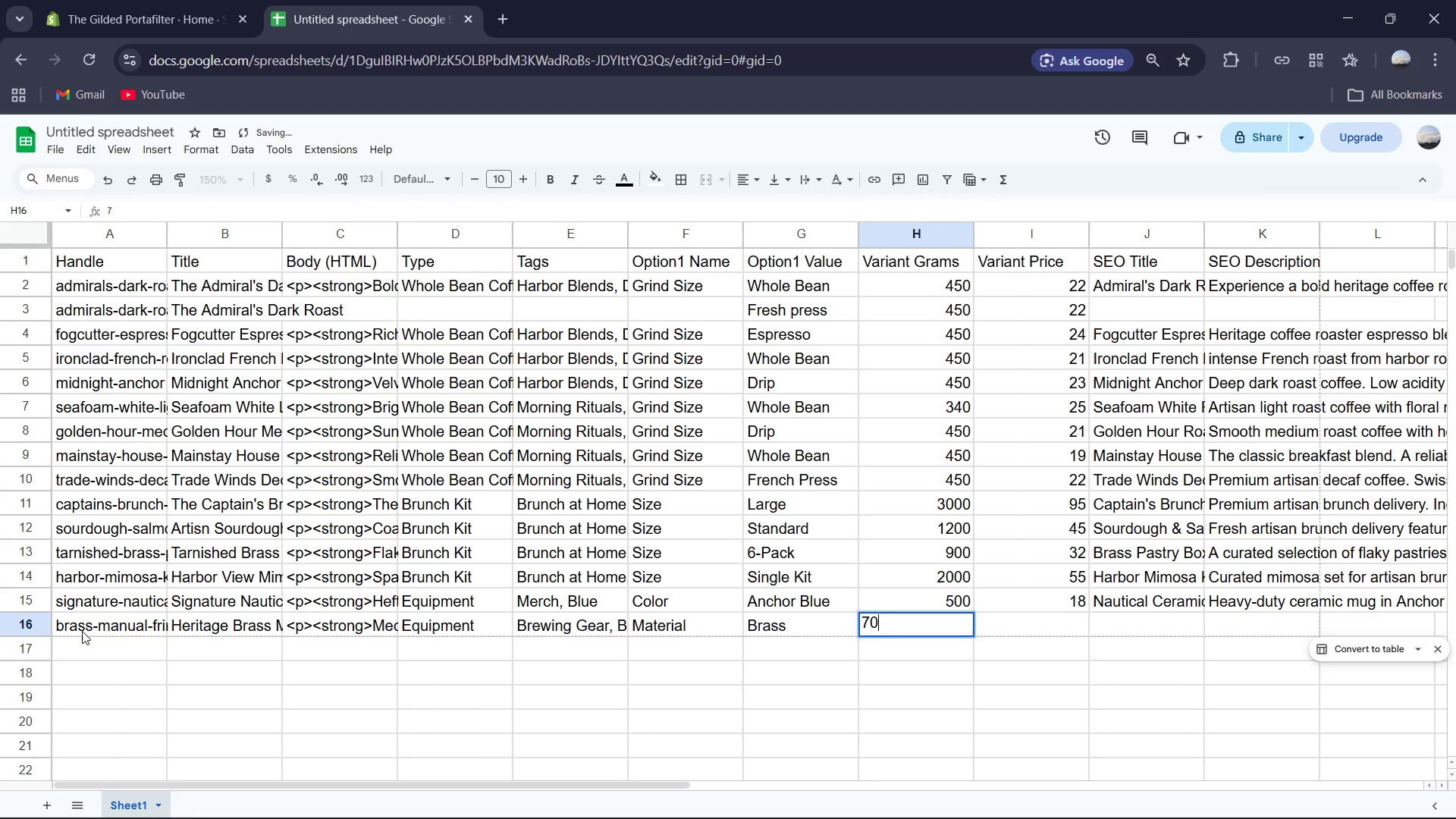 
key(Numpad0)
 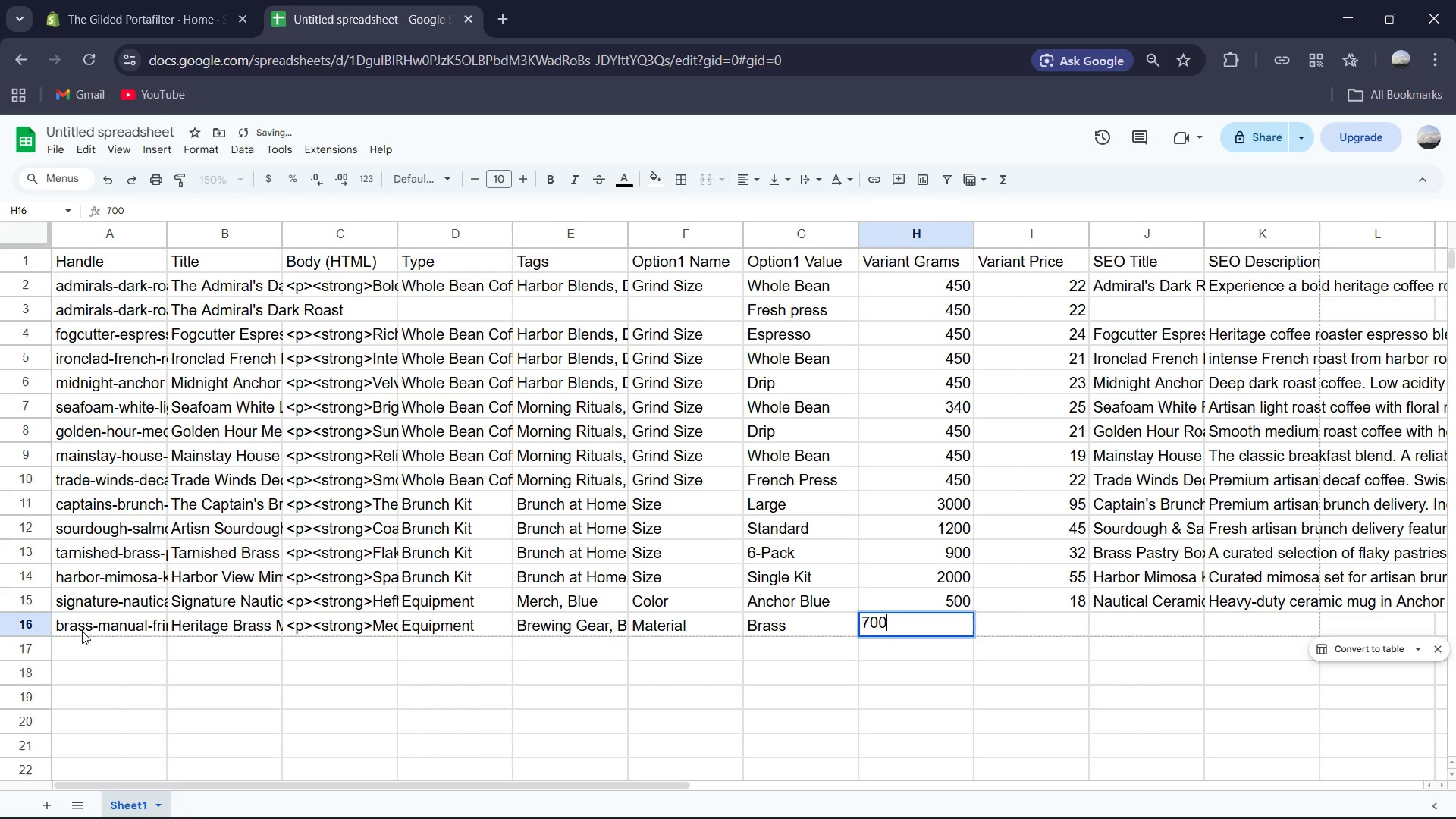 
key(ArrowRight)
 